 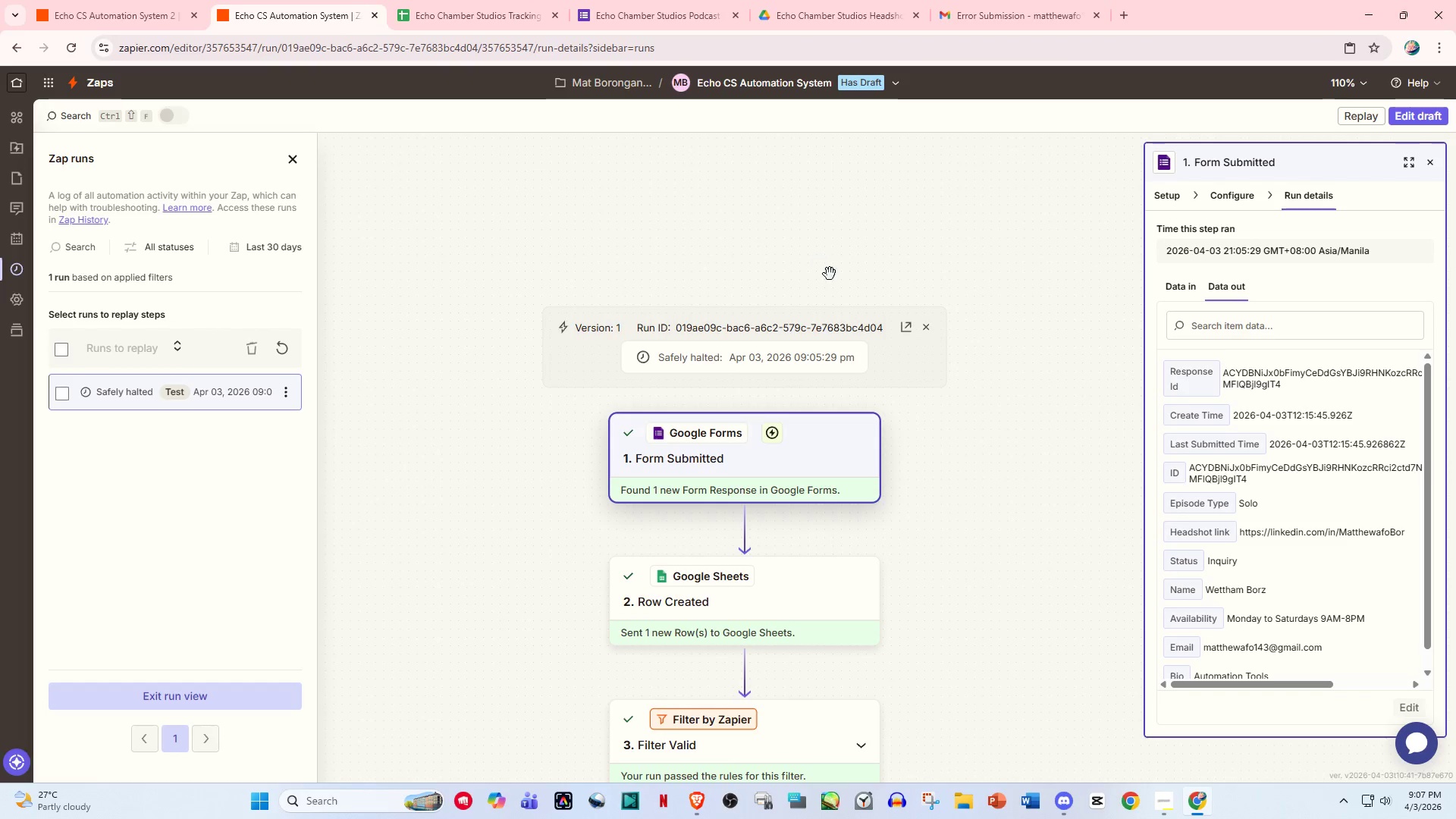 
left_click([651, 0])
 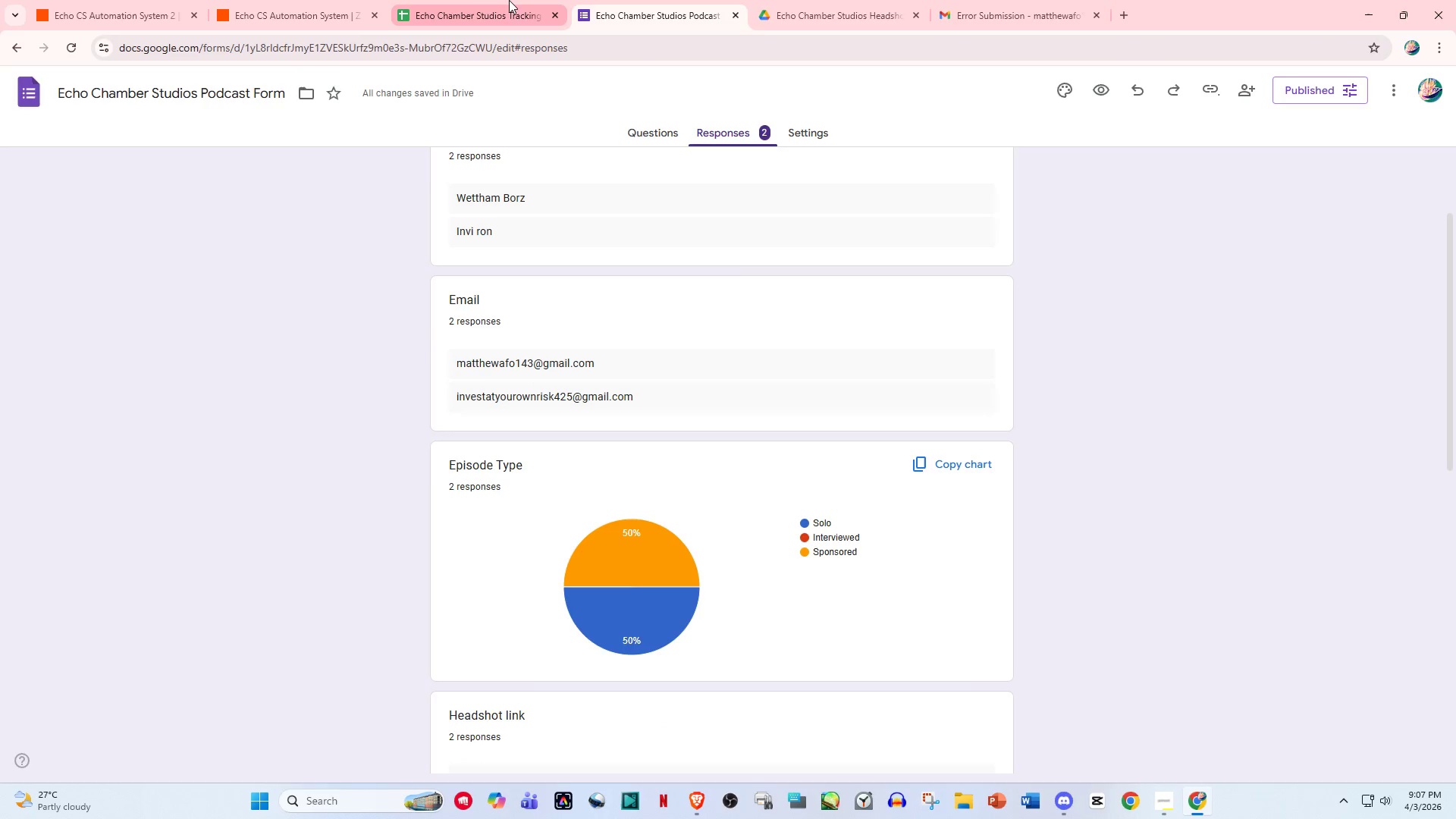 
left_click([509, 0])
 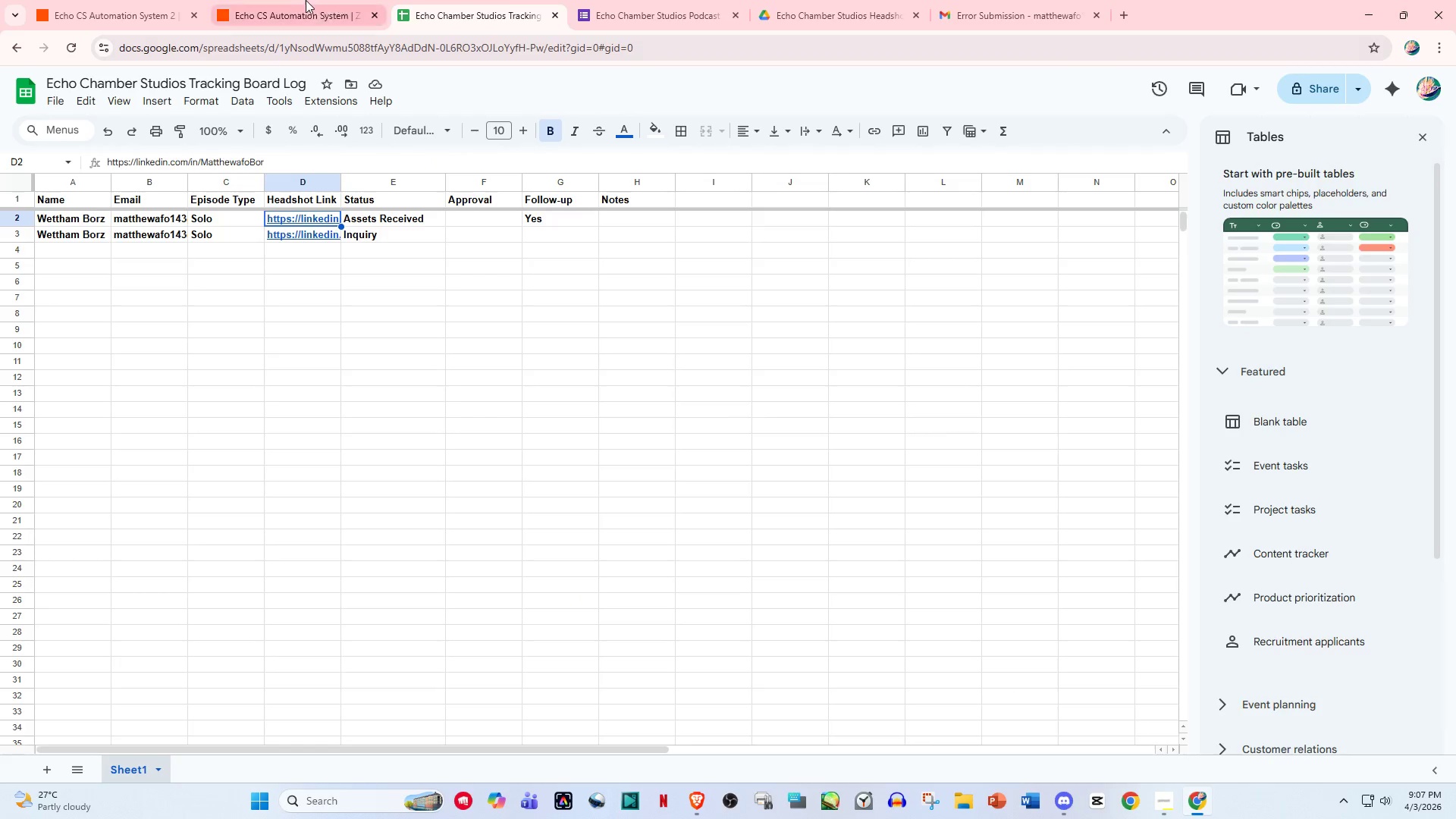 
left_click([262, 0])
 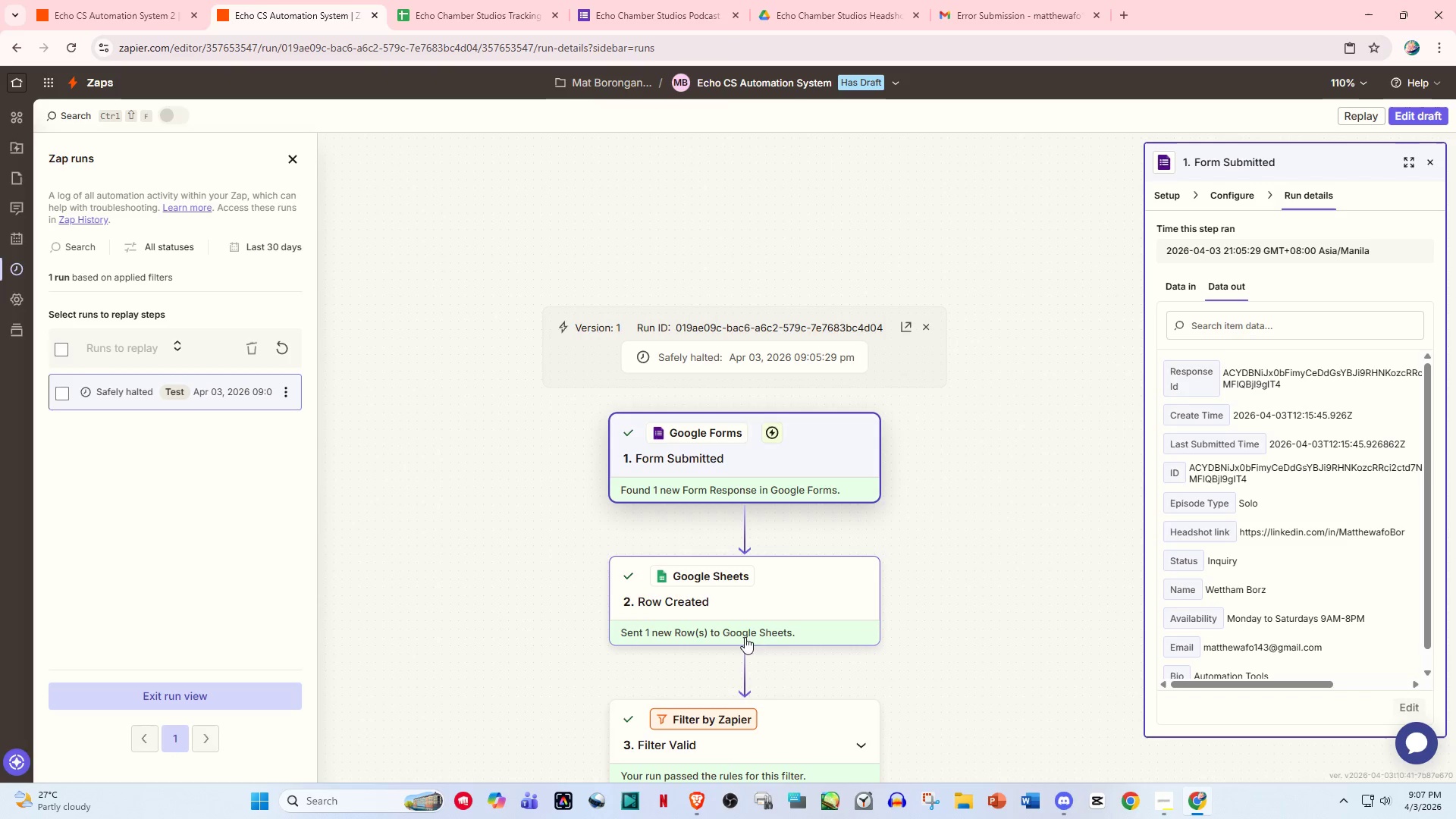 
left_click_drag(start_coordinate=[731, 607], to_coordinate=[750, 610])
 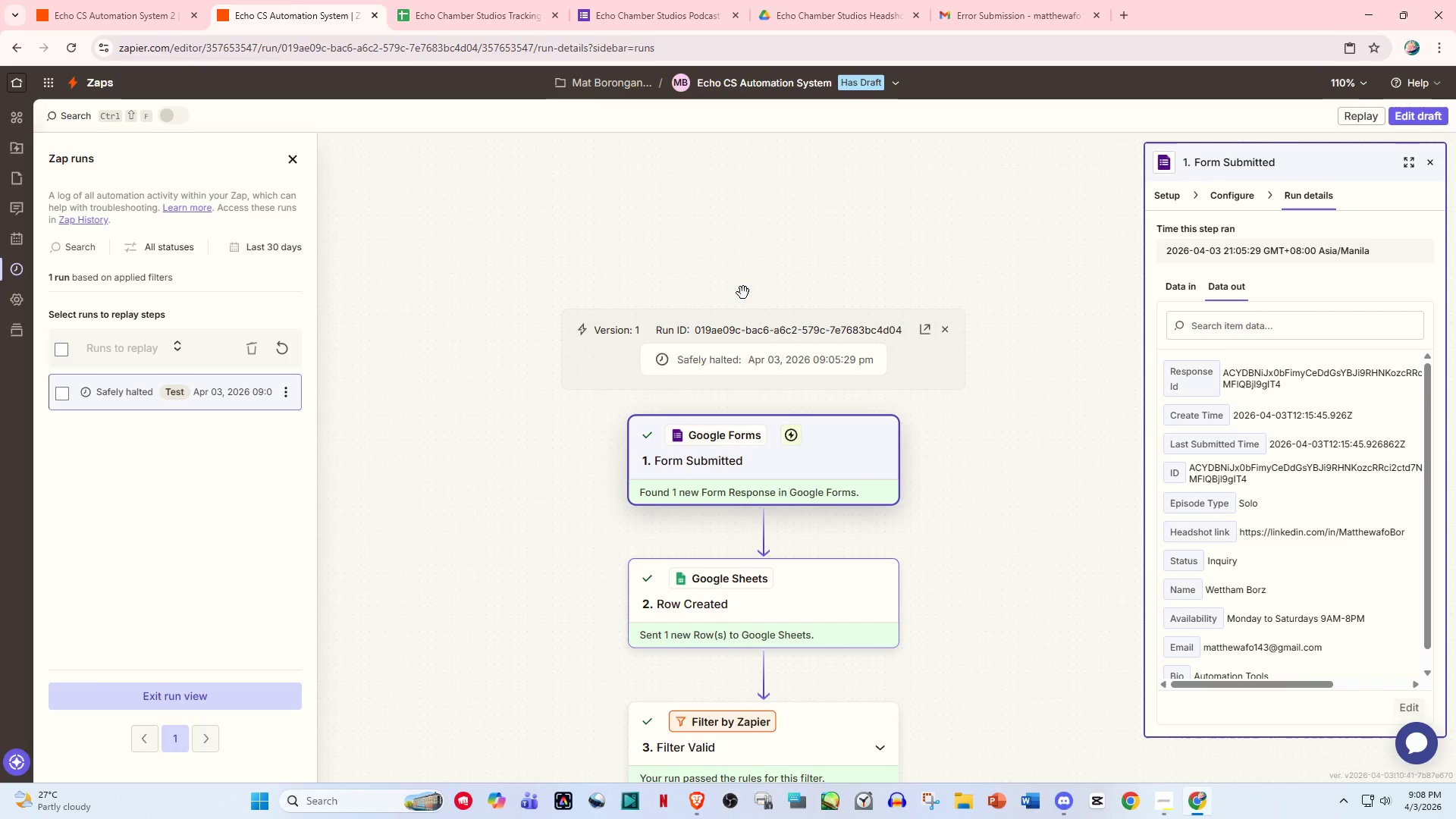 
wait(37.58)
 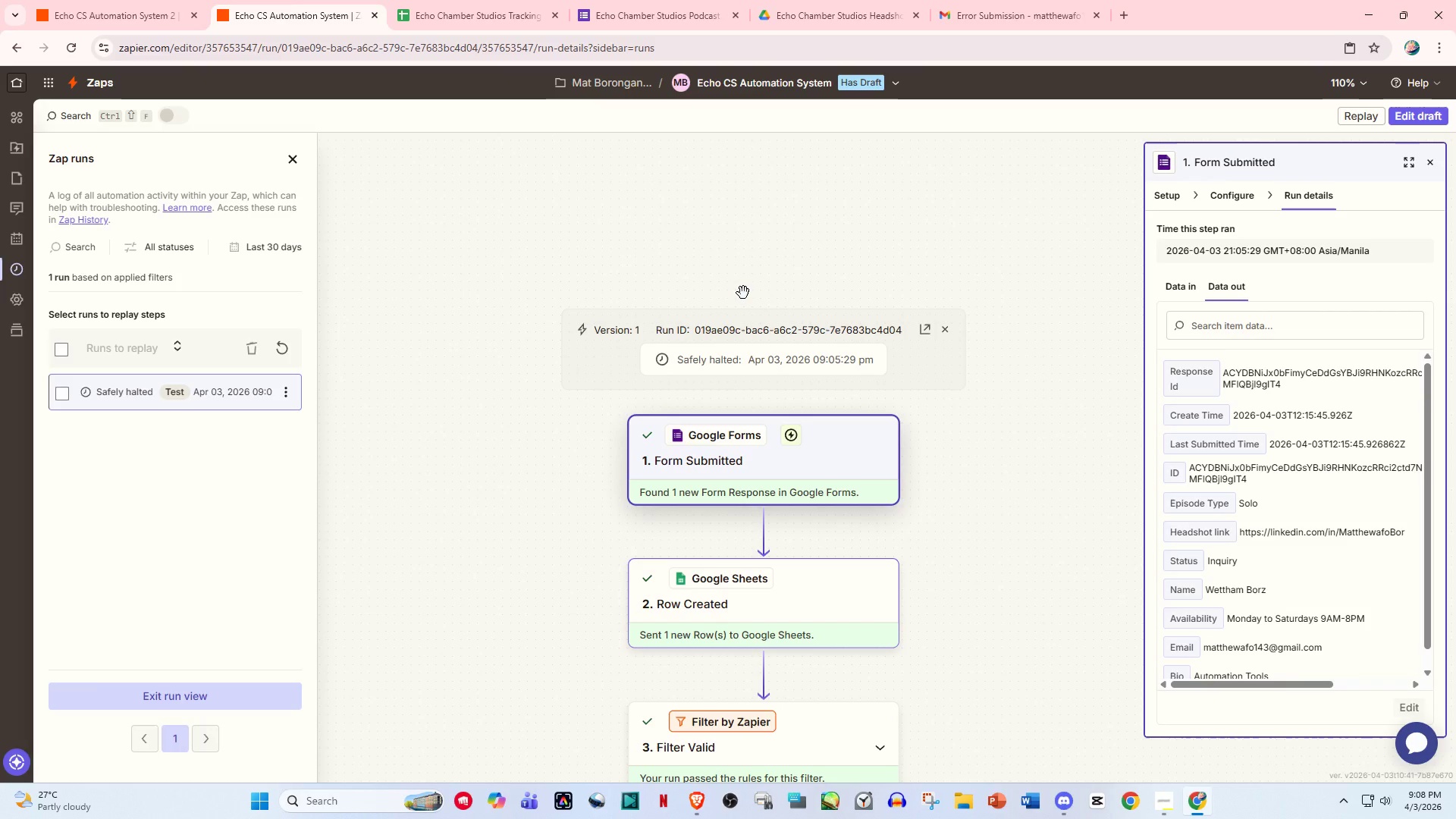 
scroll: coordinate [618, 424], scroll_direction: down, amount: 6.0
 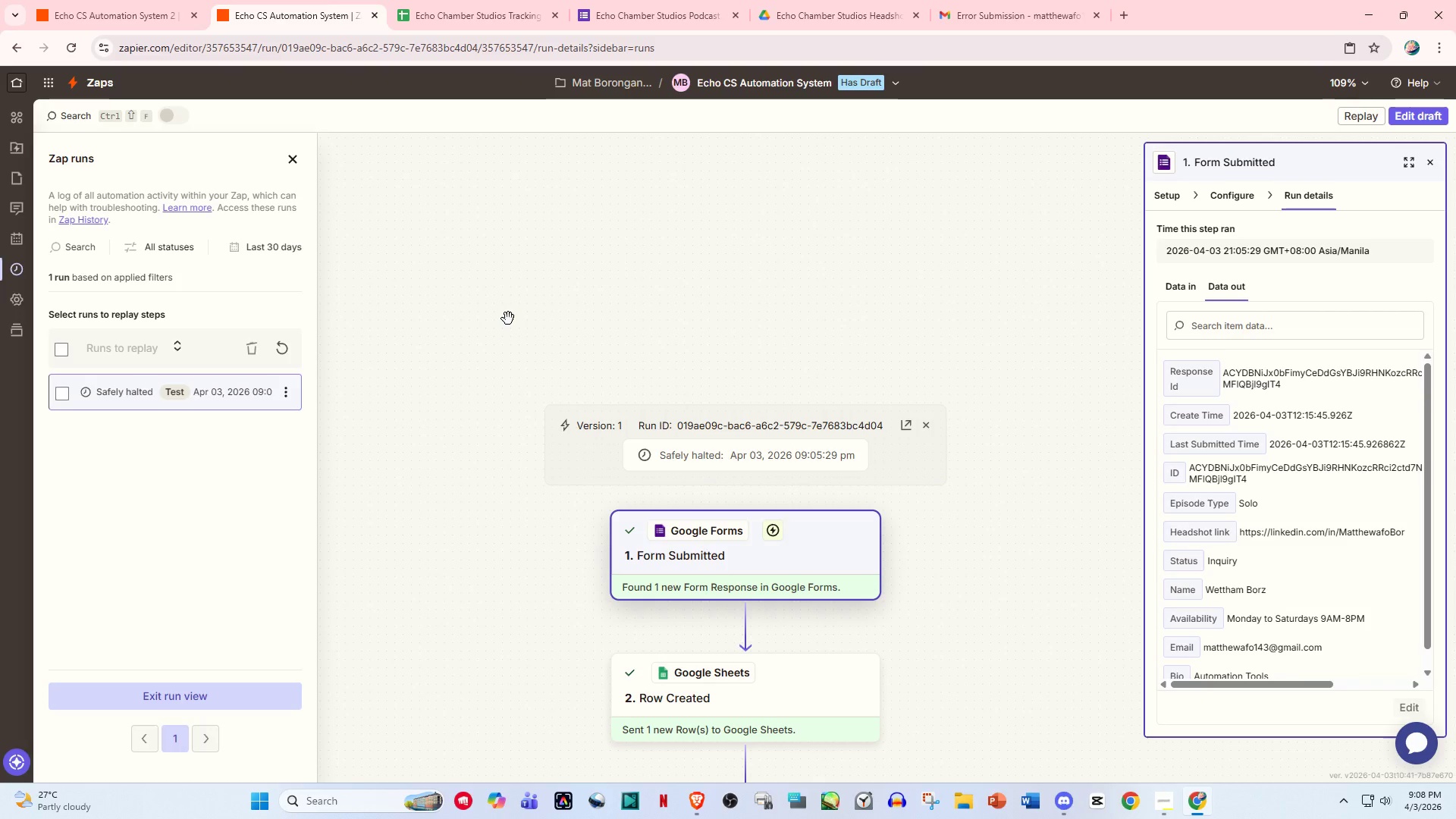 
wait(11.78)
 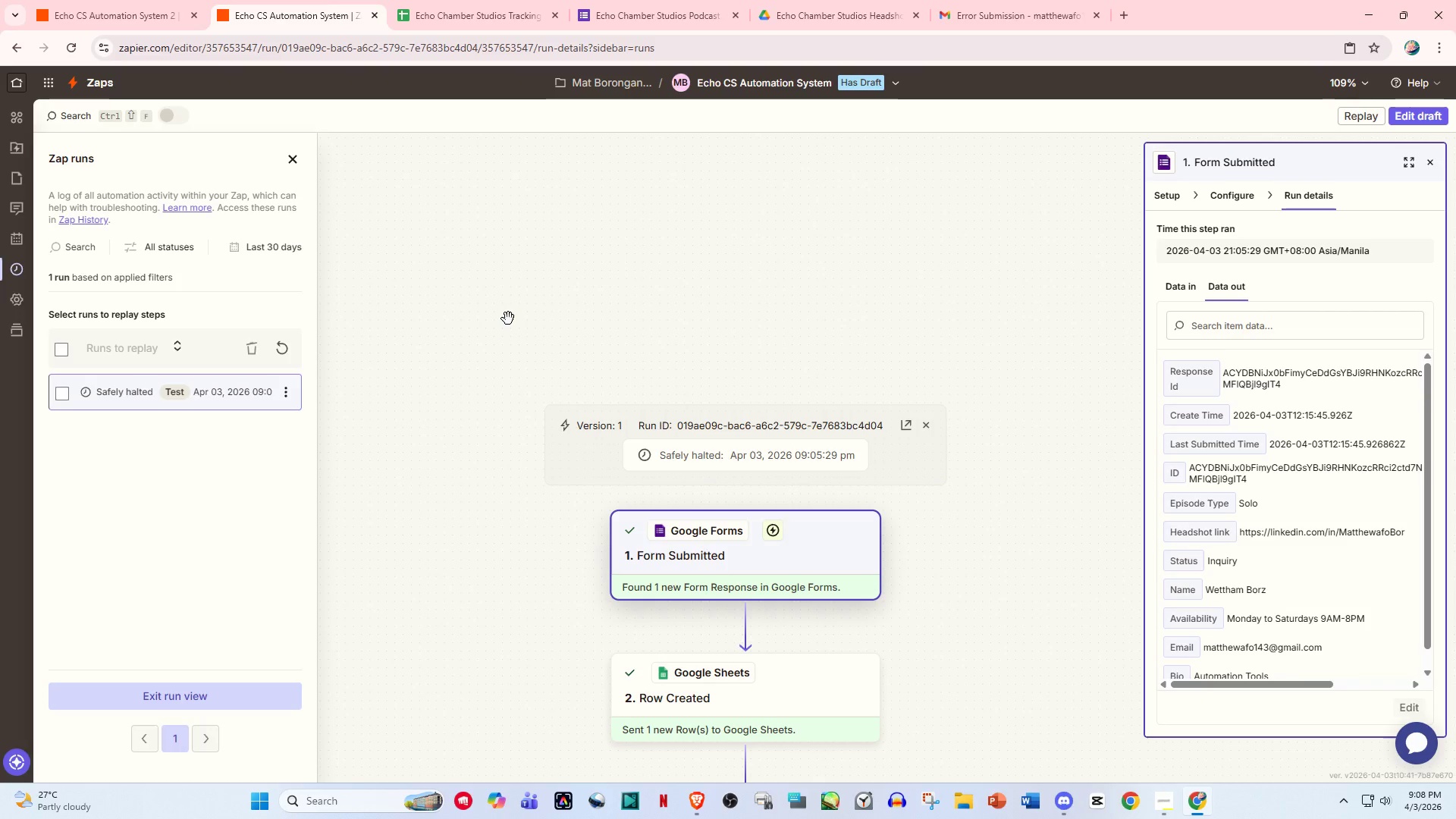 
scroll: coordinate [485, 258], scroll_direction: down, amount: 2.0
 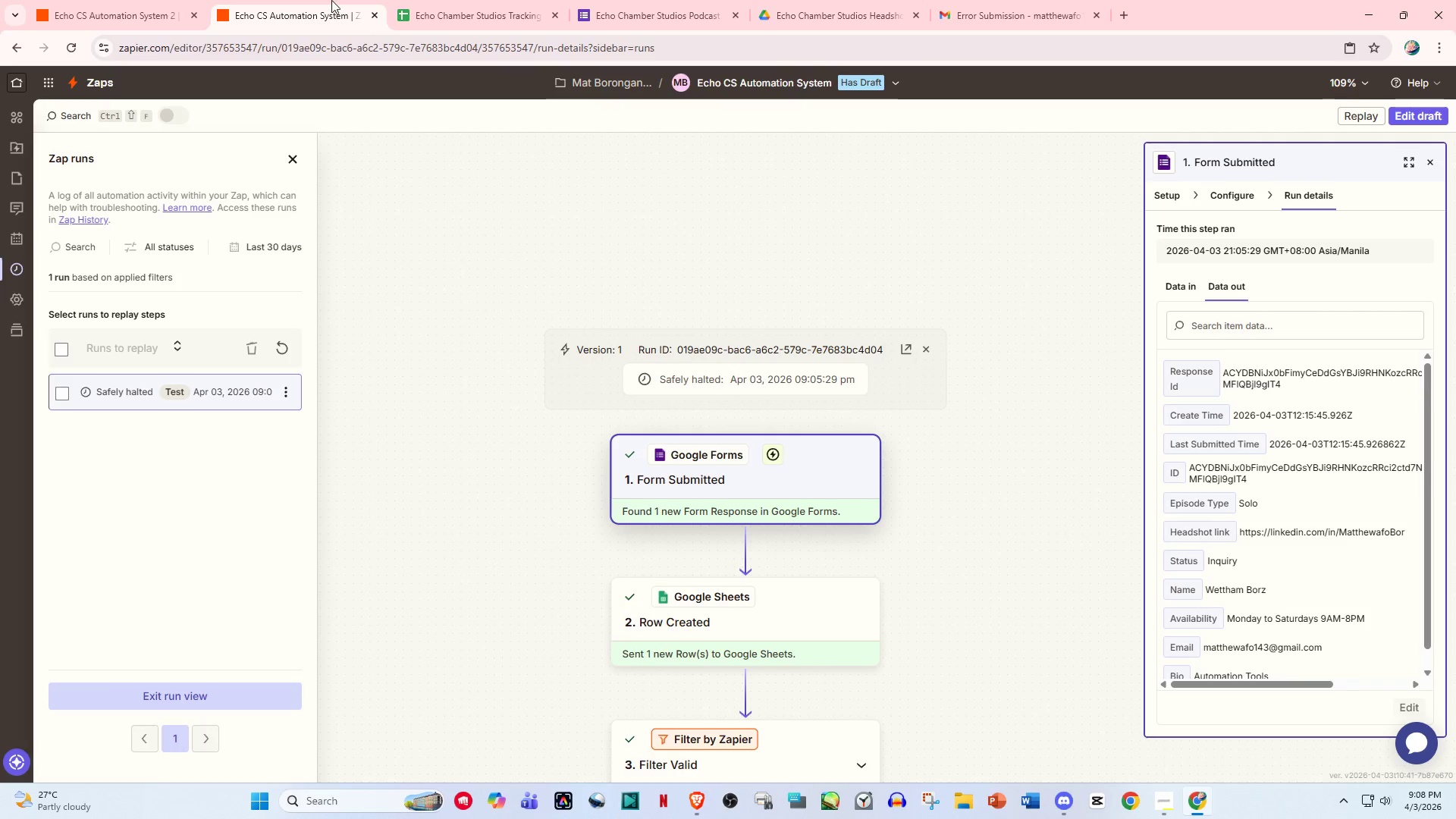 
left_click([179, 0])
 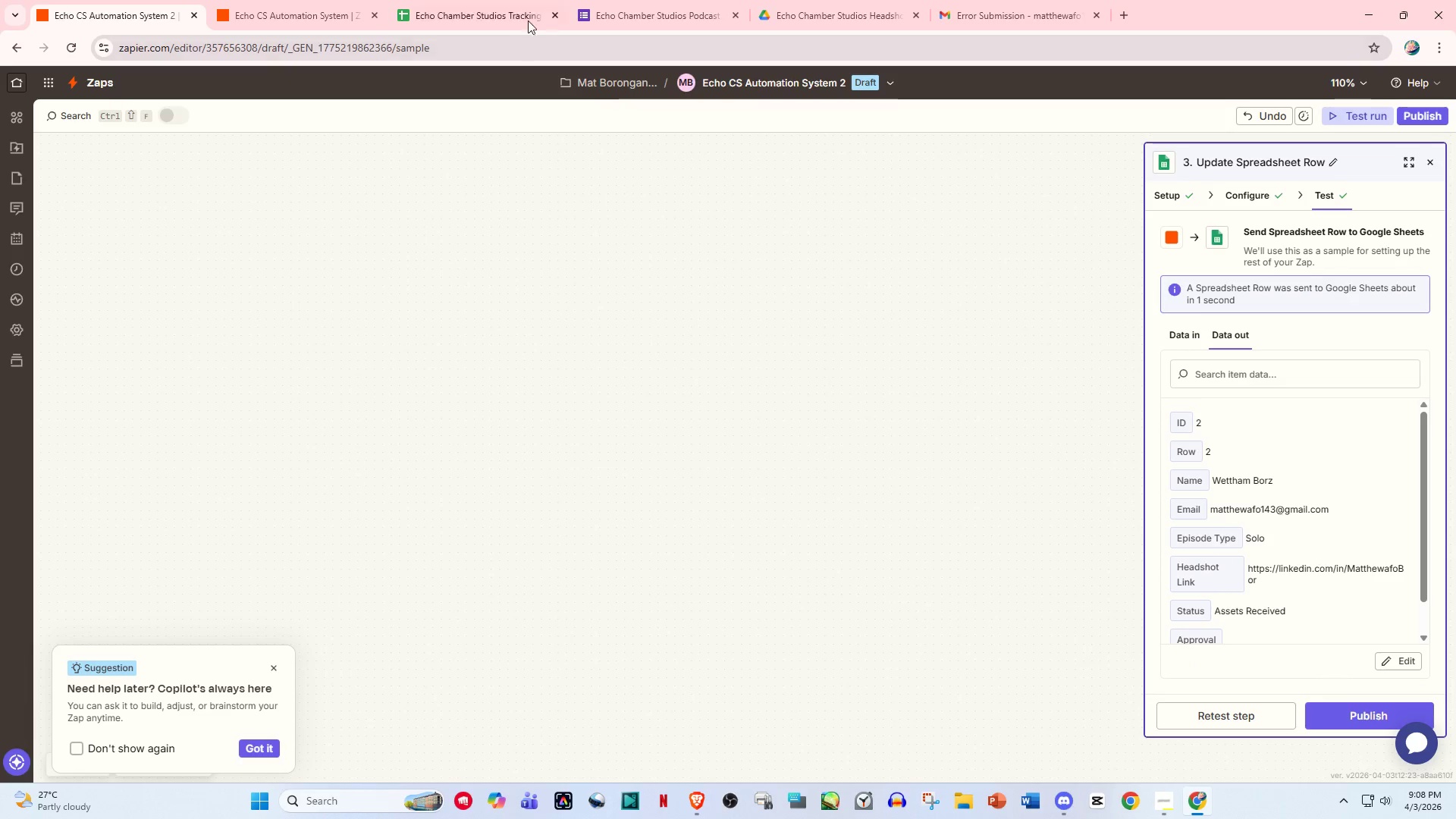 
left_click([510, 0])
 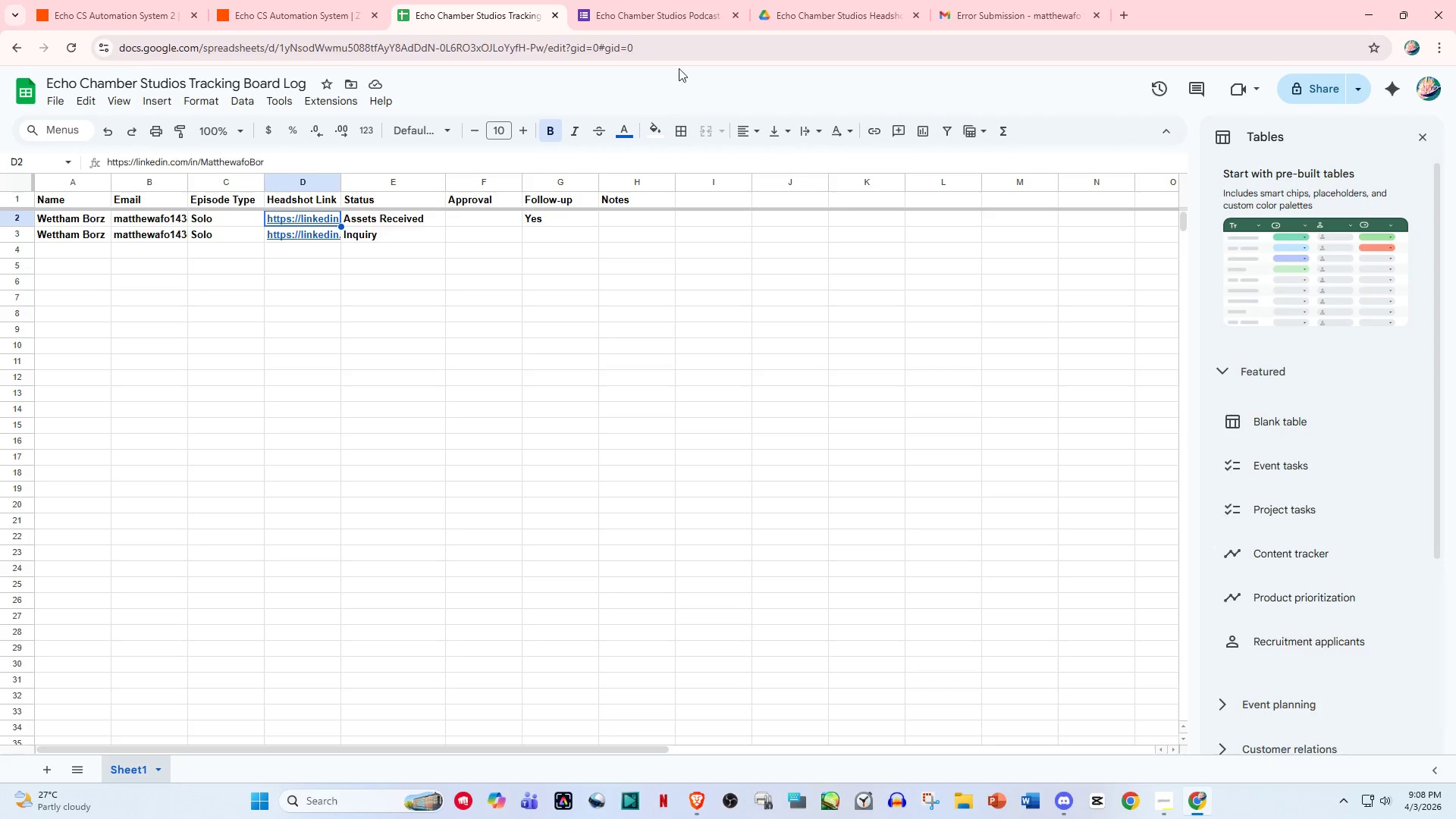 
left_click([629, 0])
 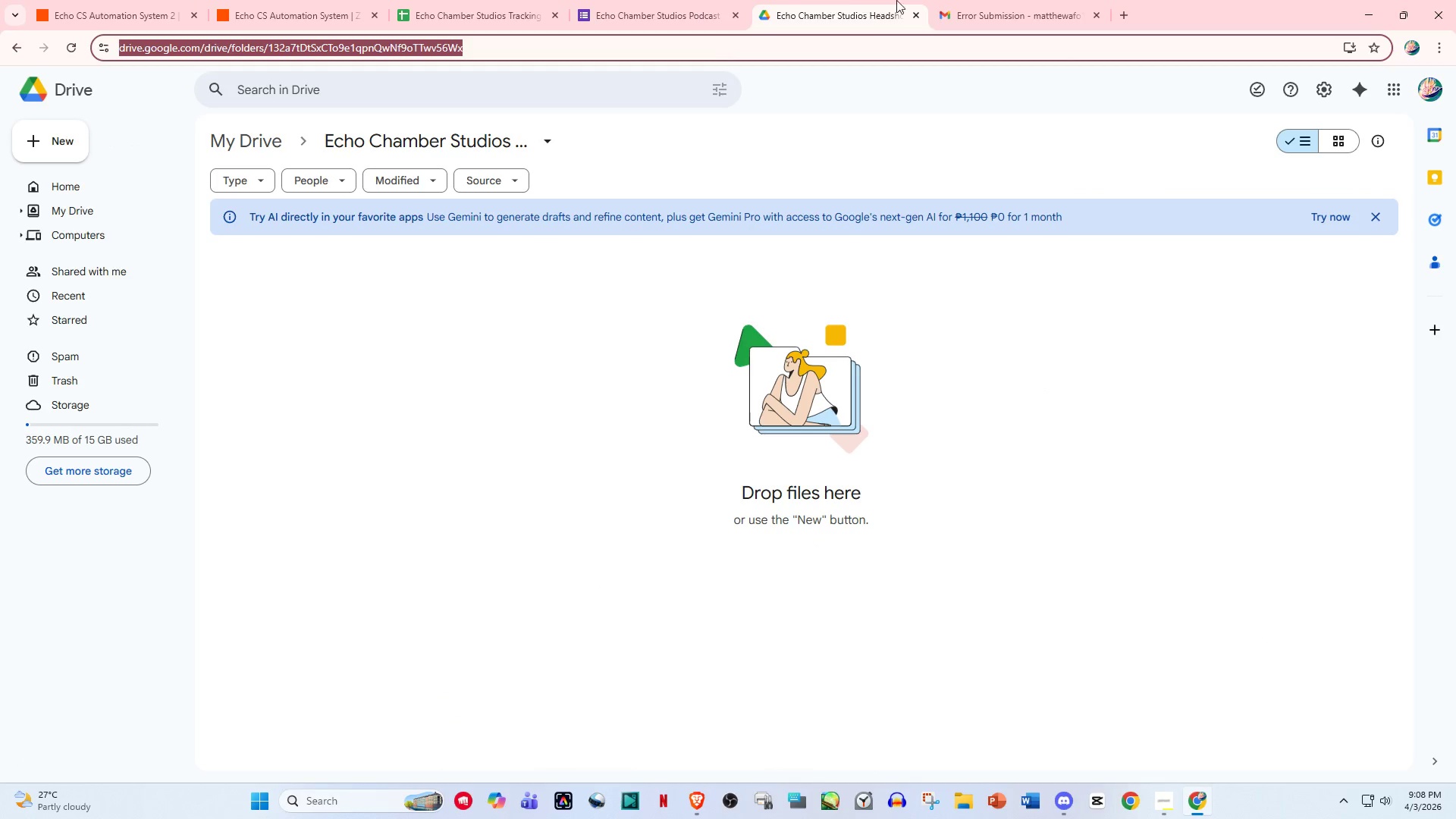 
left_click([1000, 1])
 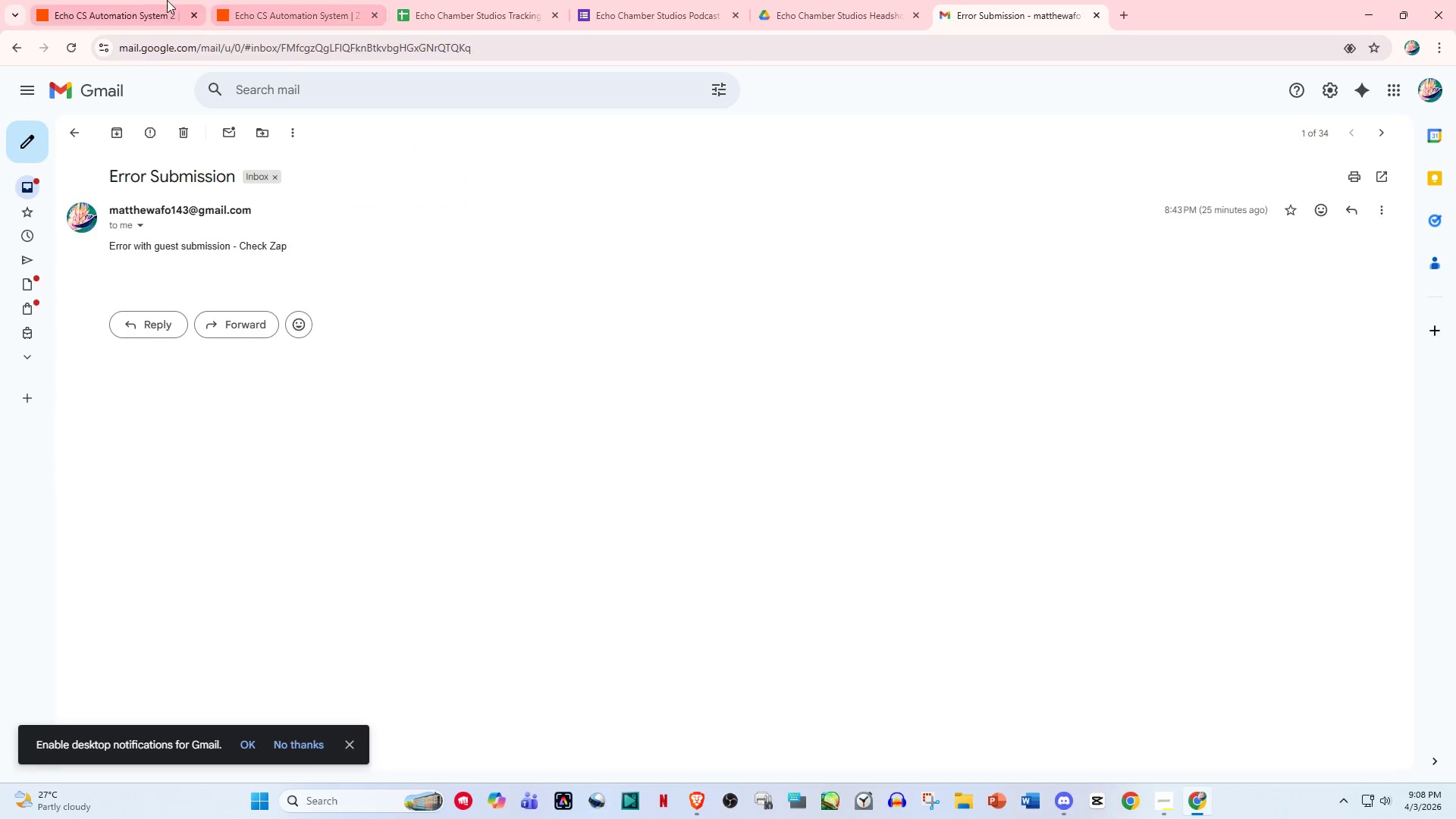 
left_click_drag(start_coordinate=[118, 0], to_coordinate=[136, 0])
 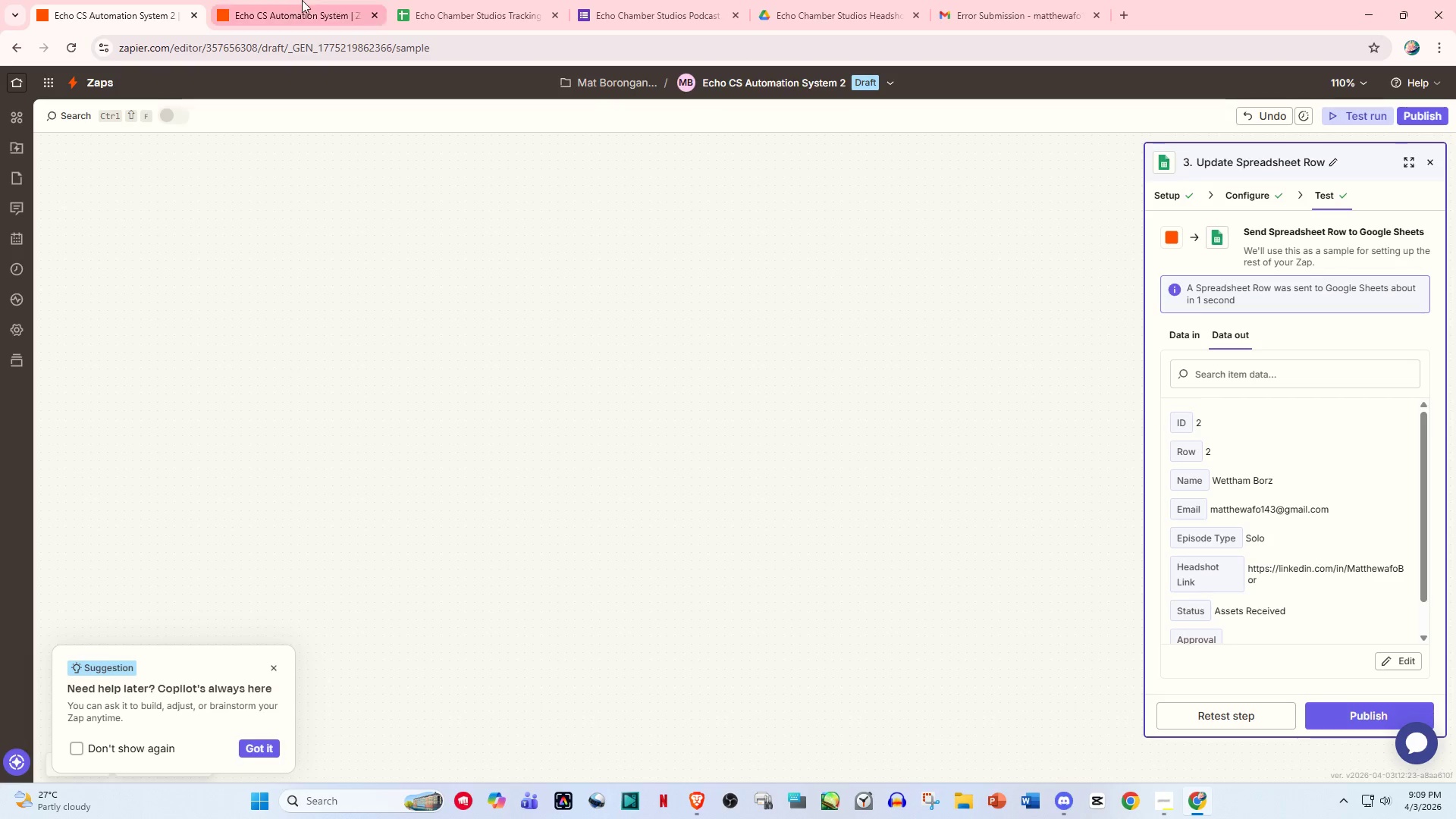 
left_click([302, 0])
 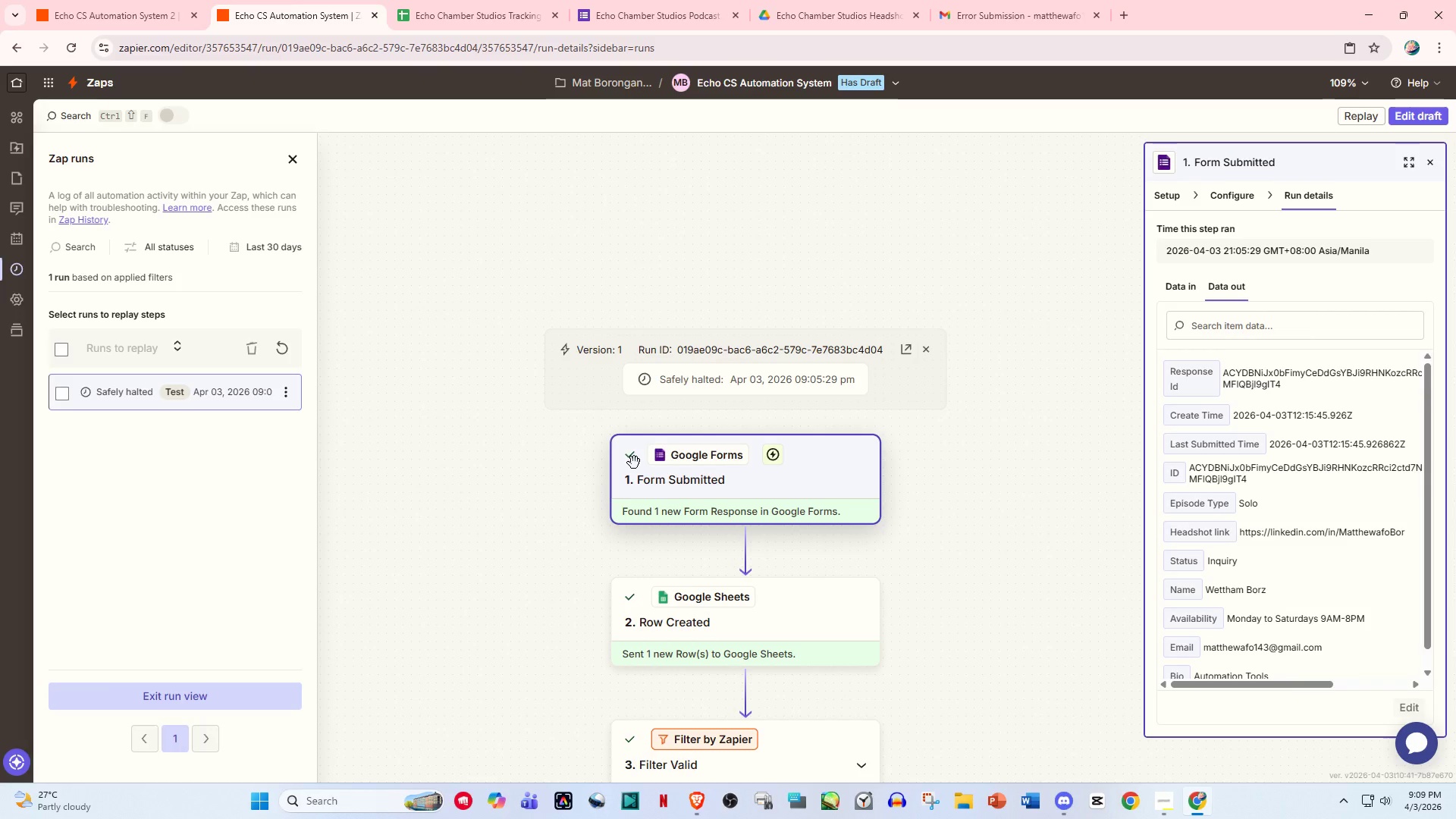 
wait(17.78)
 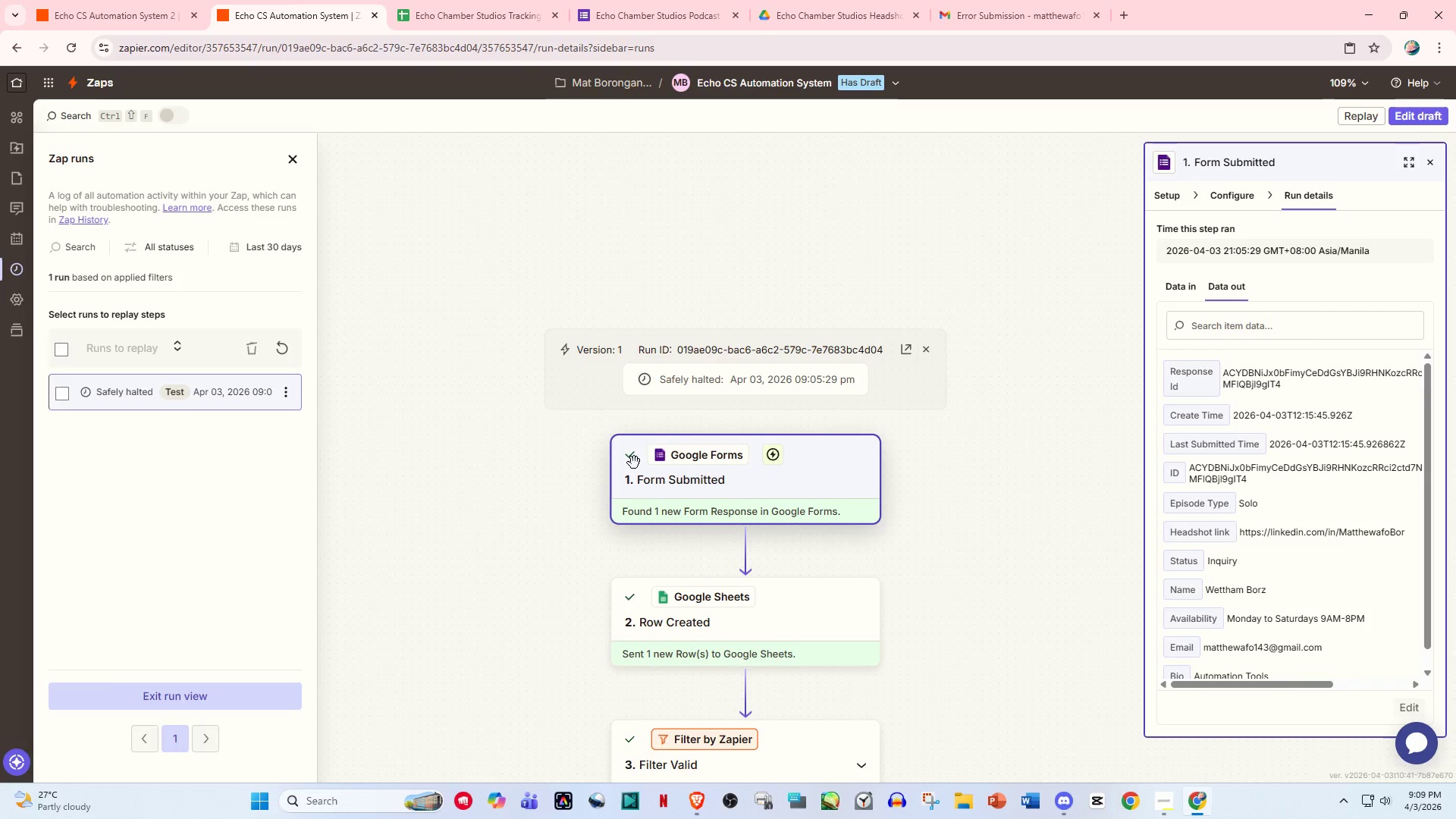 
left_click([770, 623])
 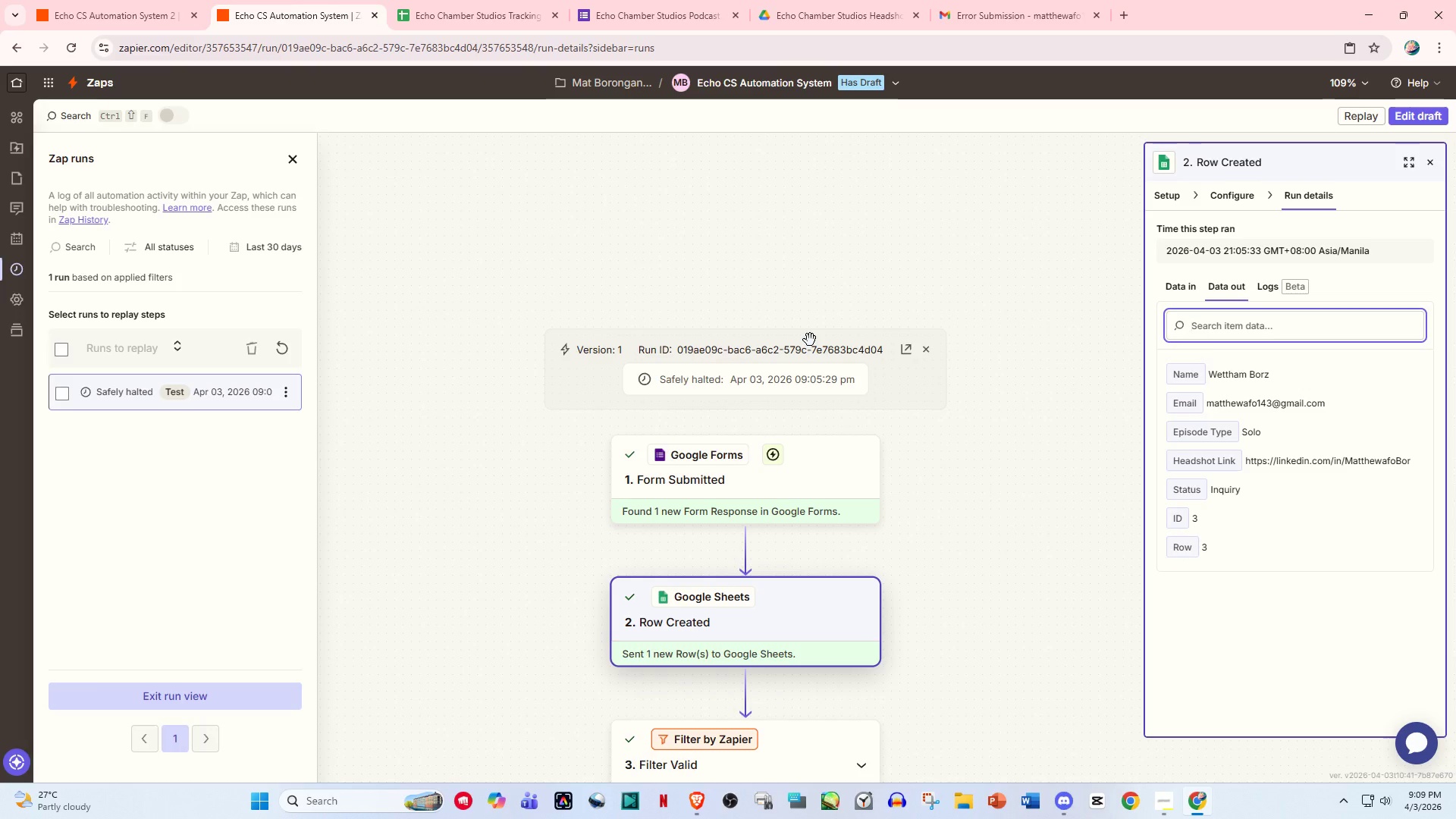 
wait(29.14)
 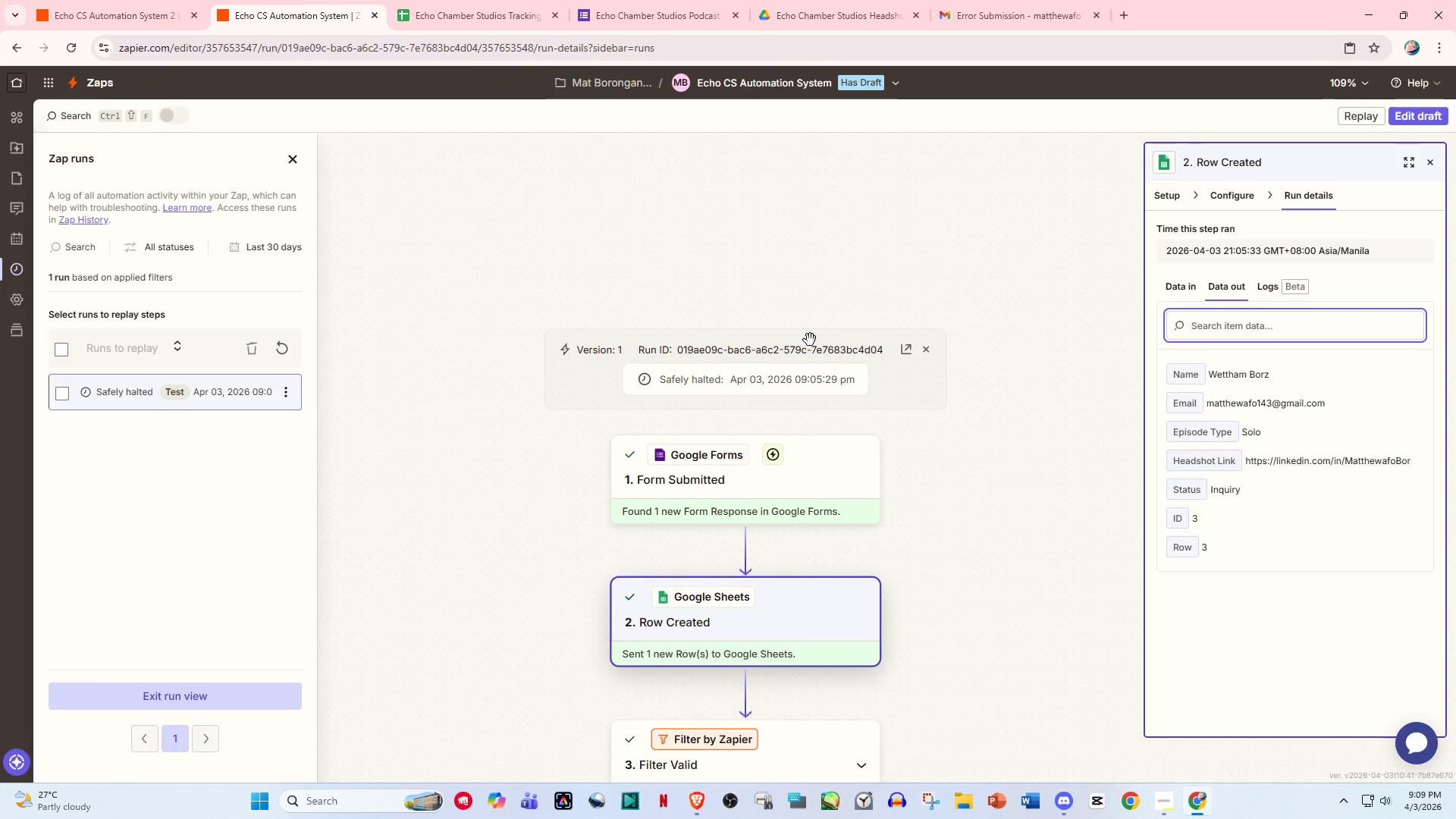 
left_click([440, 0])
 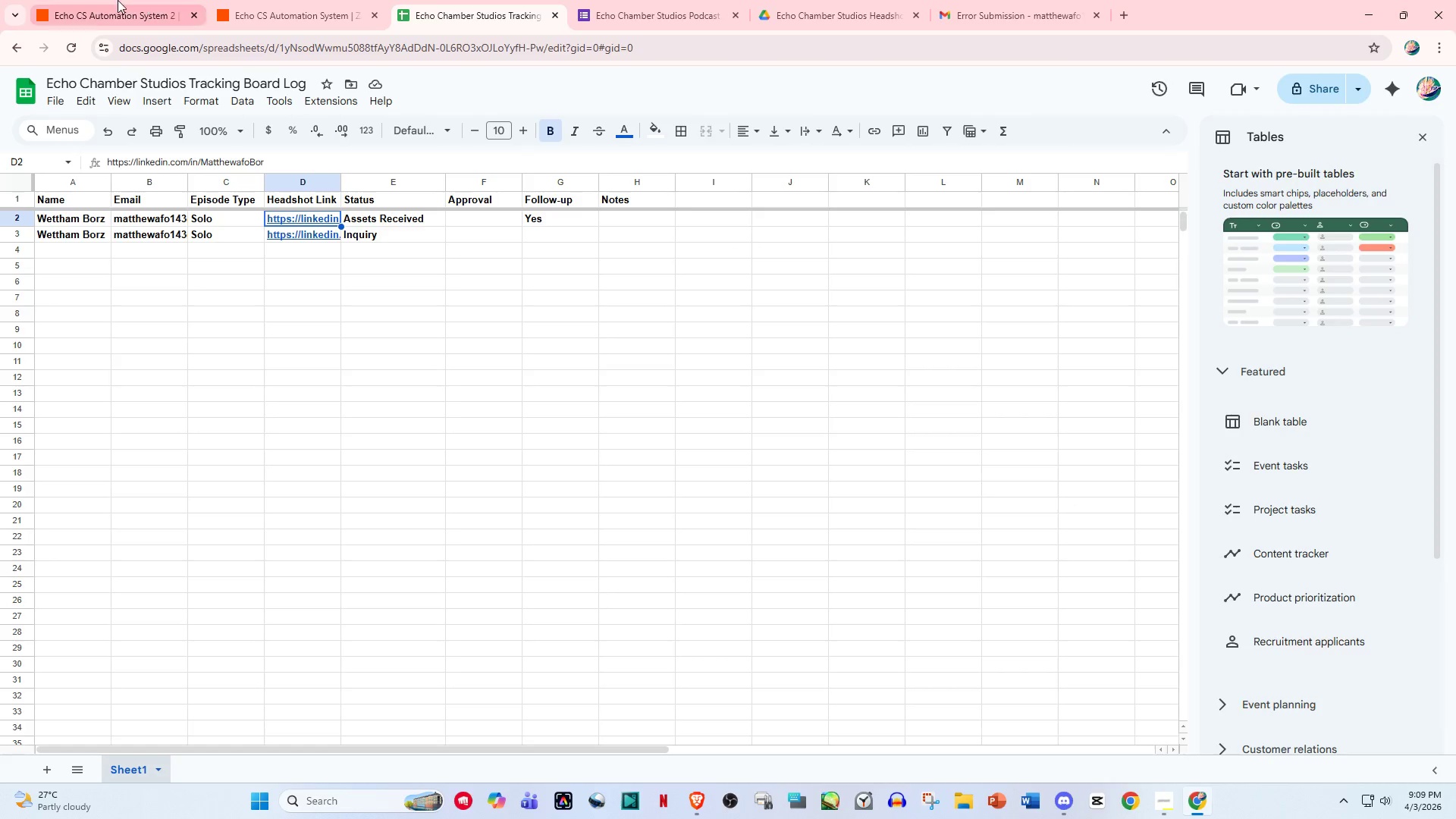 
left_click_drag(start_coordinate=[117, 0], to_coordinate=[121, 0])
 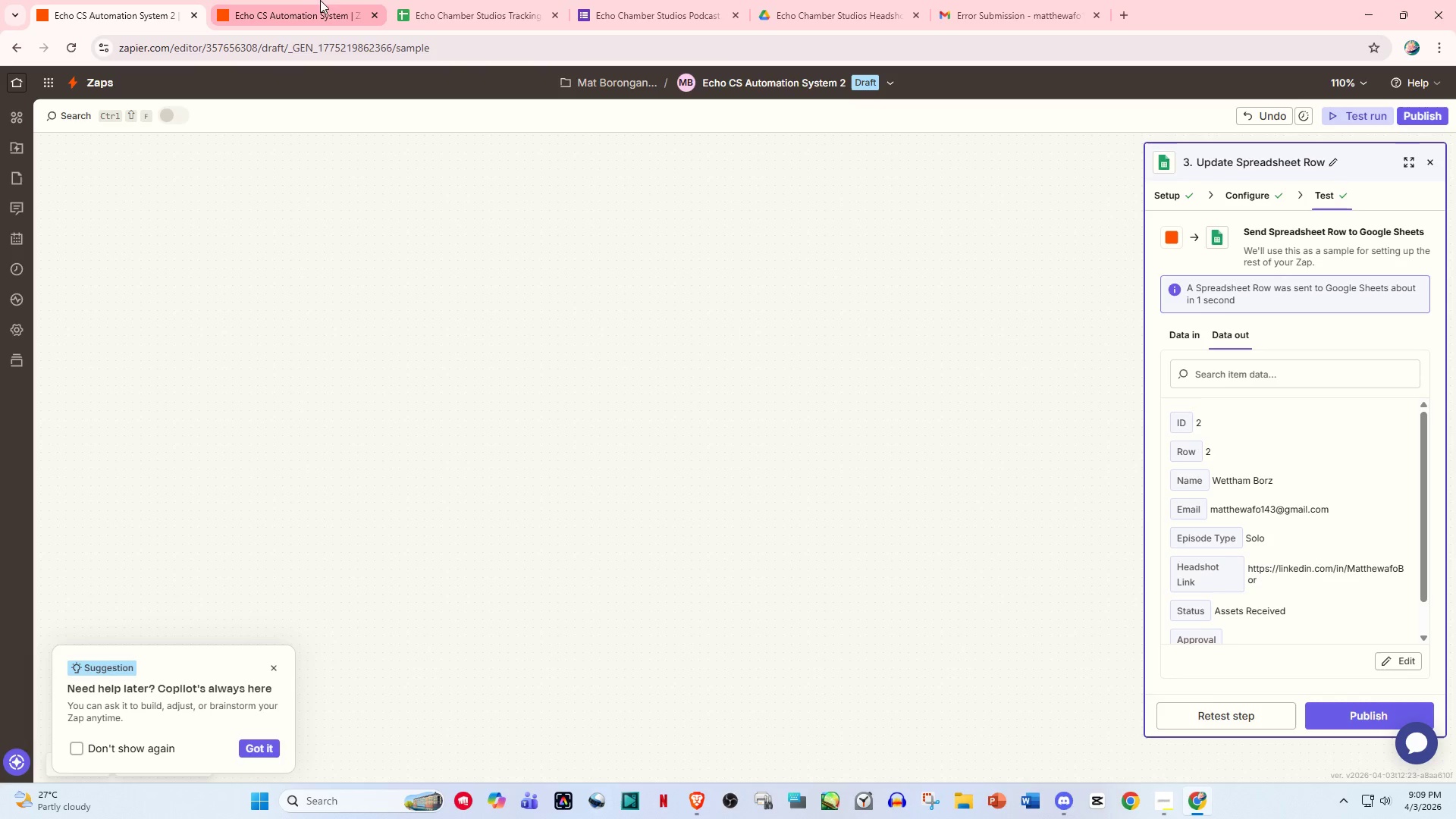 
left_click([463, 9])
 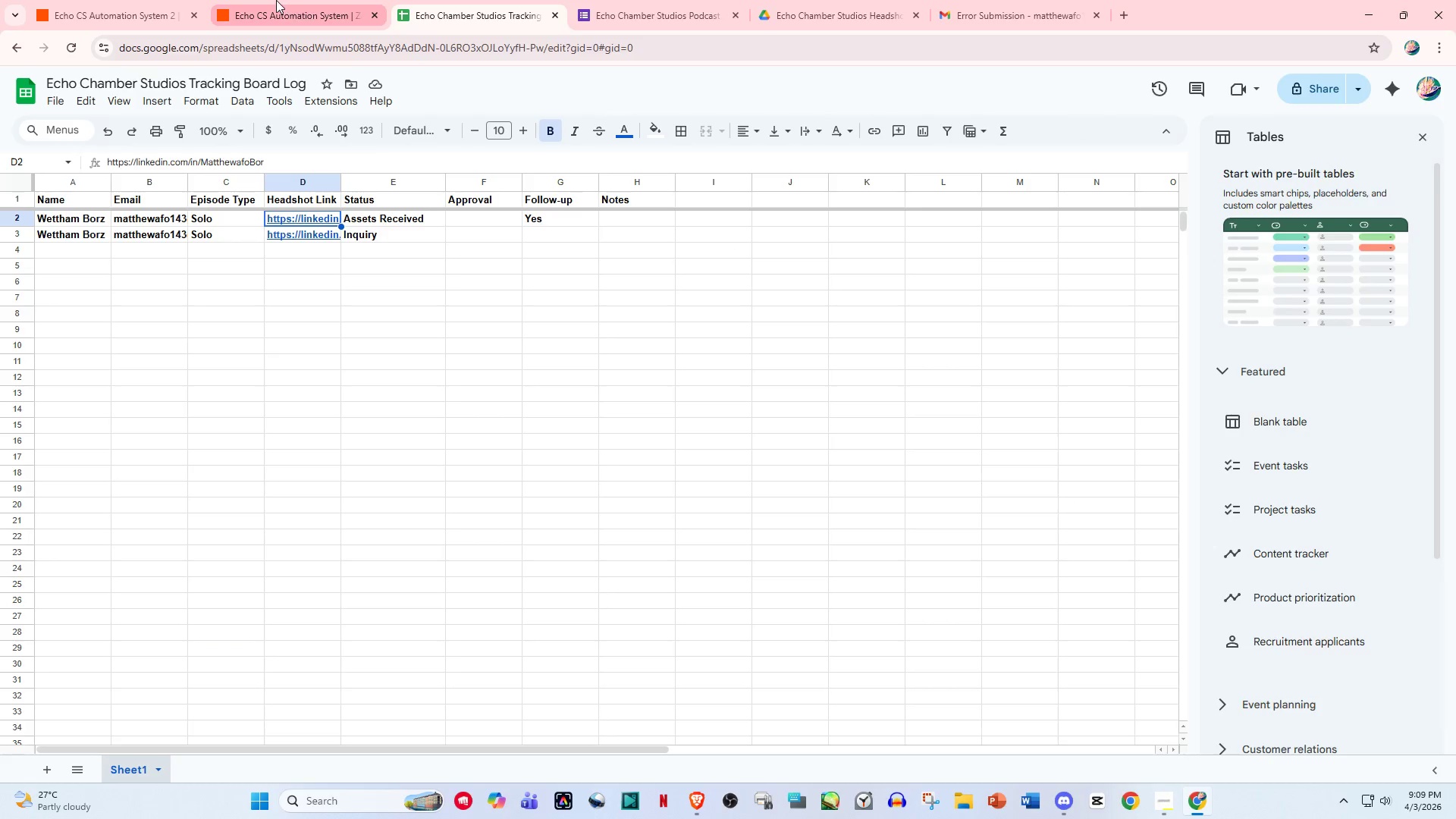 
left_click_drag(start_coordinate=[289, 0], to_coordinate=[295, 1])
 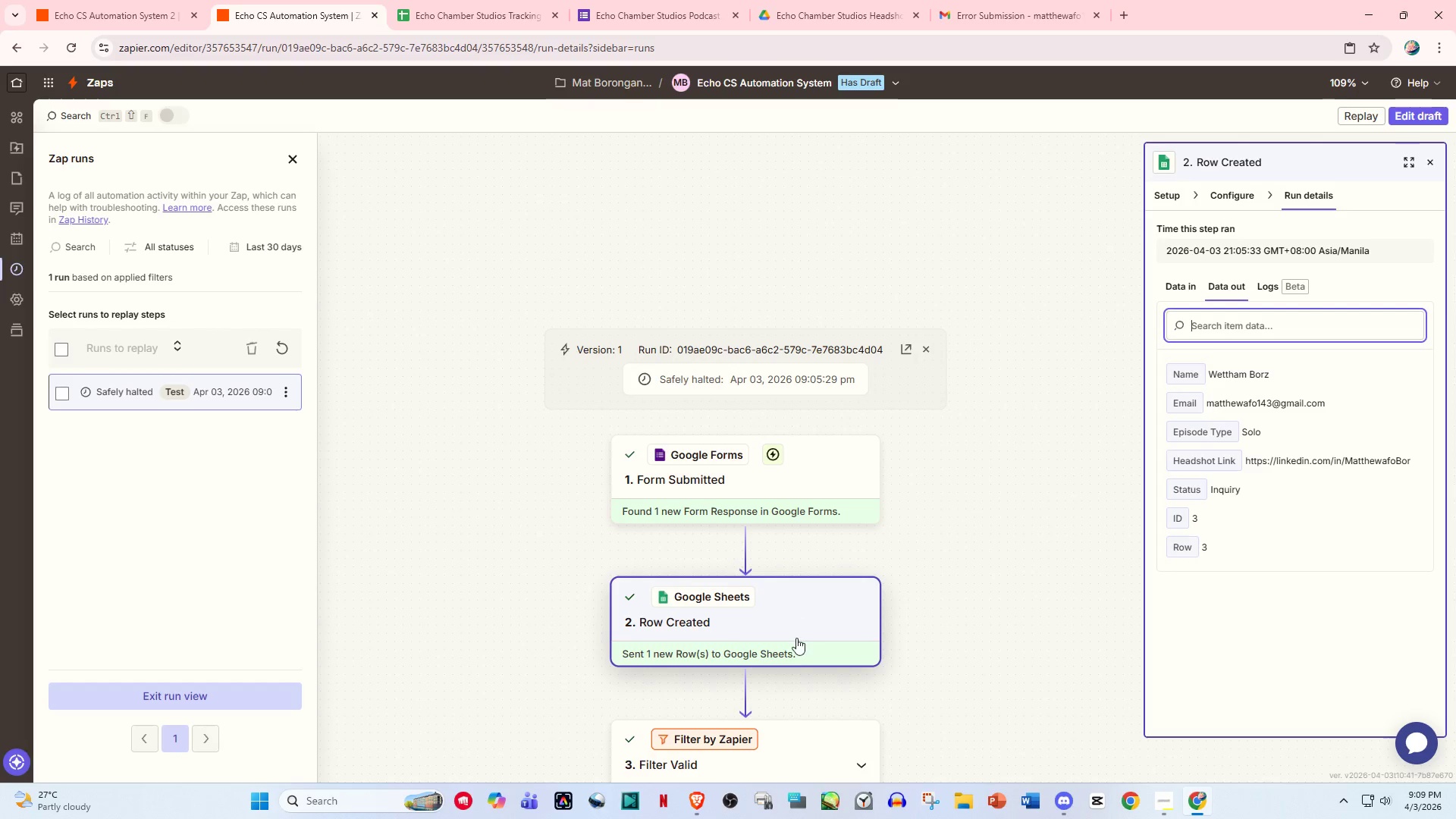 
scroll: coordinate [622, 641], scroll_direction: down, amount: 11.0
 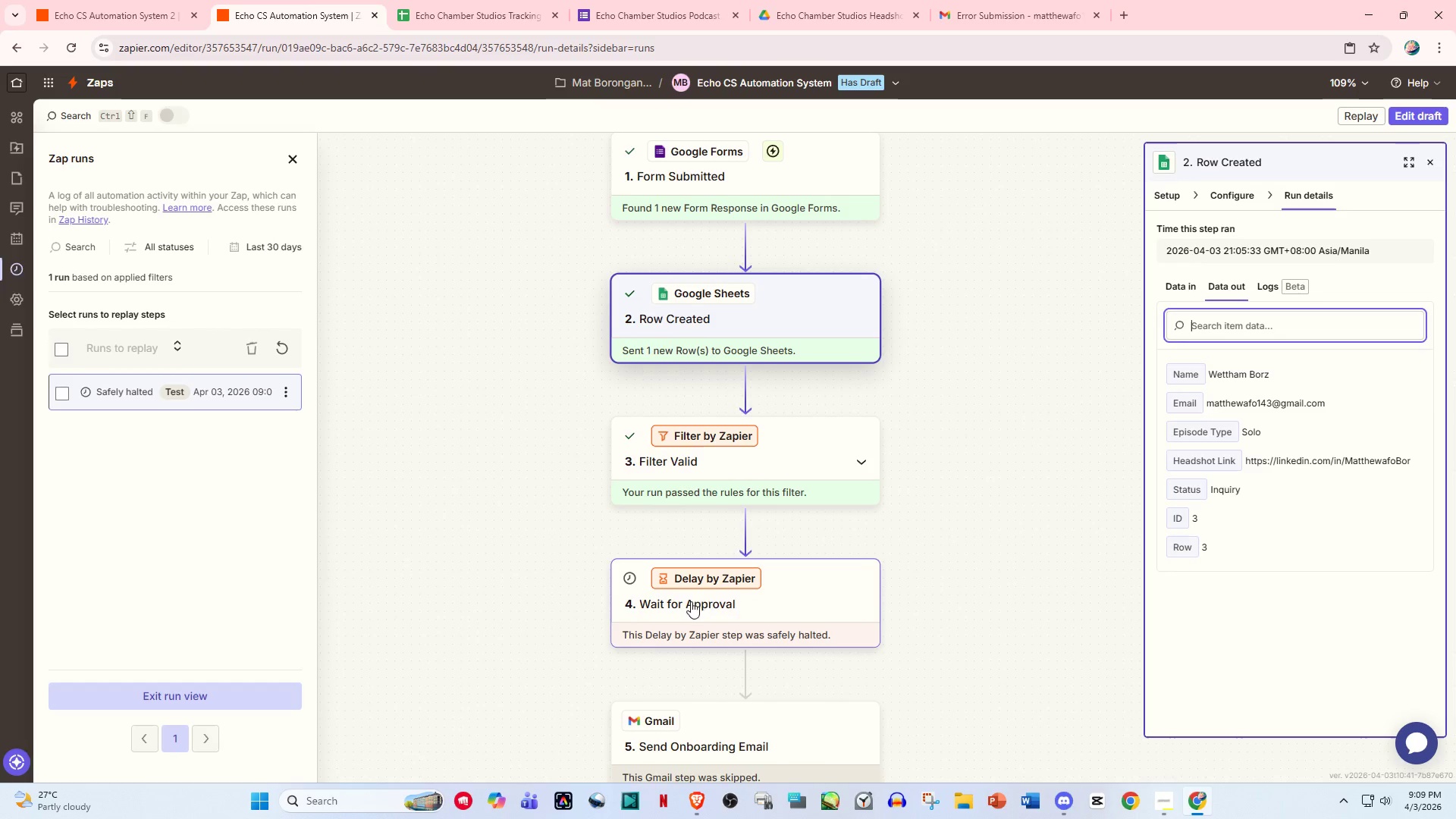 
left_click_drag(start_coordinate=[698, 596], to_coordinate=[702, 604])
 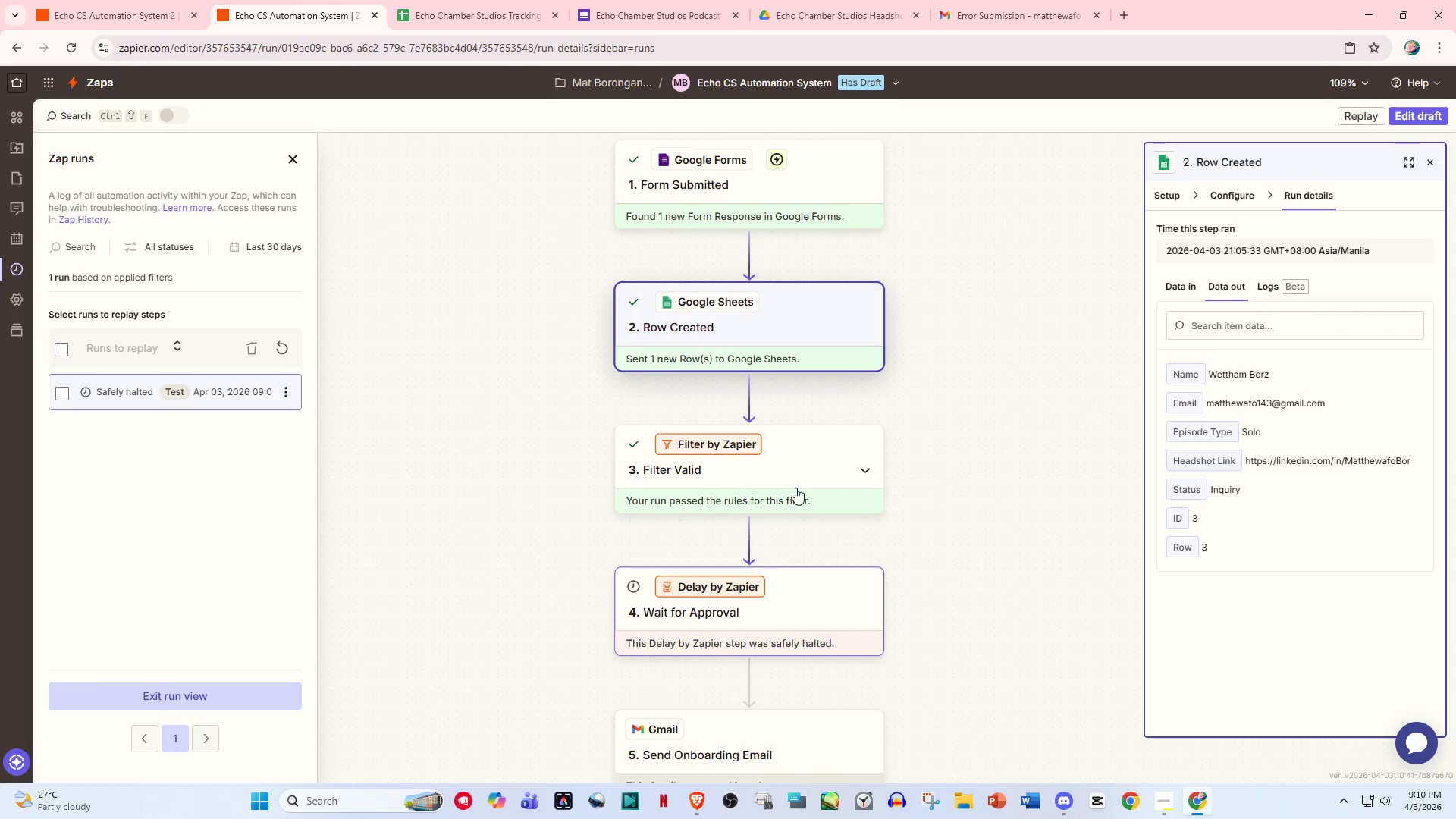 
left_click([1242, 192])
 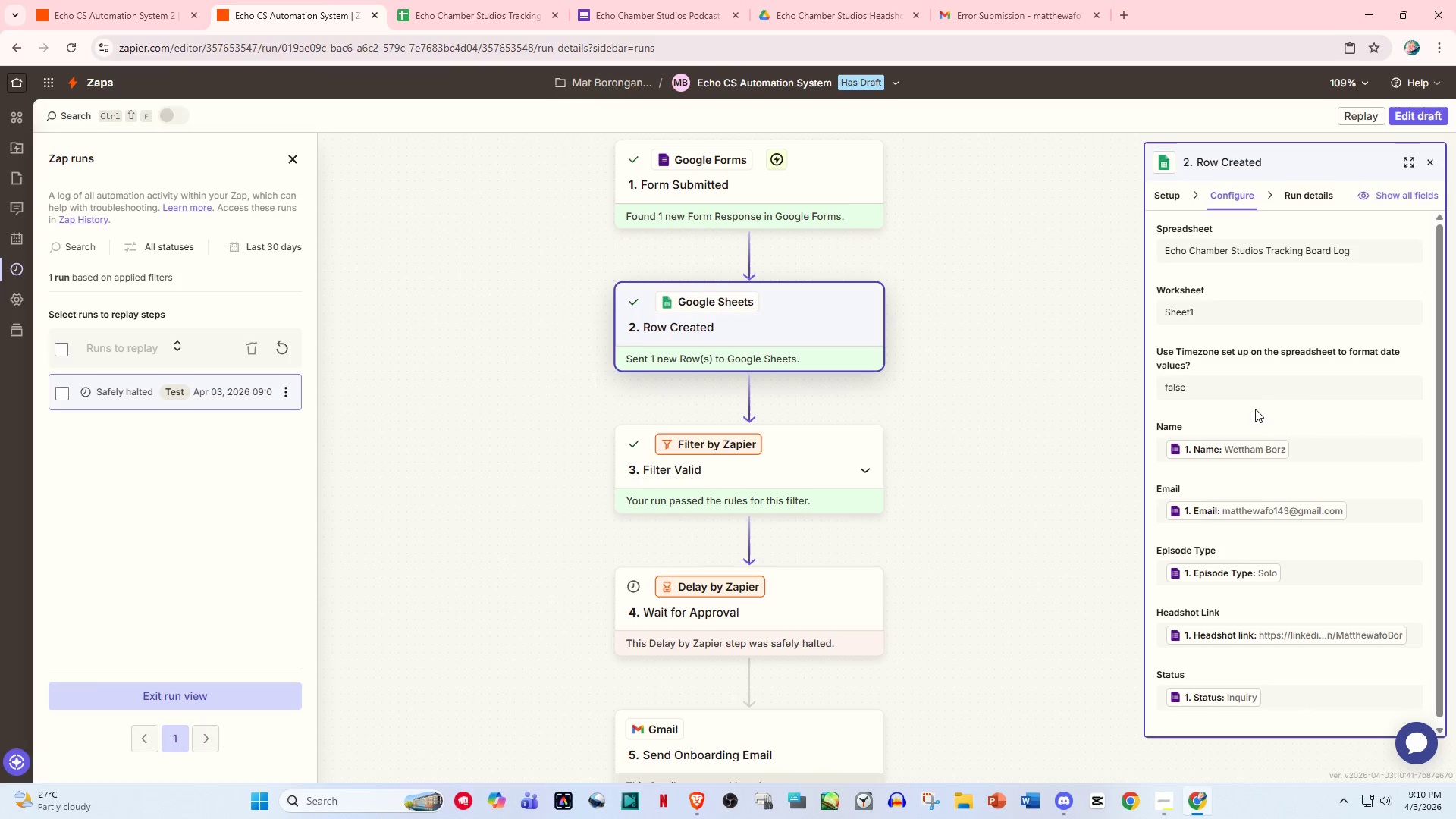 
scroll: coordinate [1281, 424], scroll_direction: down, amount: 2.0
 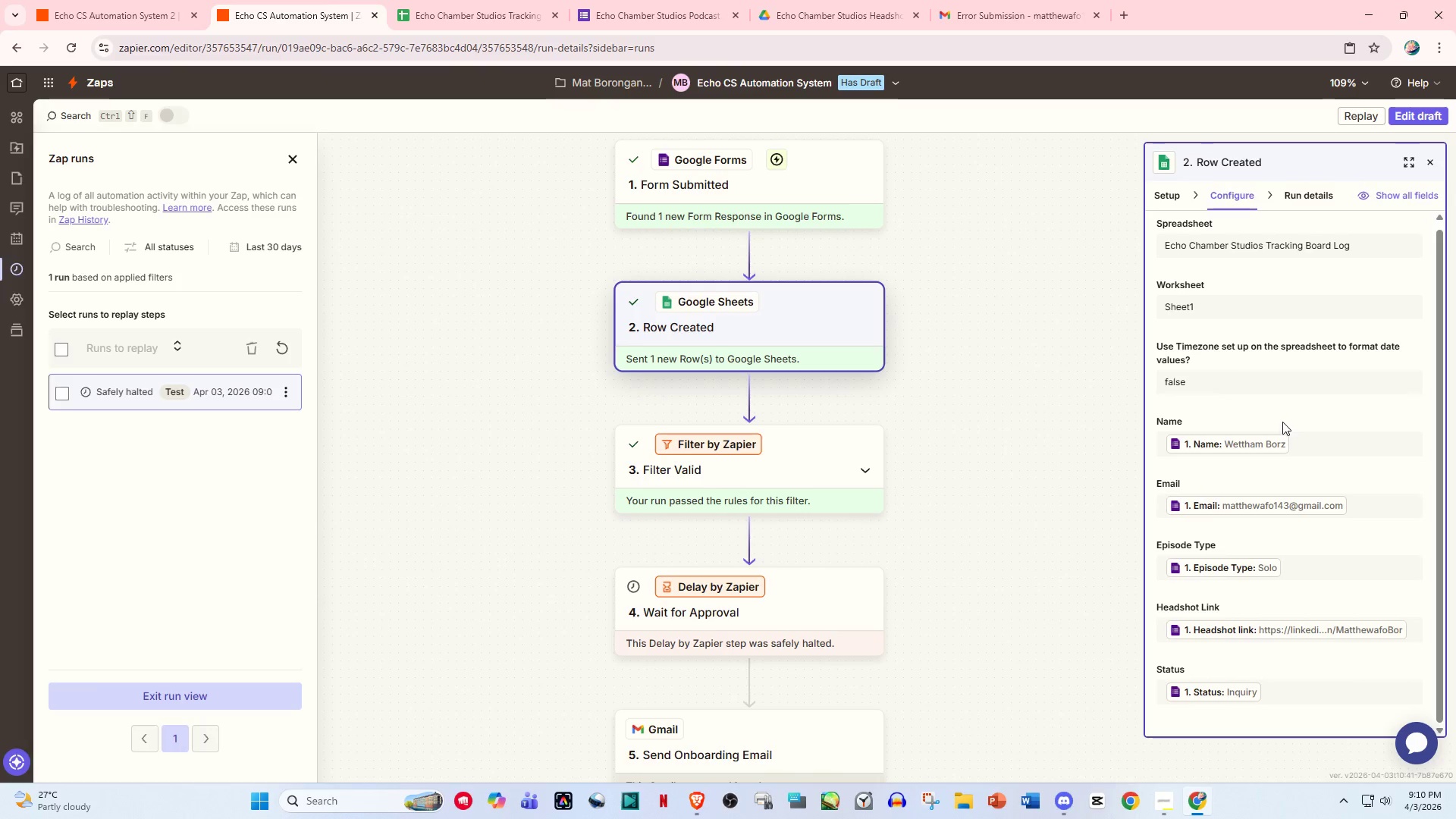 
scroll: coordinate [1282, 417], scroll_direction: up, amount: 1.0
 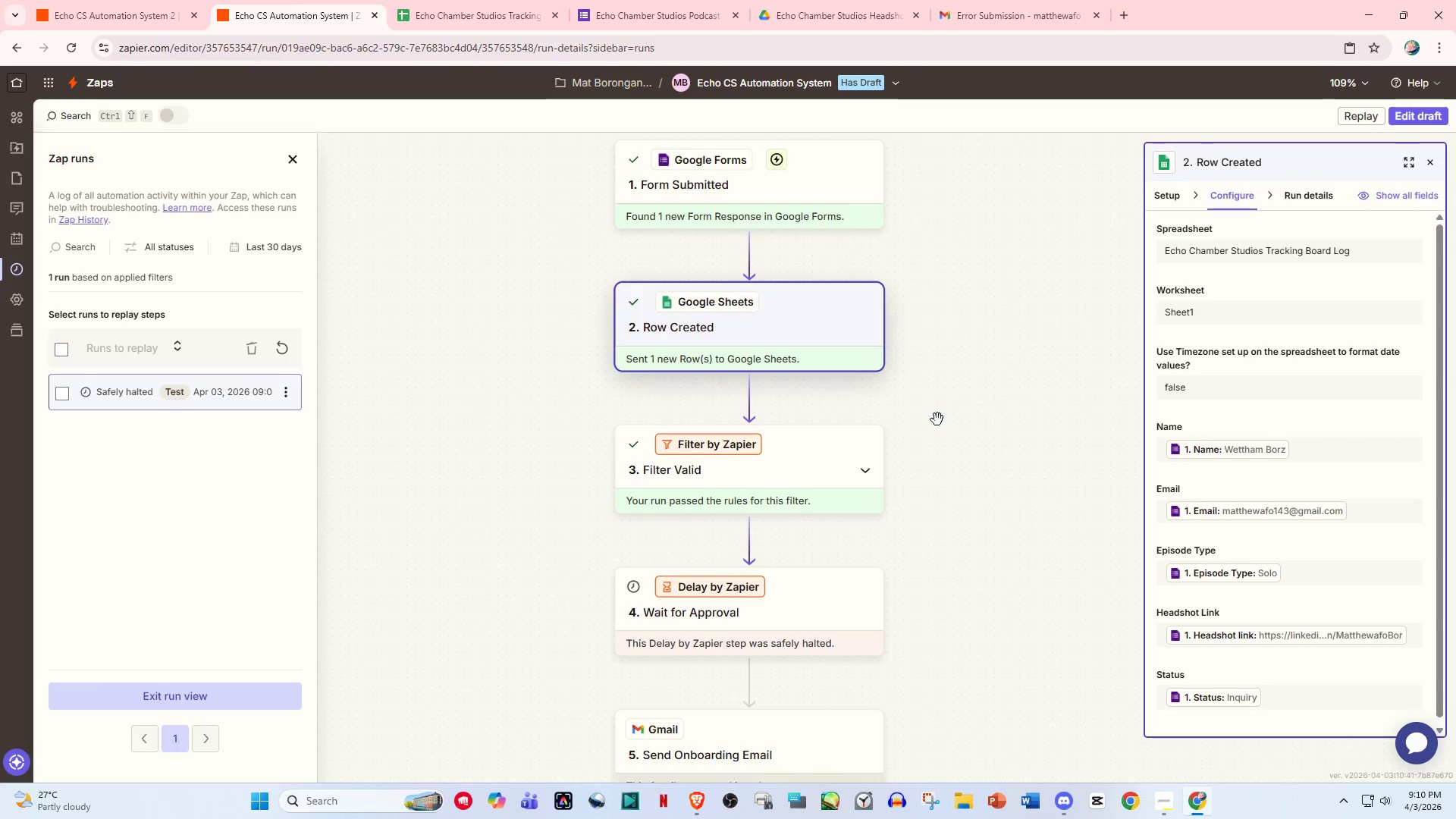 
wait(13.55)
 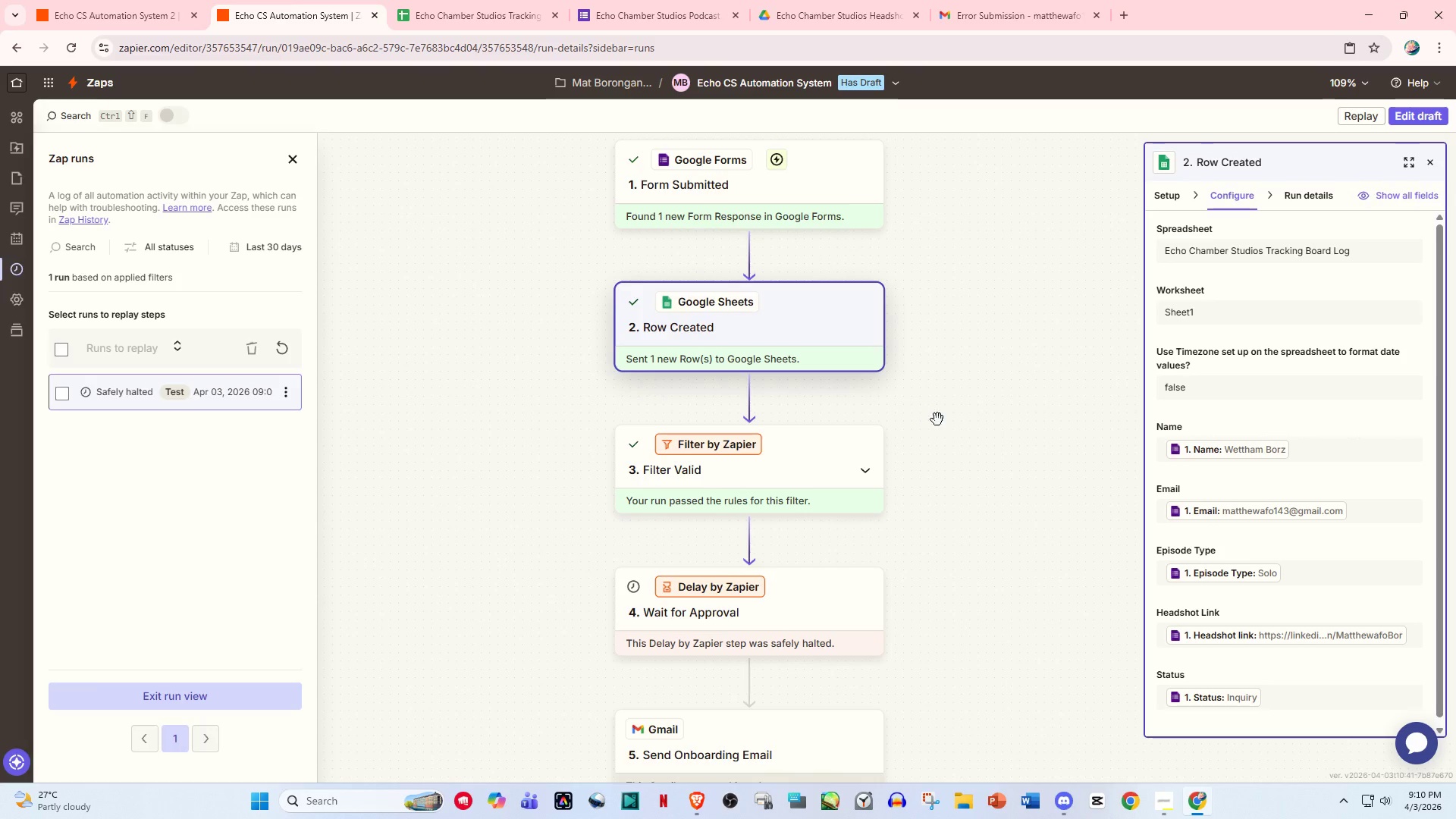 
left_click([635, 0])
 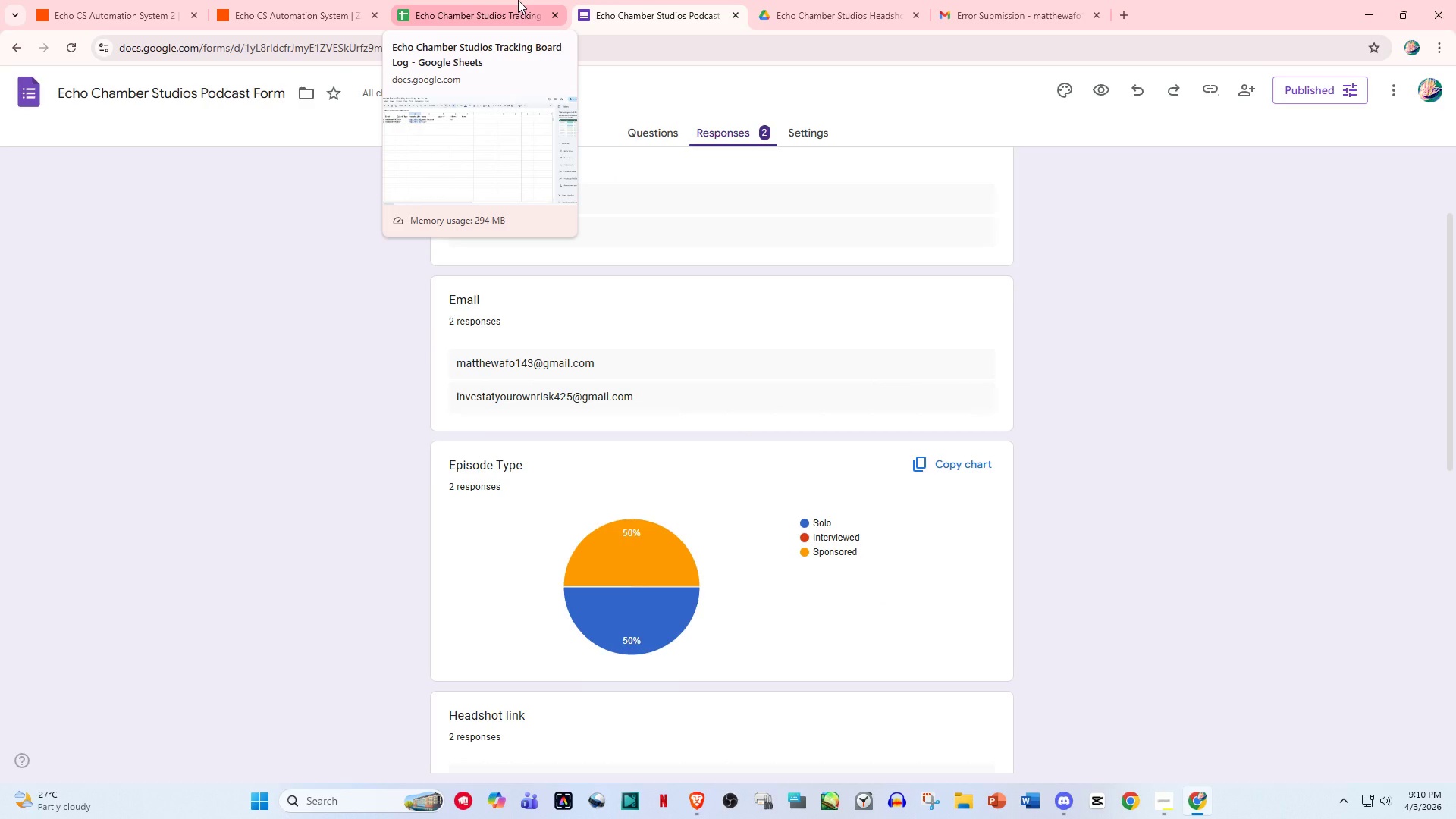 
left_click([518, 0])
 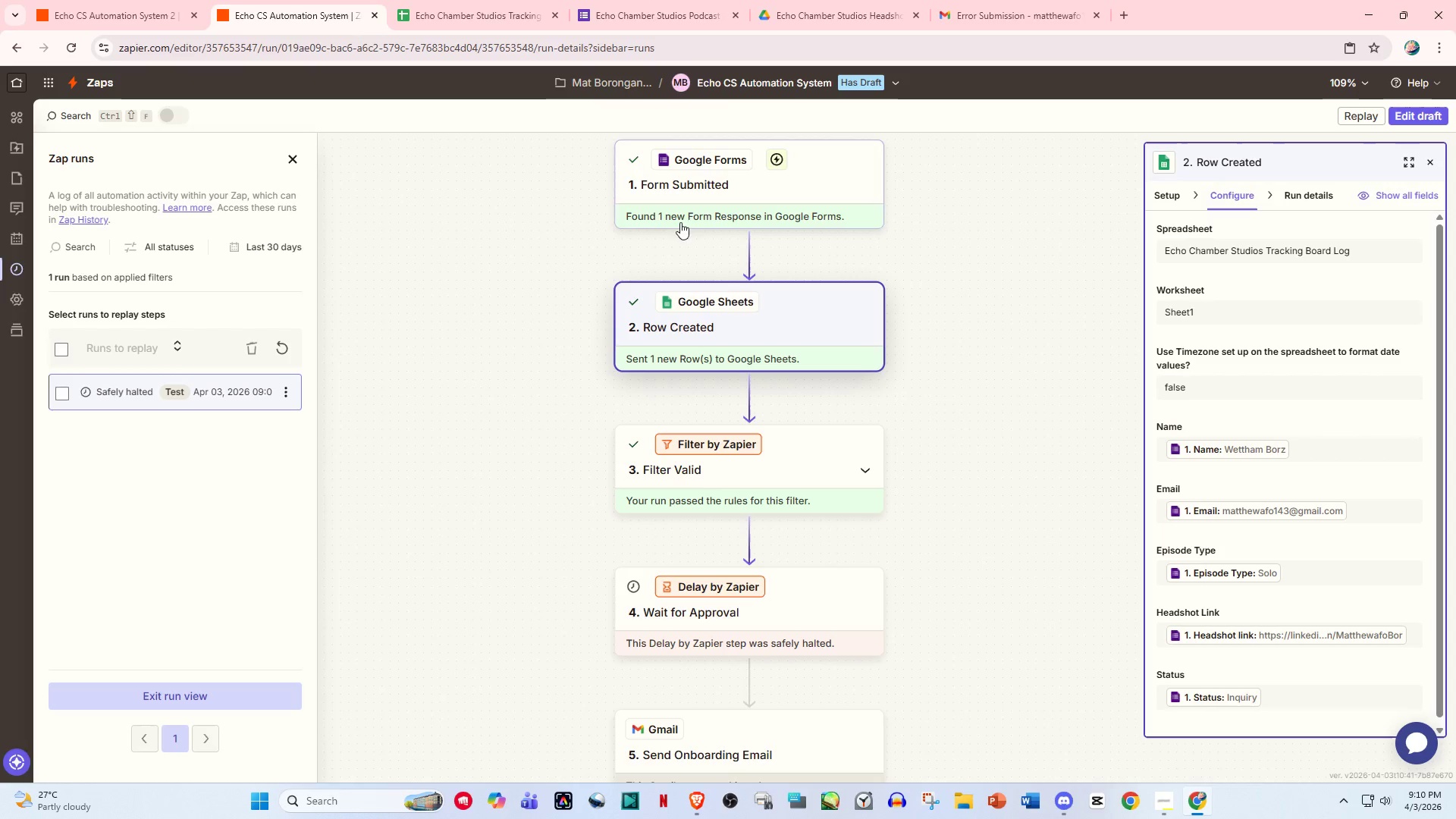 
wait(7.66)
 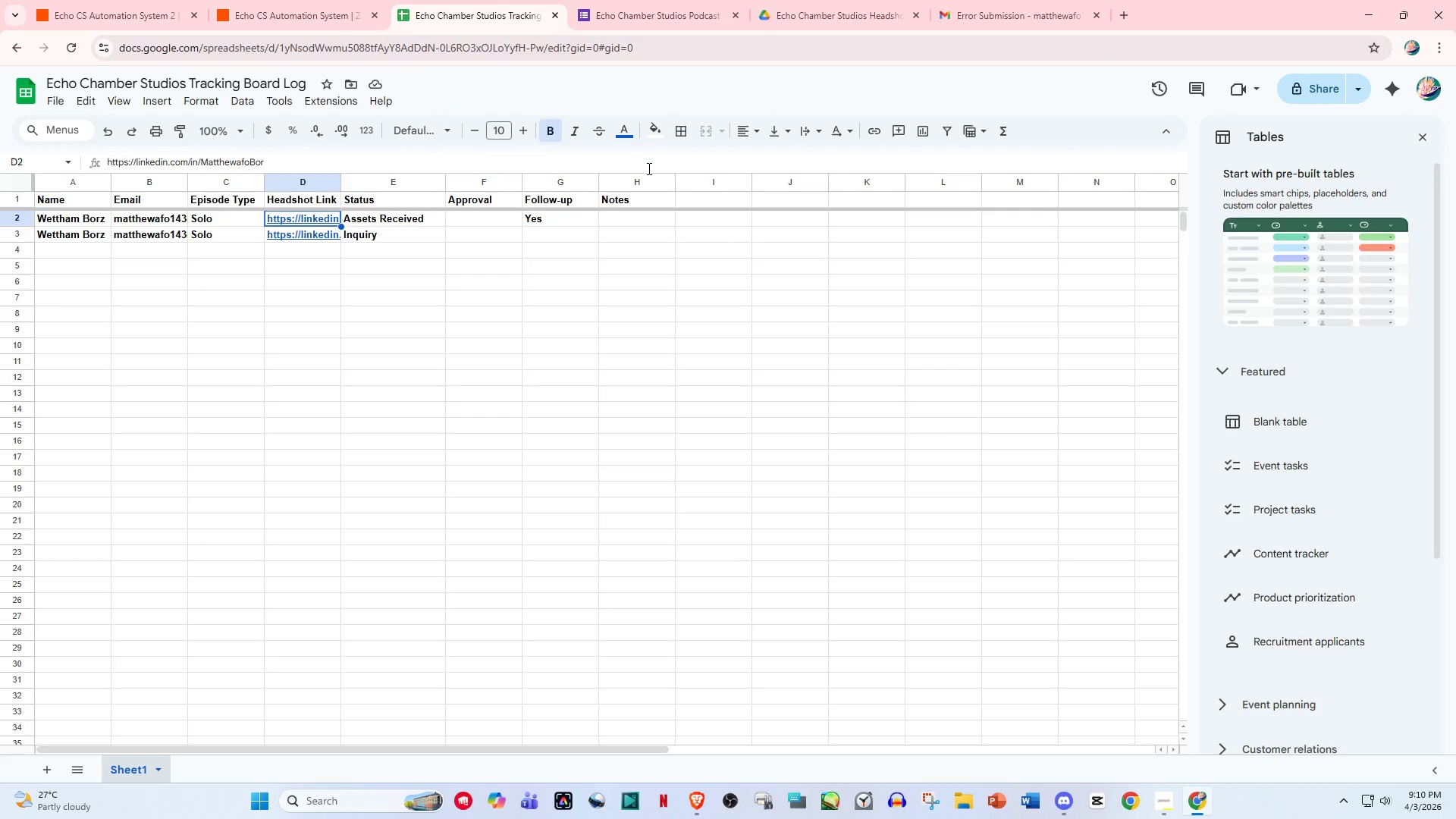 
scroll: coordinate [825, 230], scroll_direction: down, amount: 7.0
 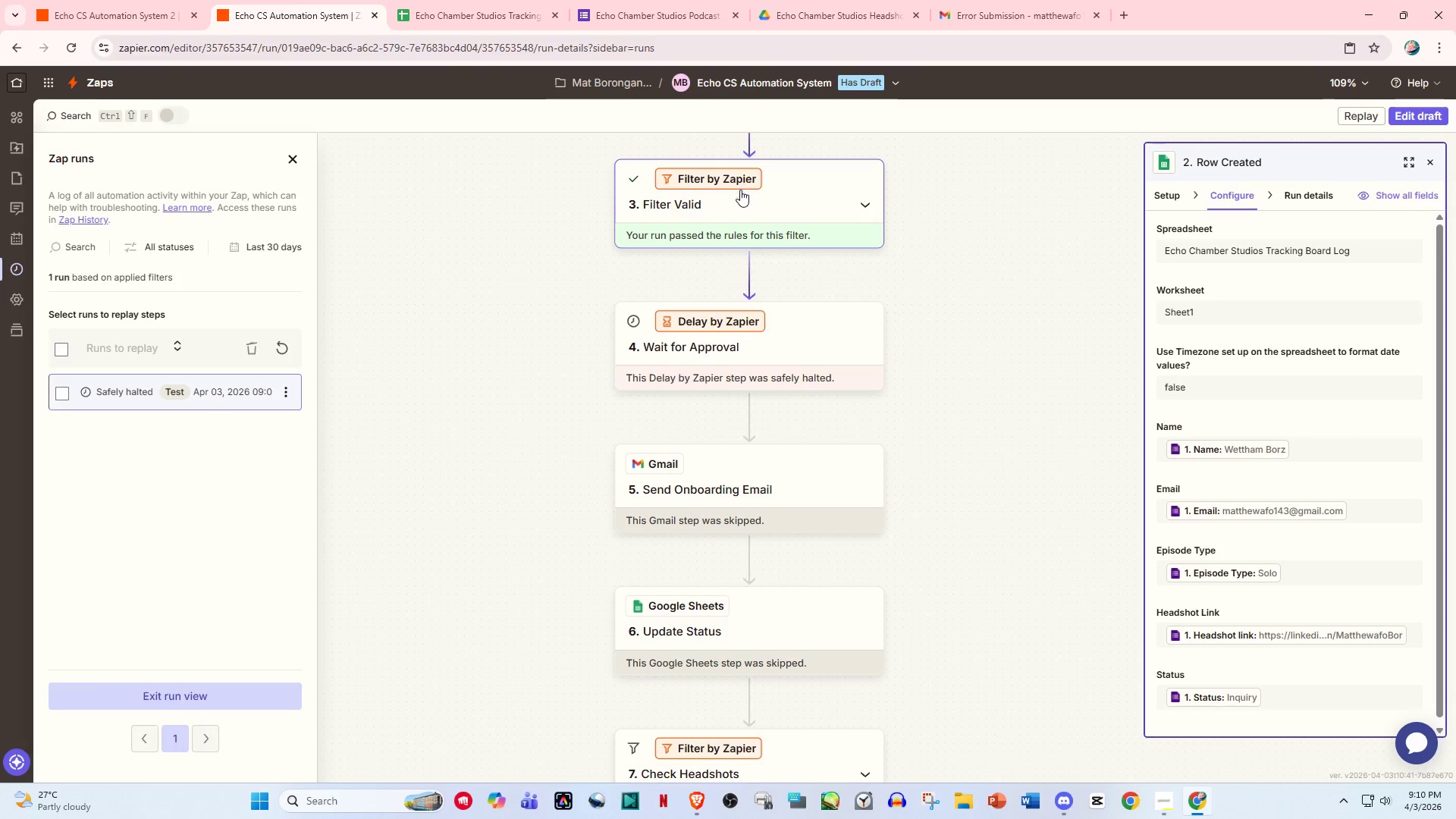 
wait(19.27)
 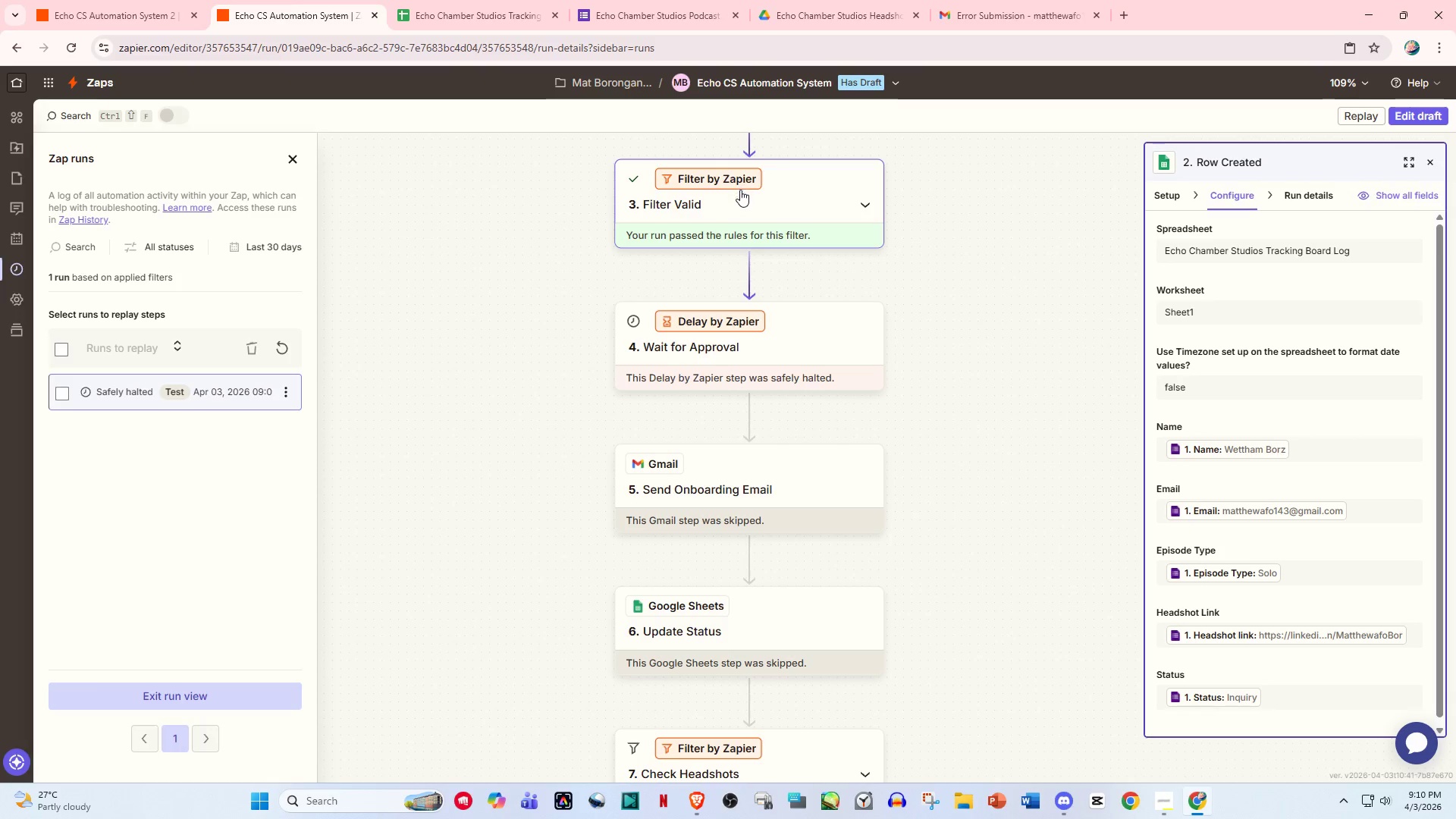 
mouse_move([860, 204])
 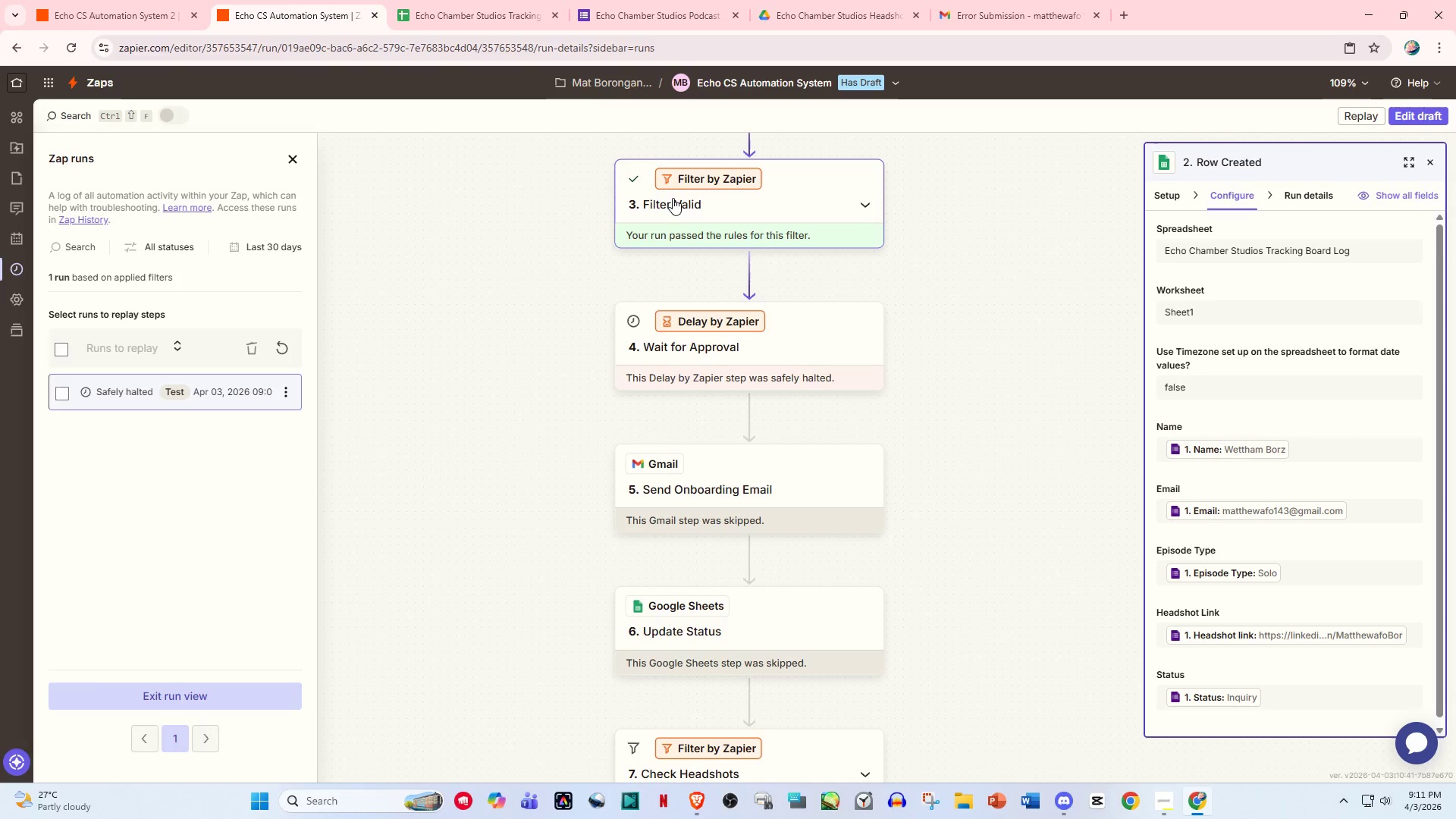 
wait(25.99)
 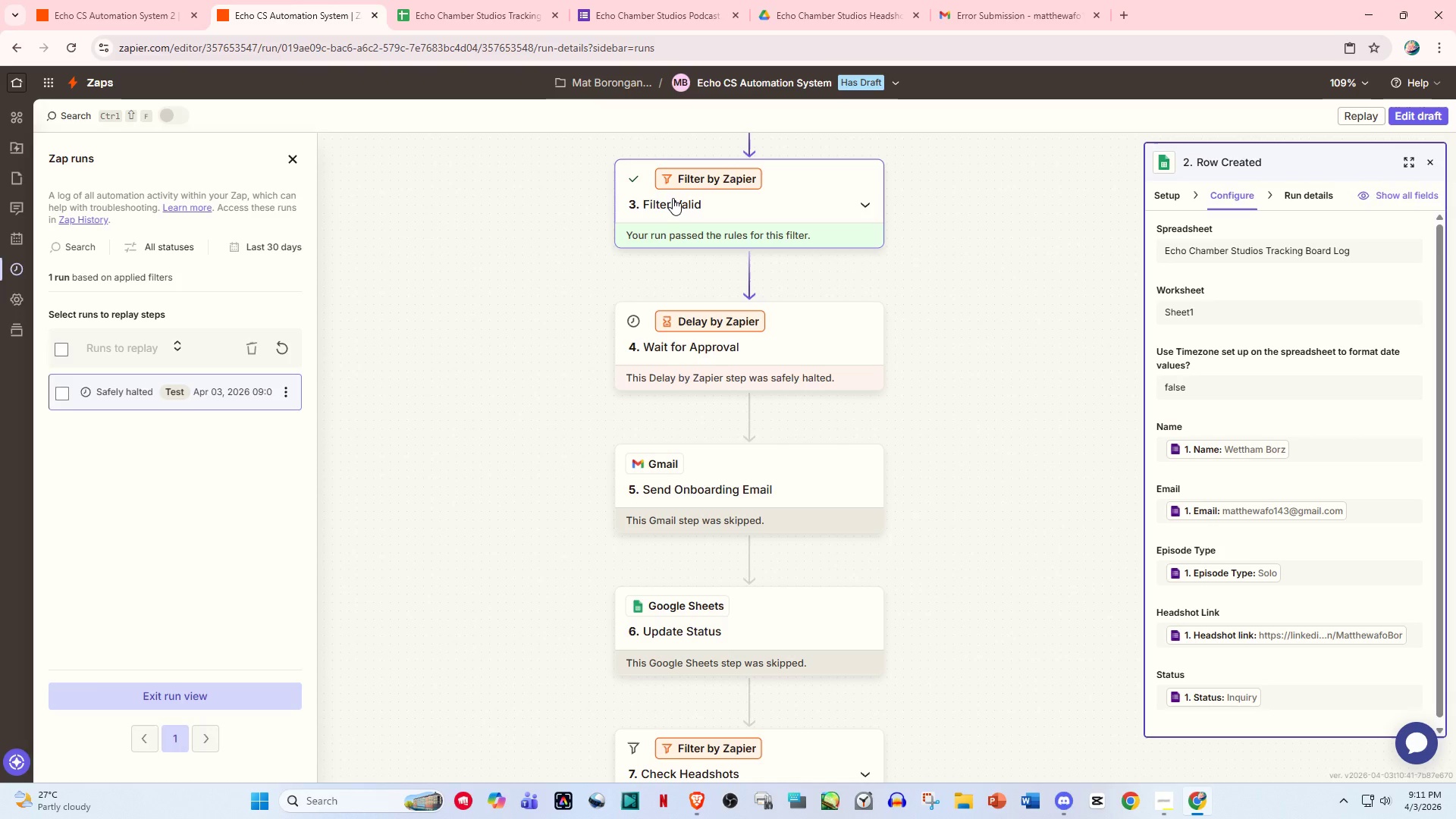 
left_click([737, 337])
 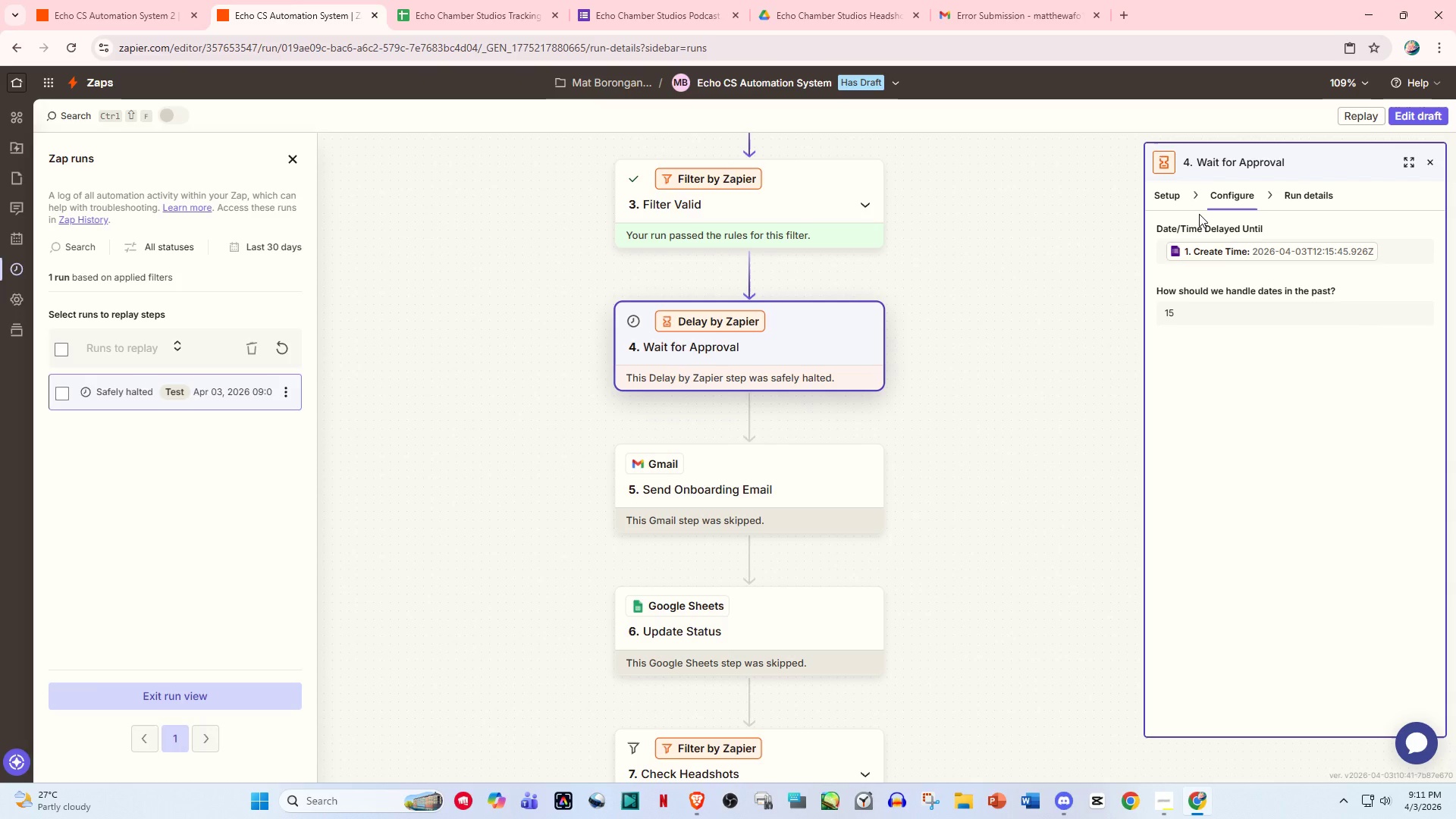 
left_click([1184, 199])
 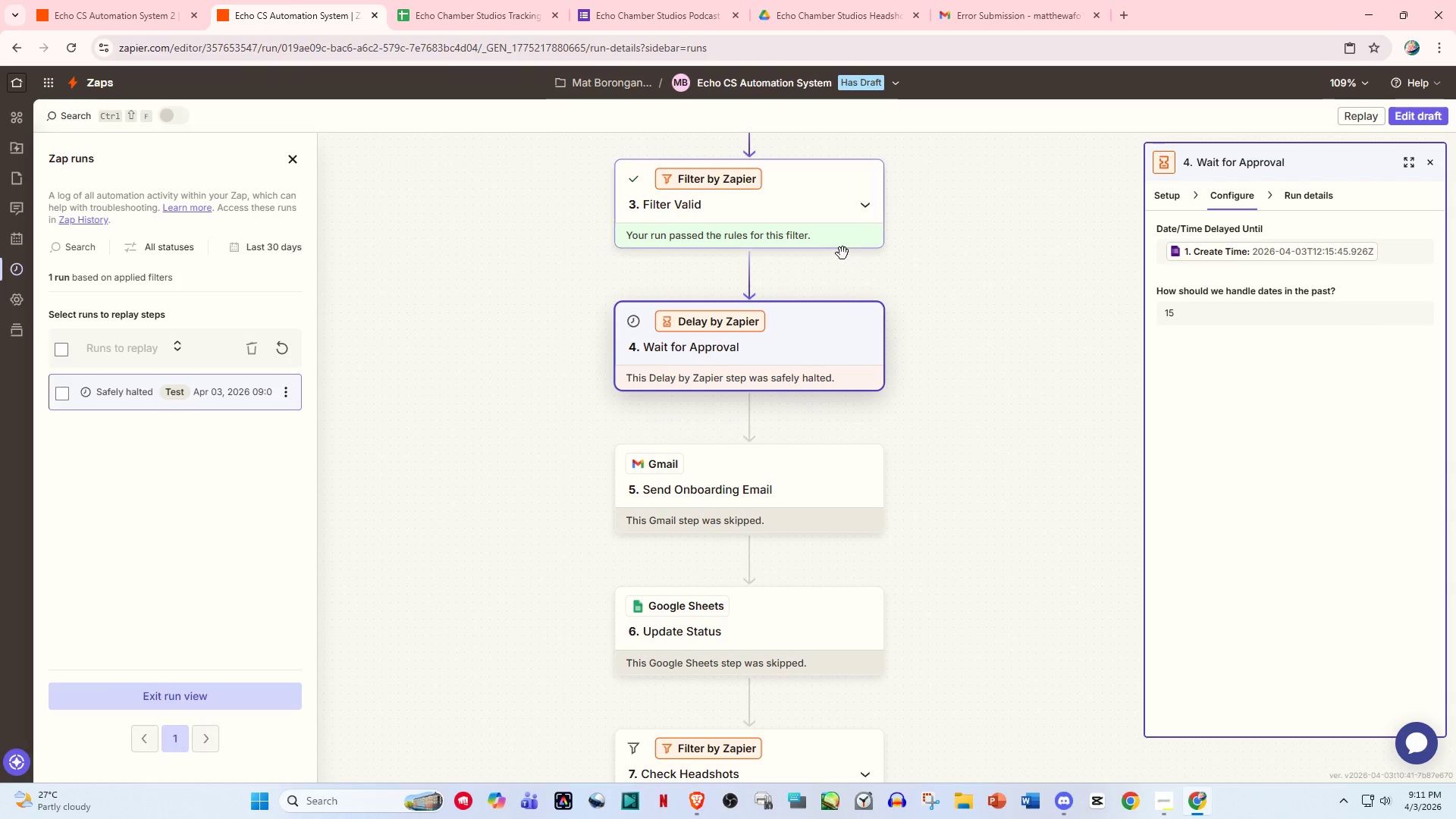 
scroll: coordinate [838, 248], scroll_direction: up, amount: 5.0
 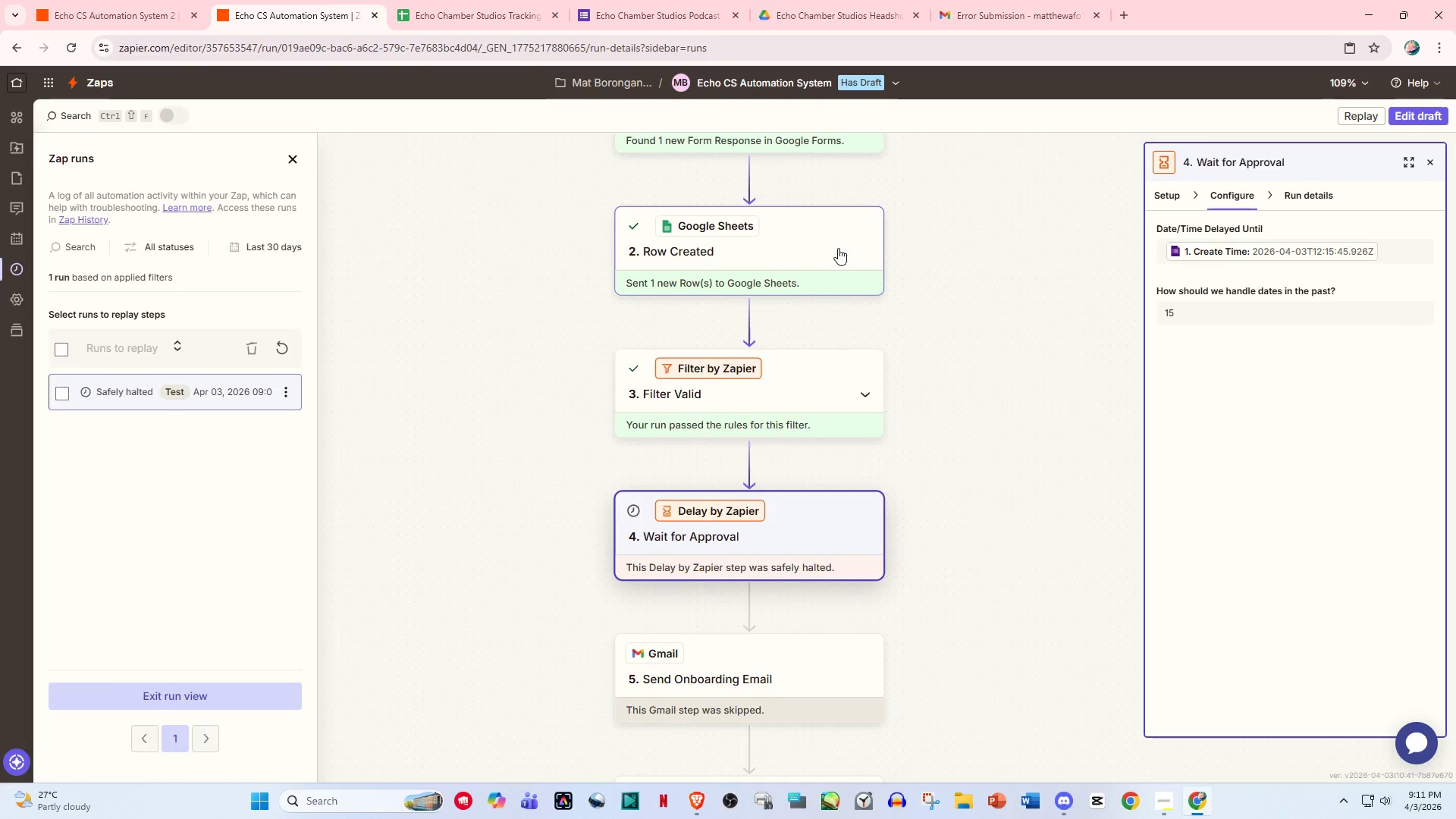 
scroll: coordinate [844, 235], scroll_direction: down, amount: 7.0
 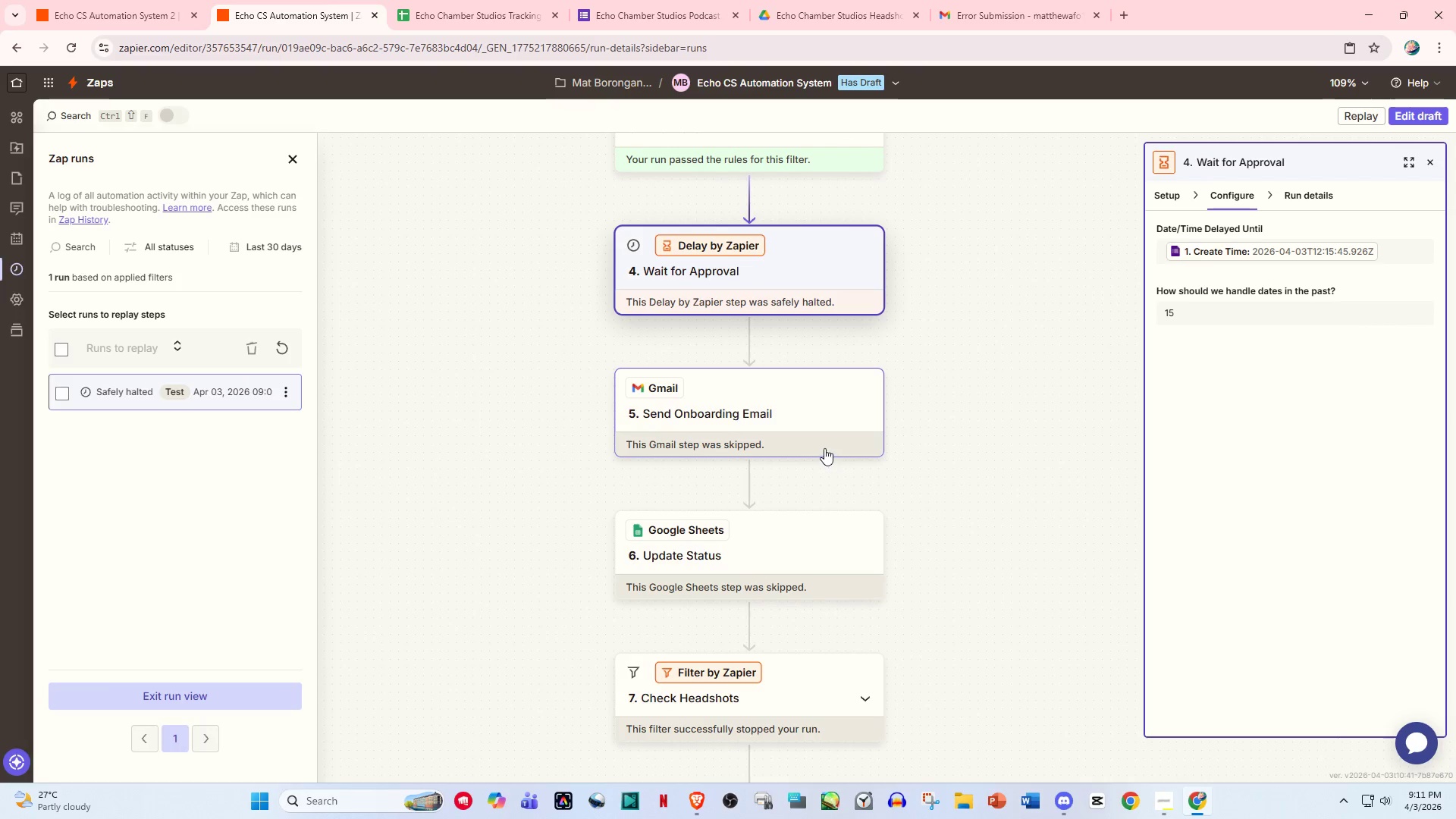 
left_click([791, 401])
 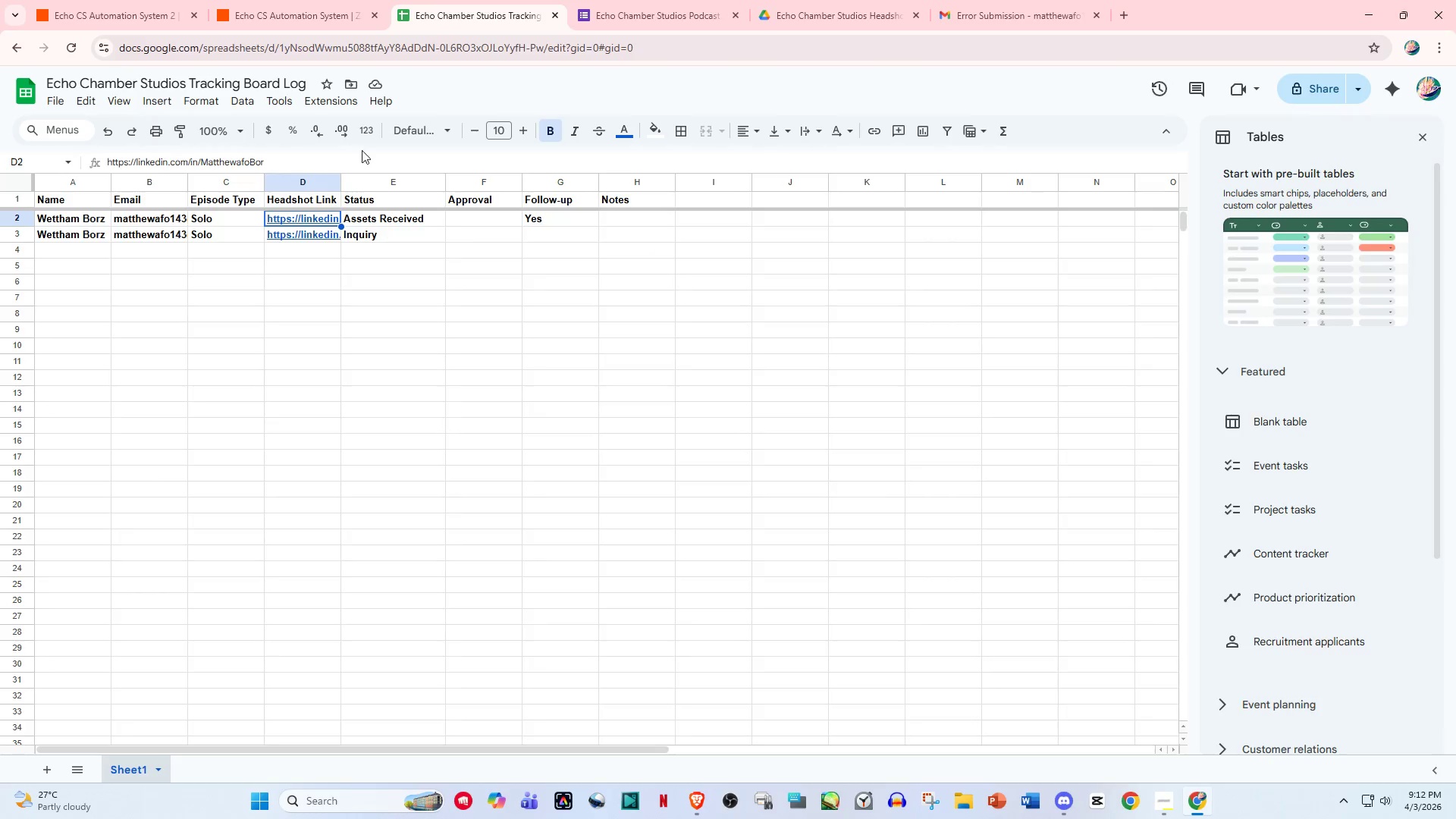 
wait(60.31)
 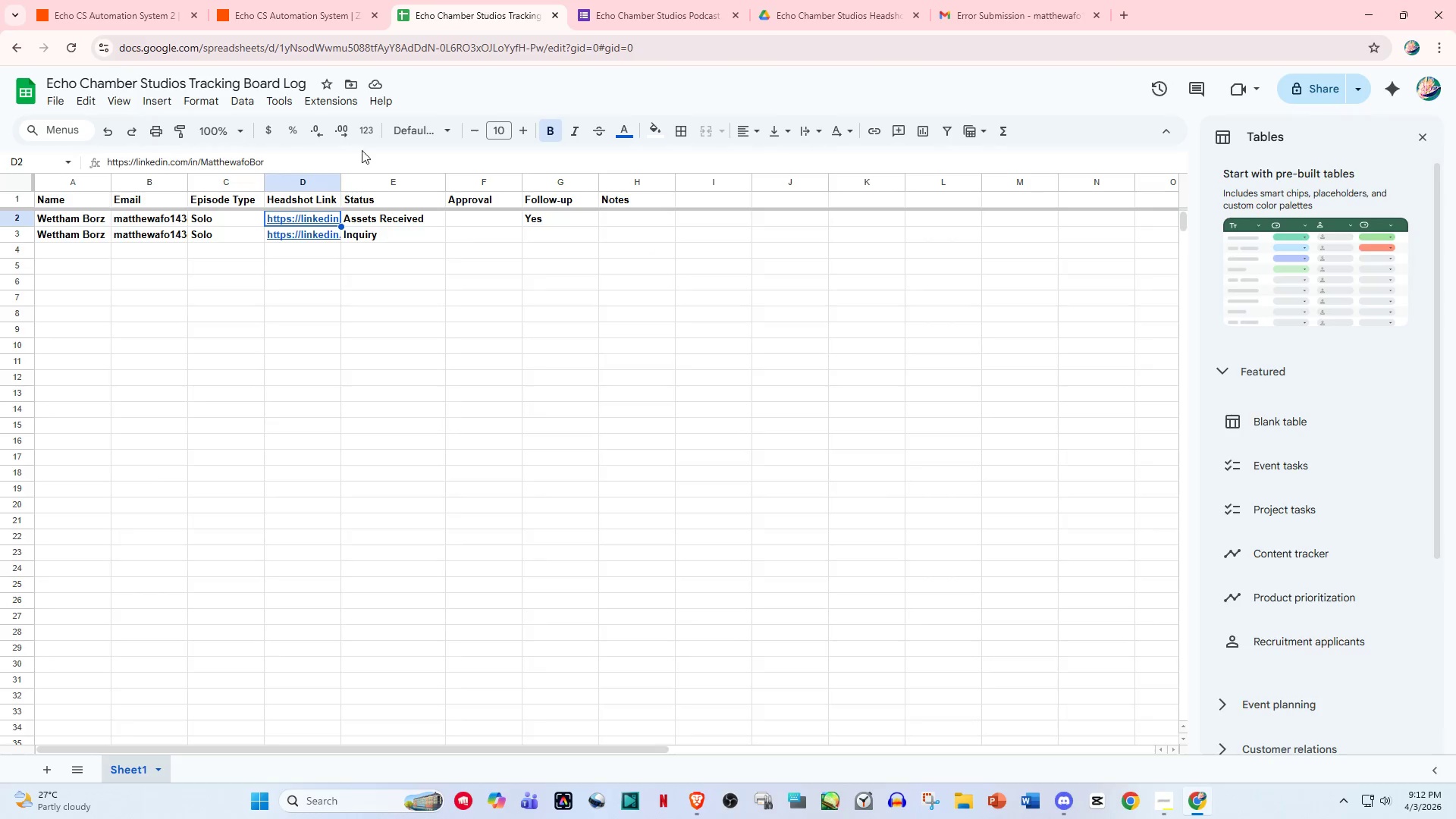 
left_click([245, 0])
 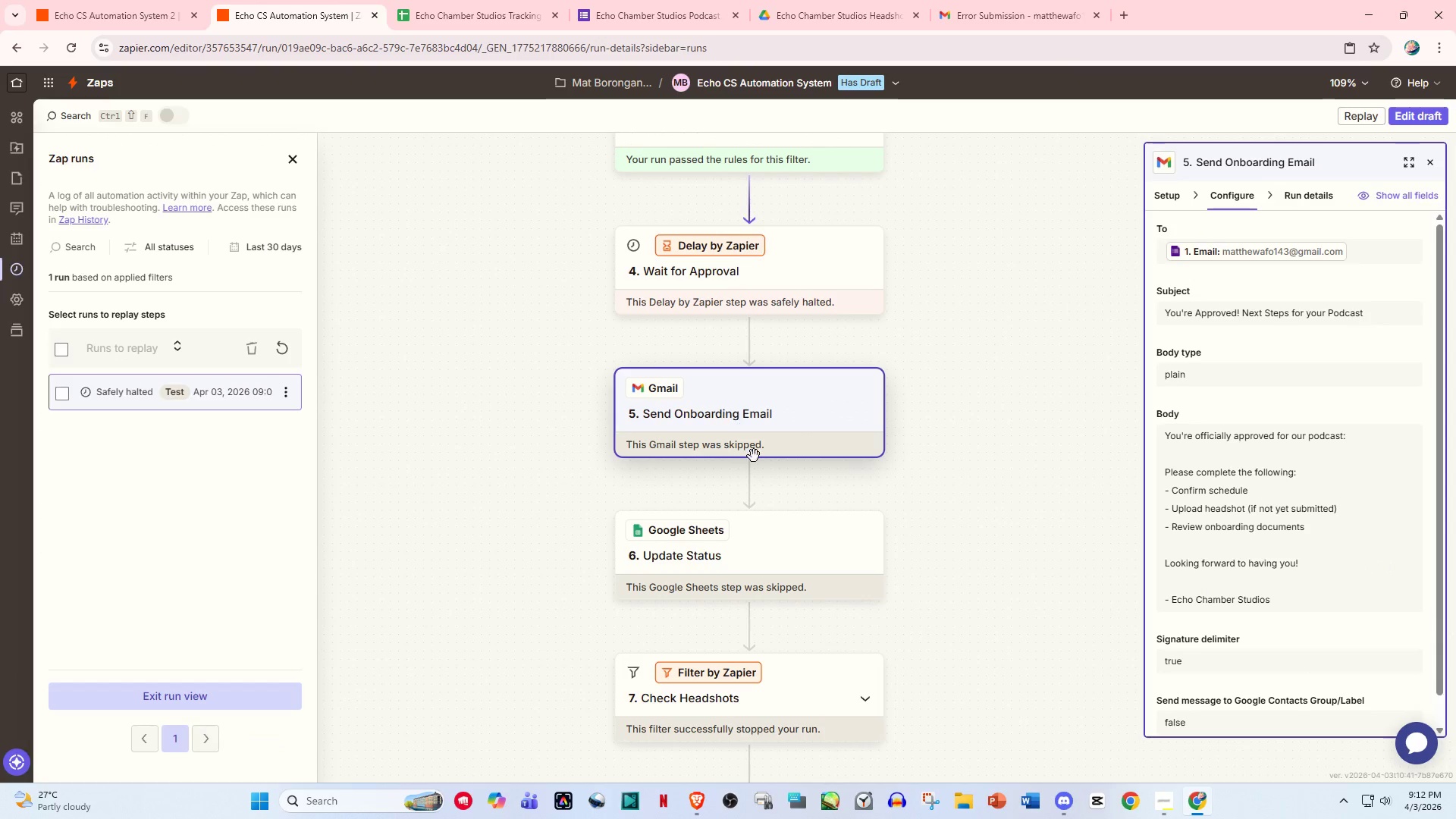 
scroll: coordinate [755, 524], scroll_direction: down, amount: 3.0
 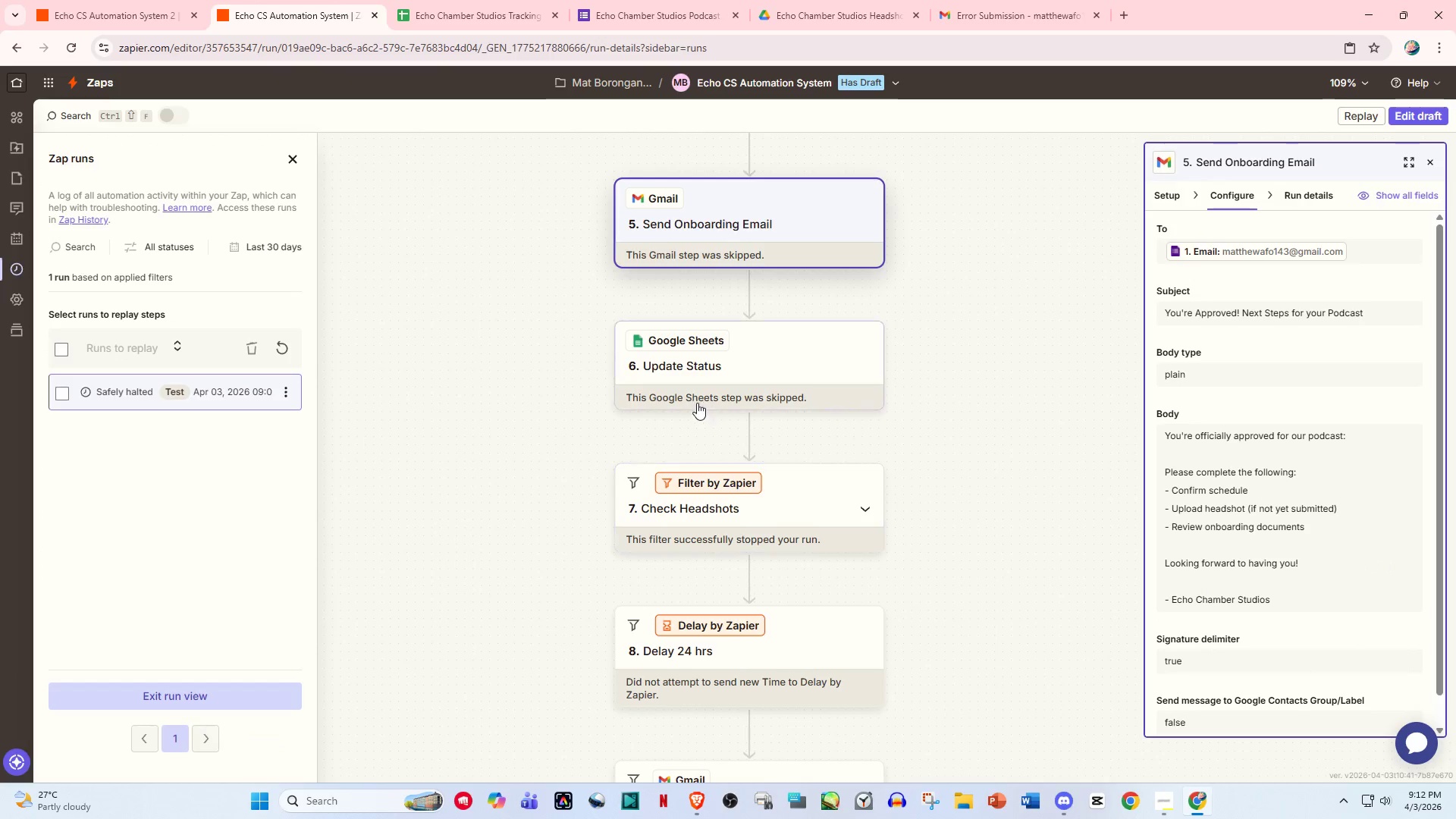 
left_click([692, 387])
 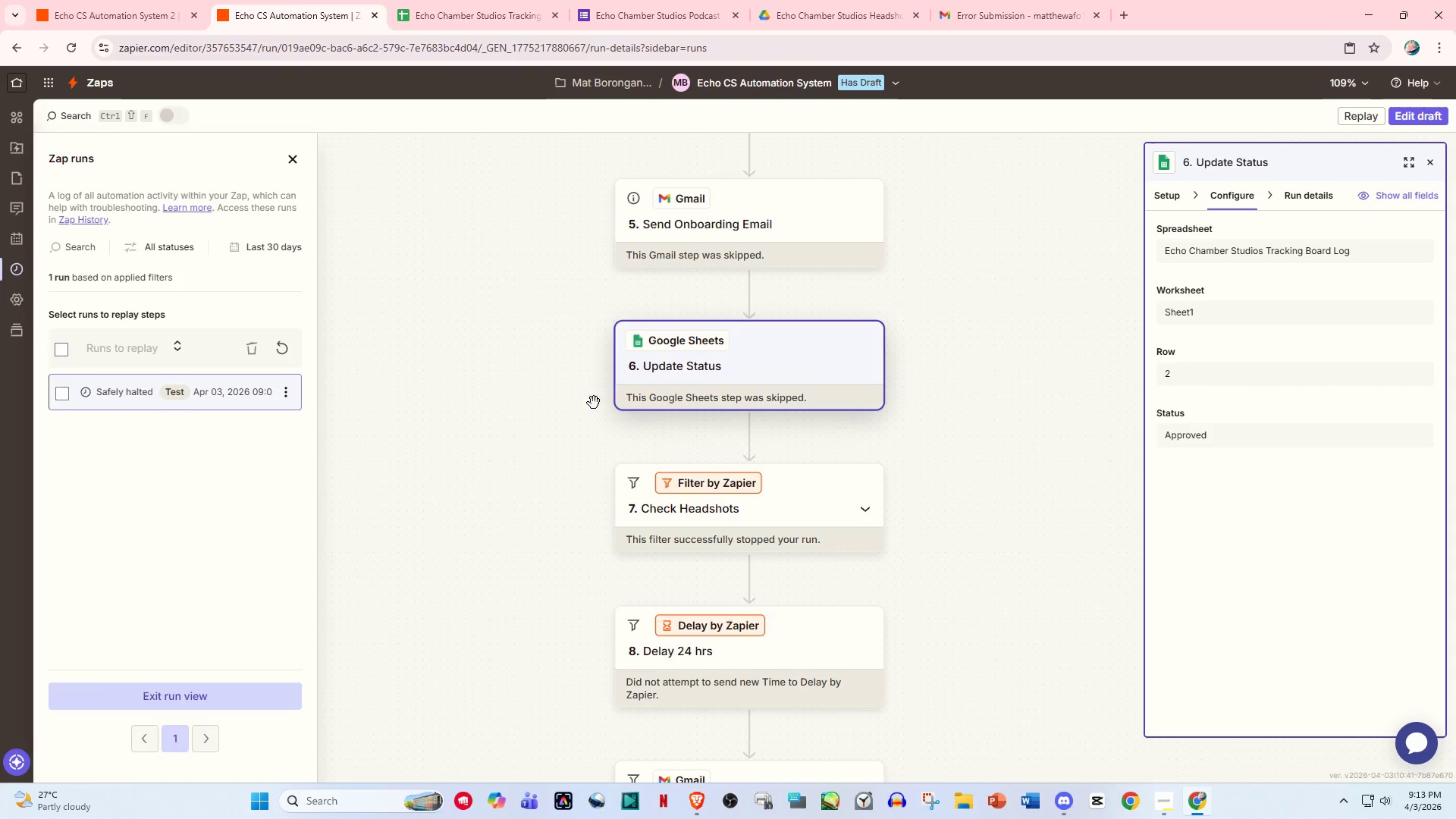 
wait(29.77)
 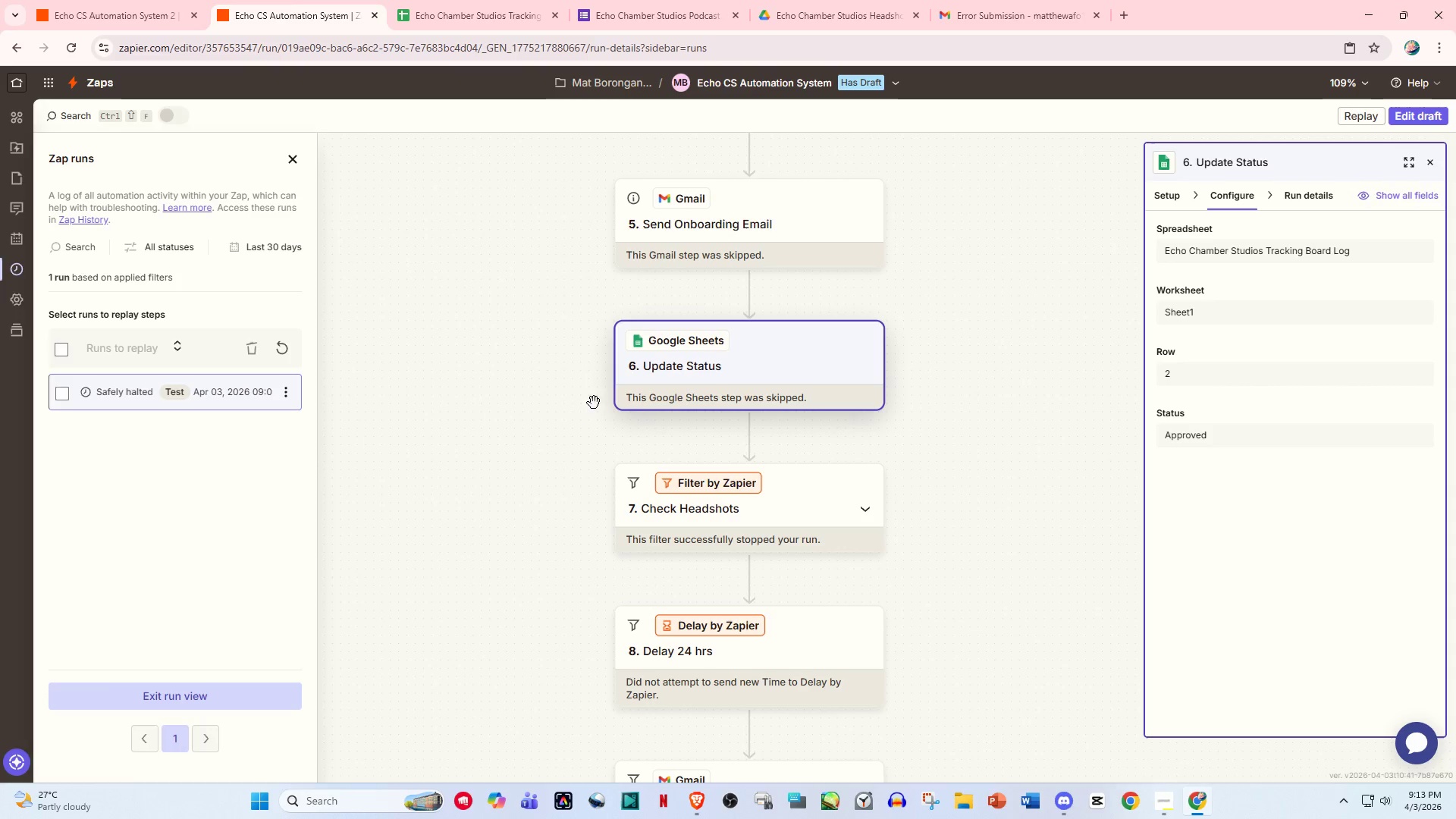 
left_click([71, 0])
 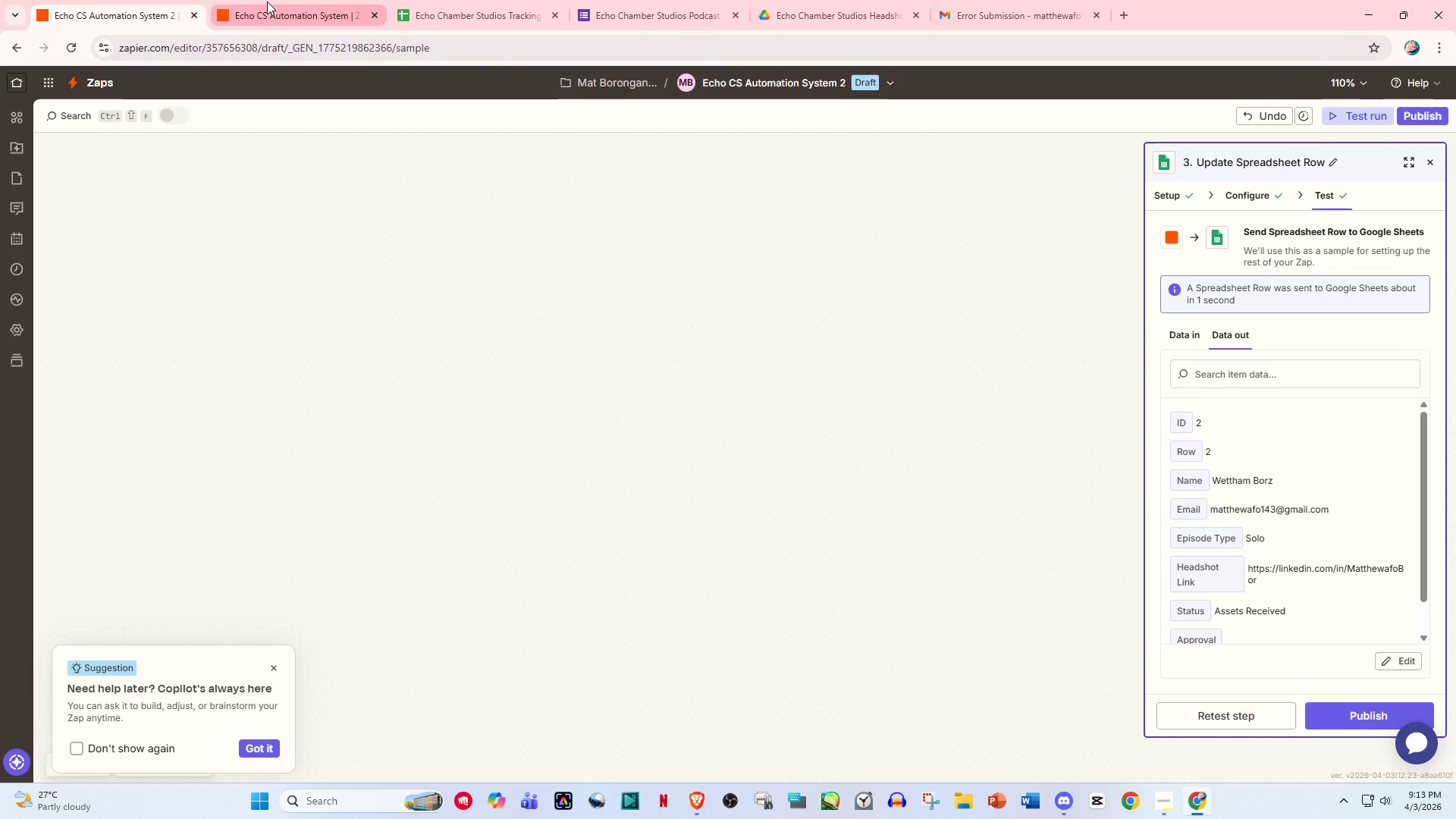 
left_click([267, 2])
 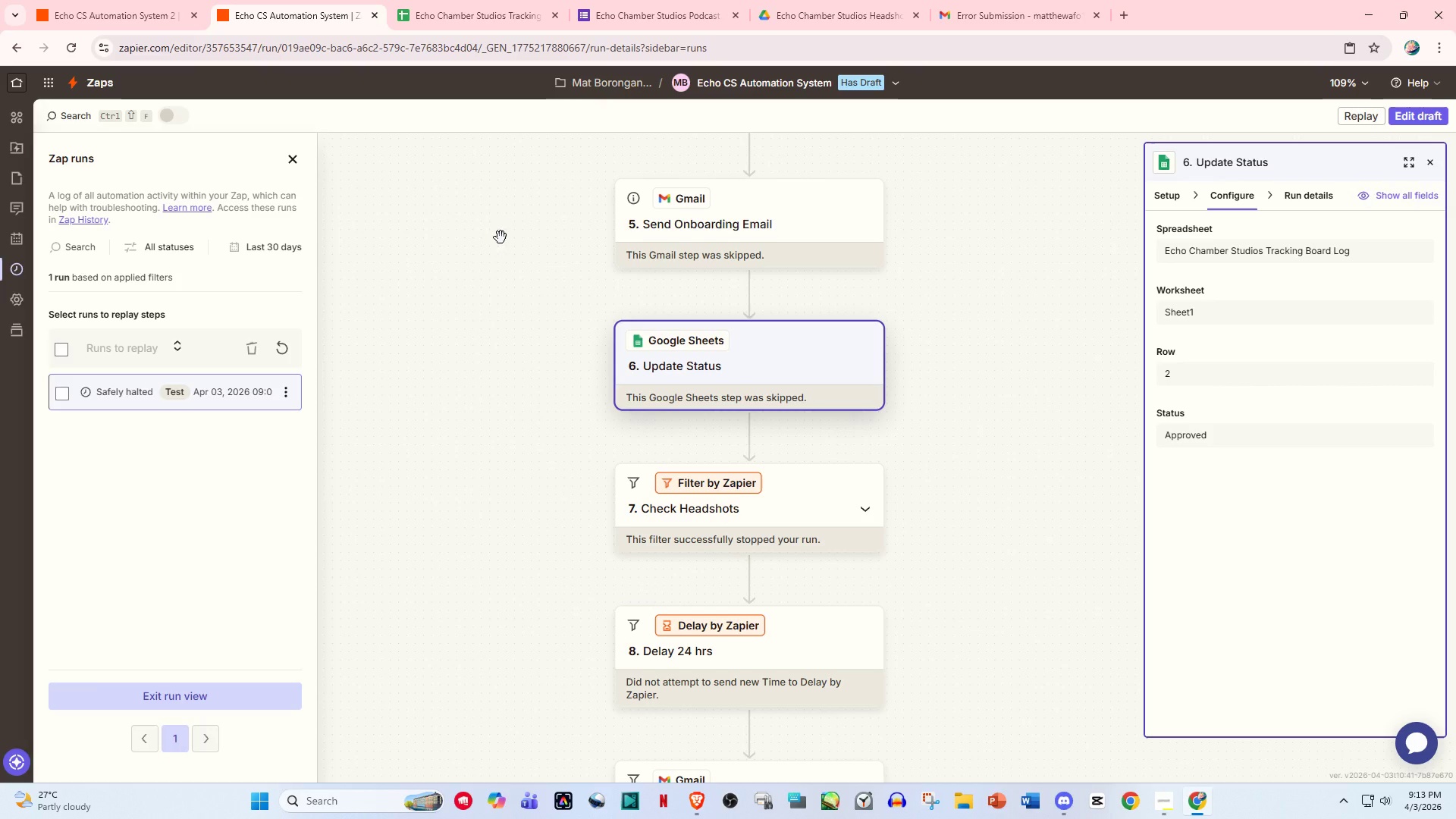 
scroll: coordinate [608, 289], scroll_direction: down, amount: 1.0
 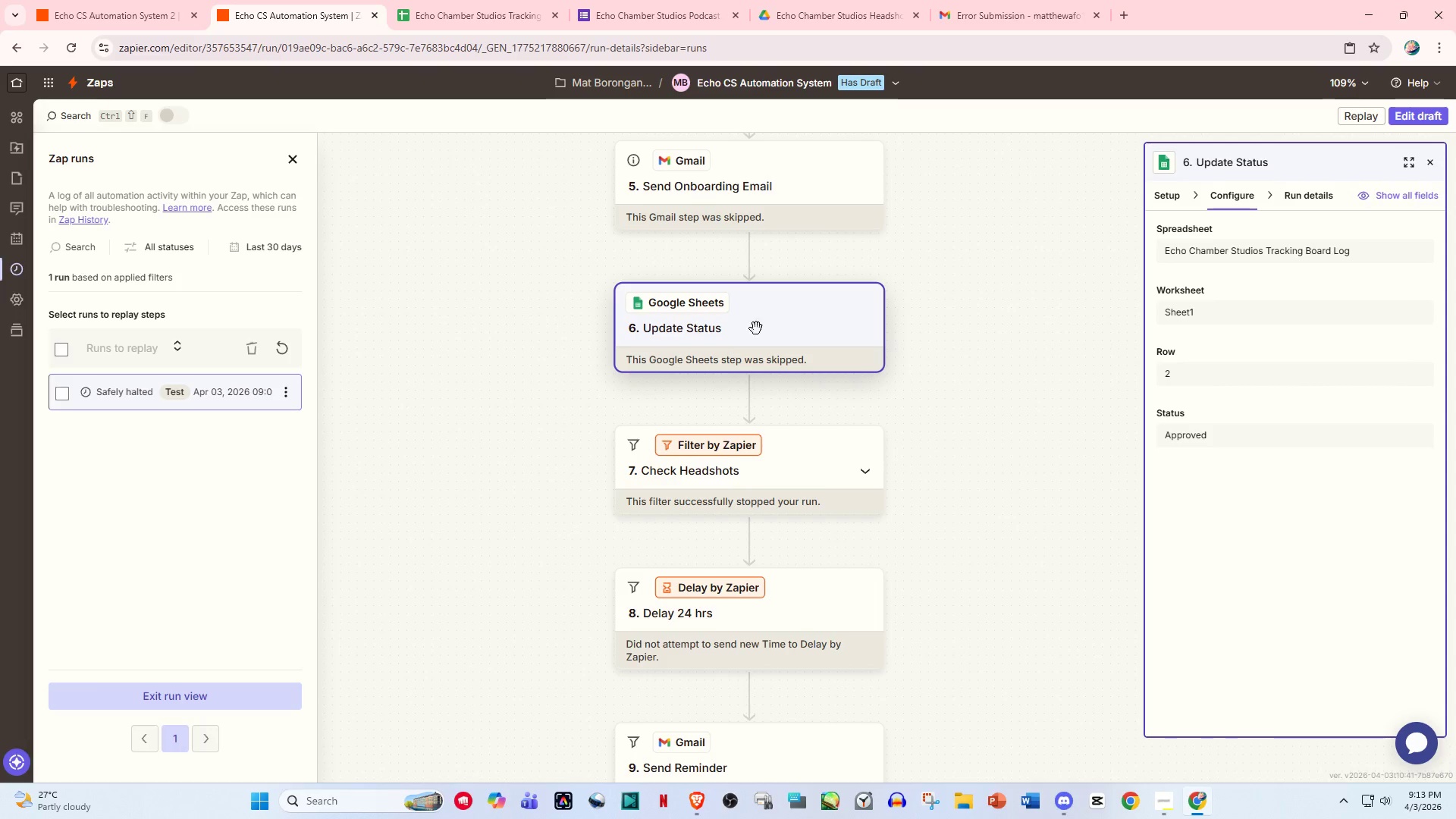 
left_click([762, 341])
 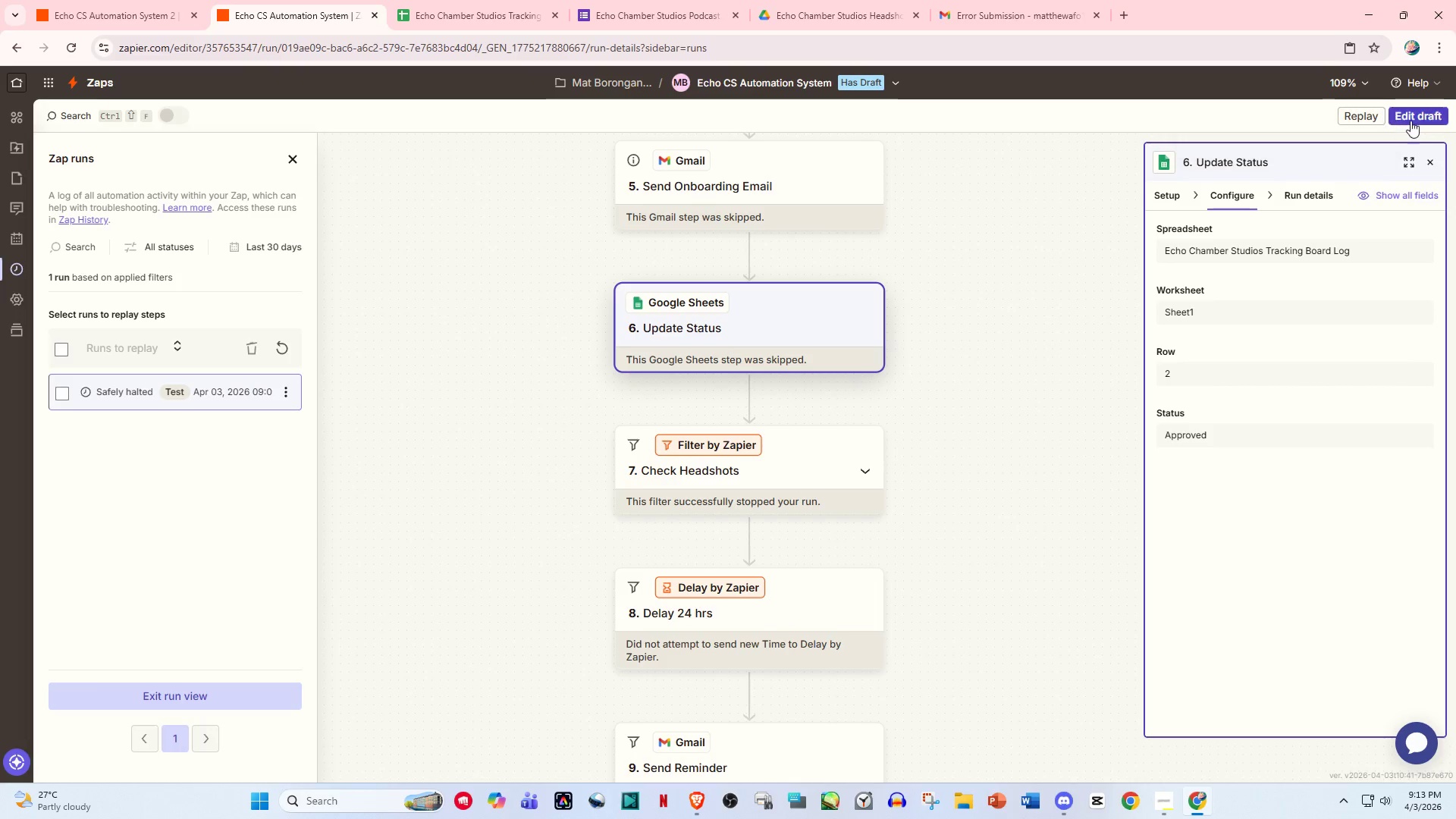 
left_click([1436, 111])
 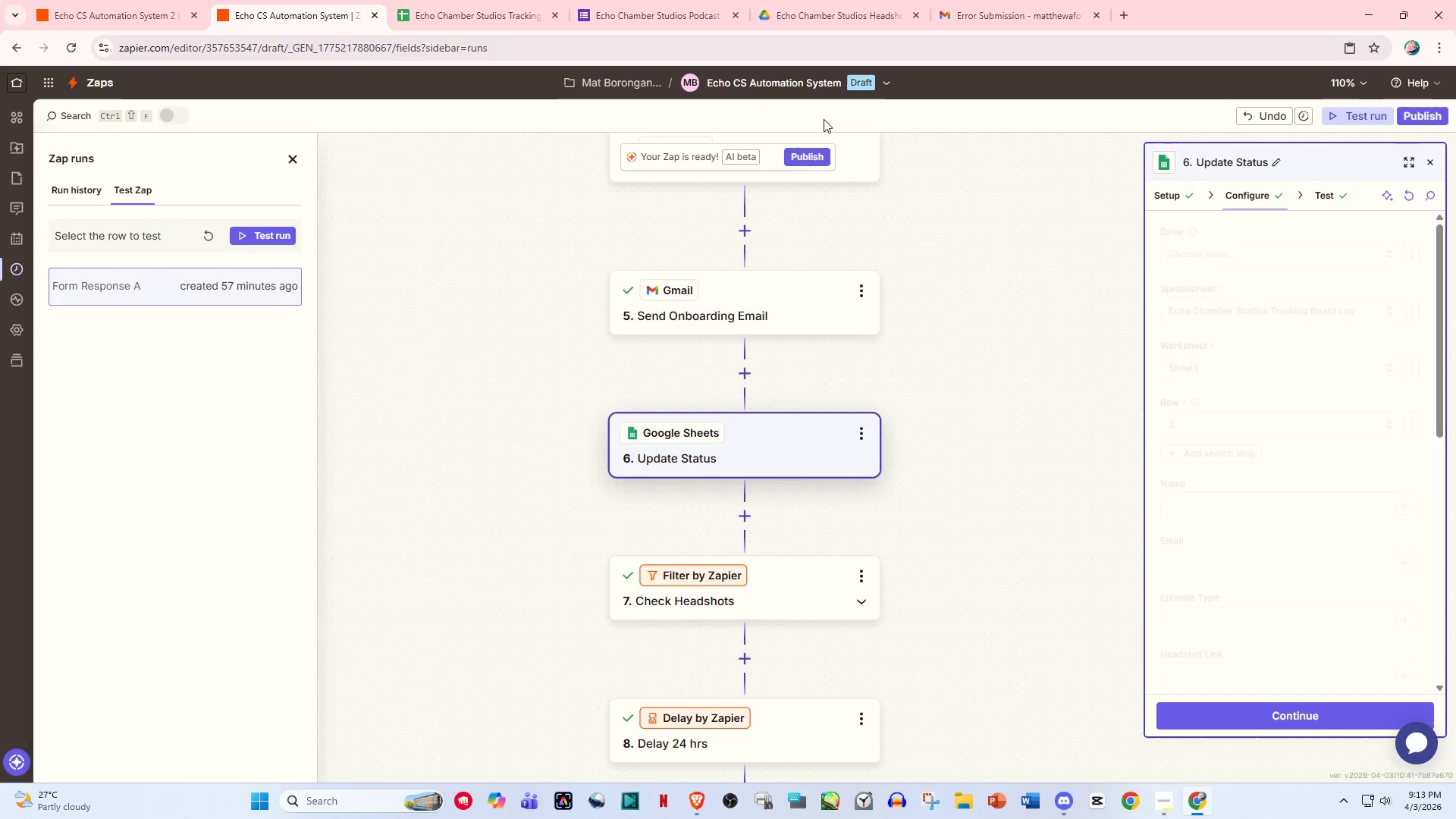 
scroll: coordinate [714, 276], scroll_direction: up, amount: 17.0
 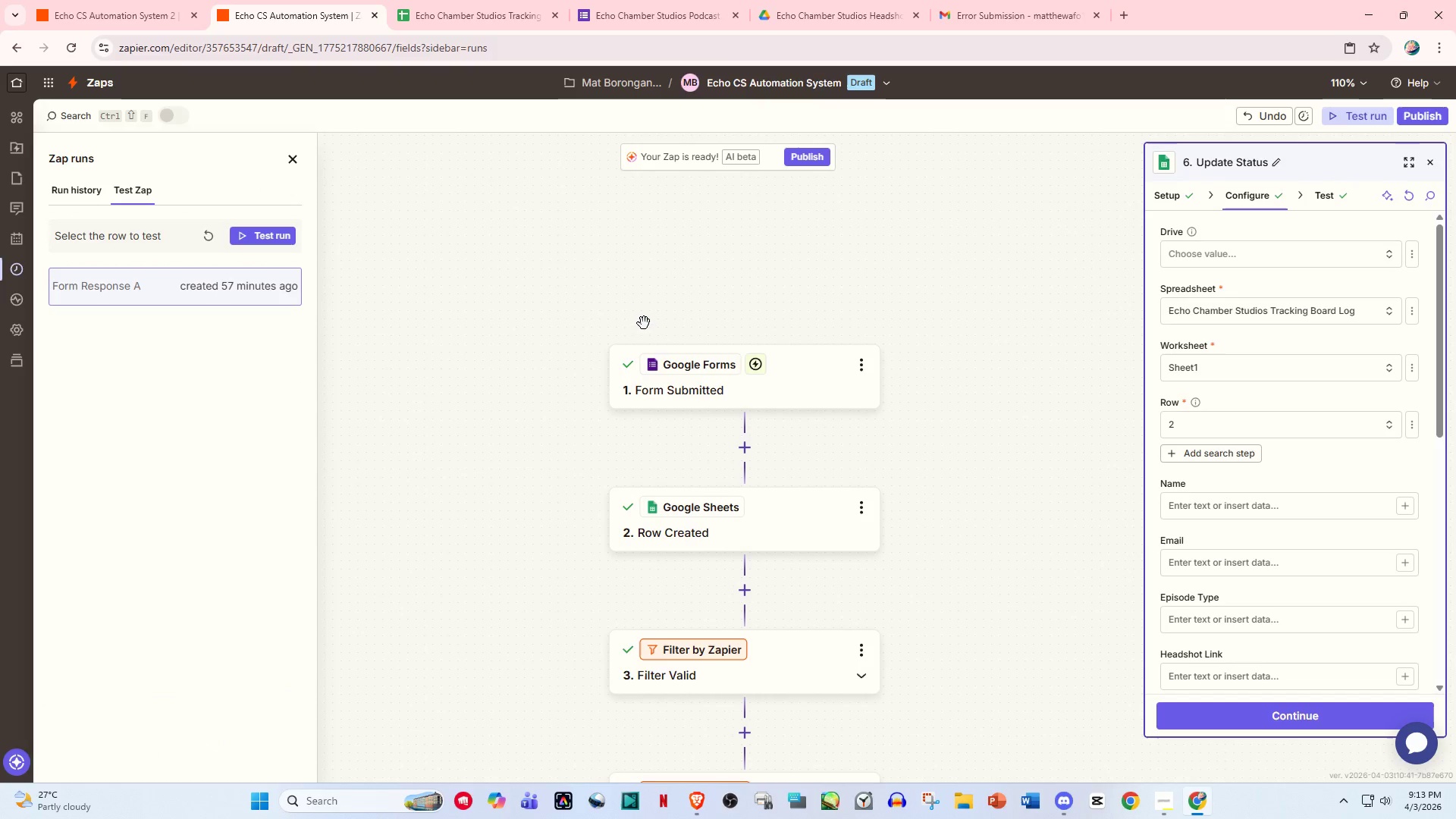 
scroll: coordinate [683, 592], scroll_direction: down, amount: 24.0
 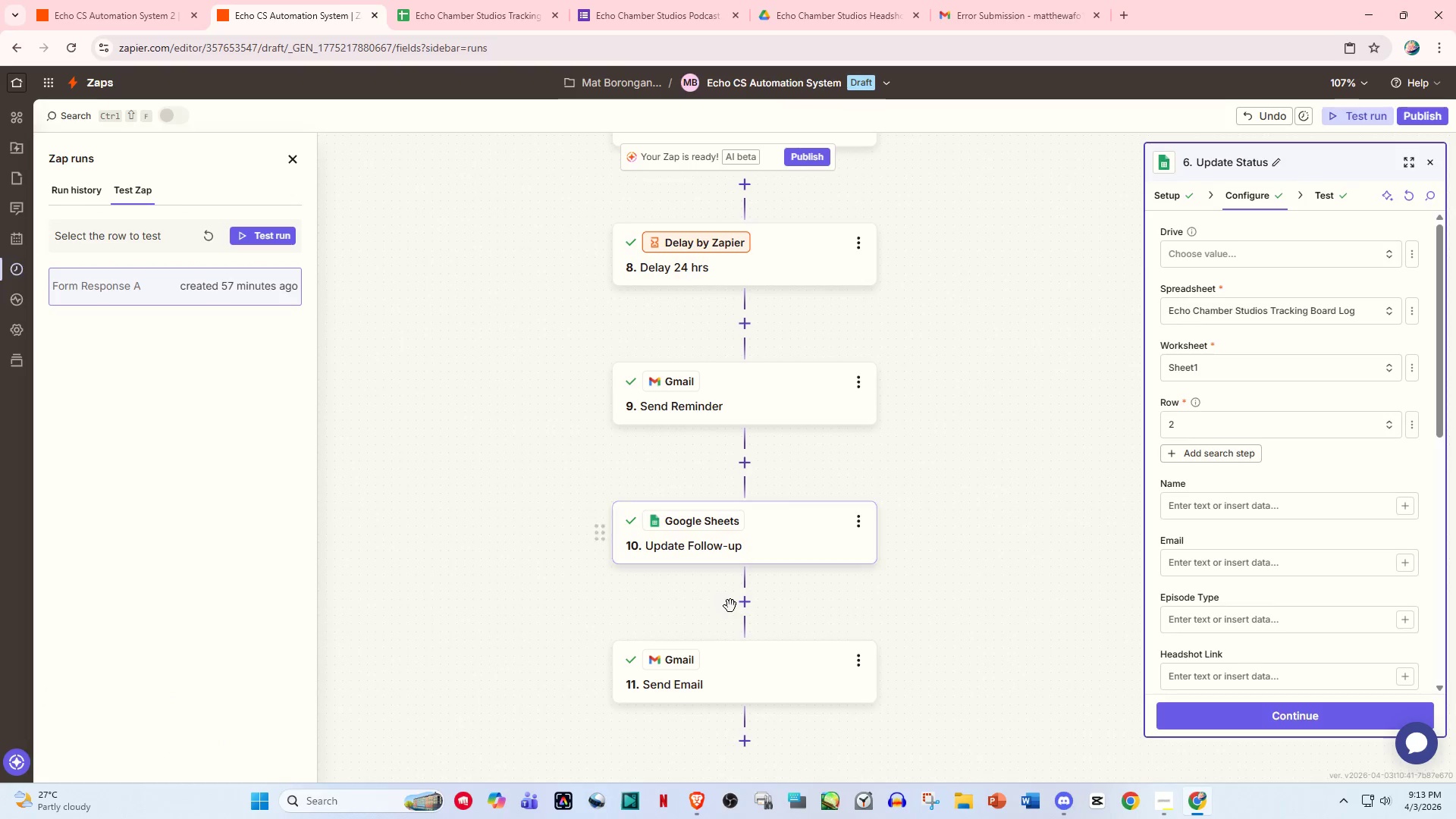 
scroll: coordinate [825, 275], scroll_direction: up, amount: 28.0
 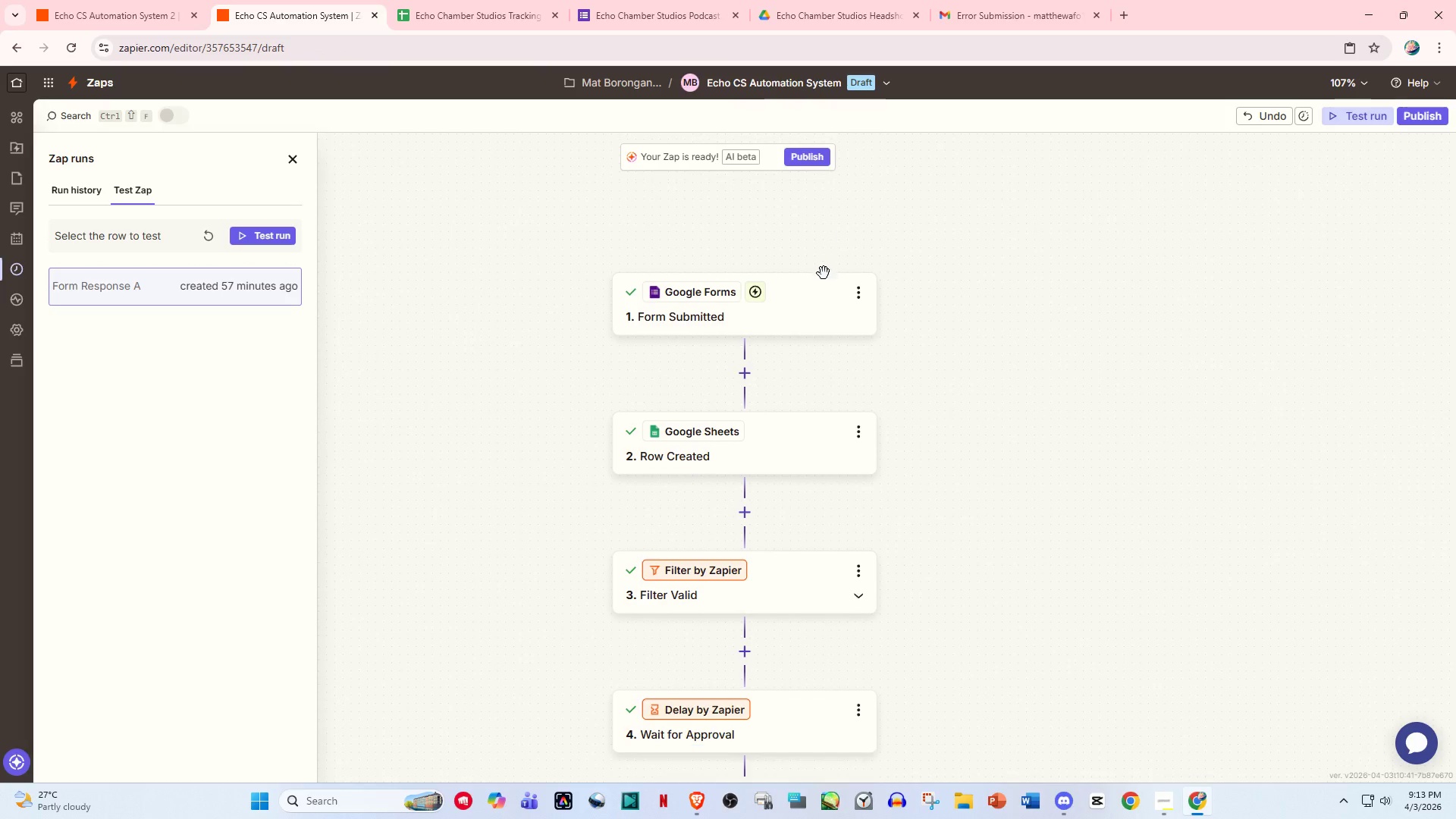 
scroll: coordinate [824, 273], scroll_direction: down, amount: 2.0
 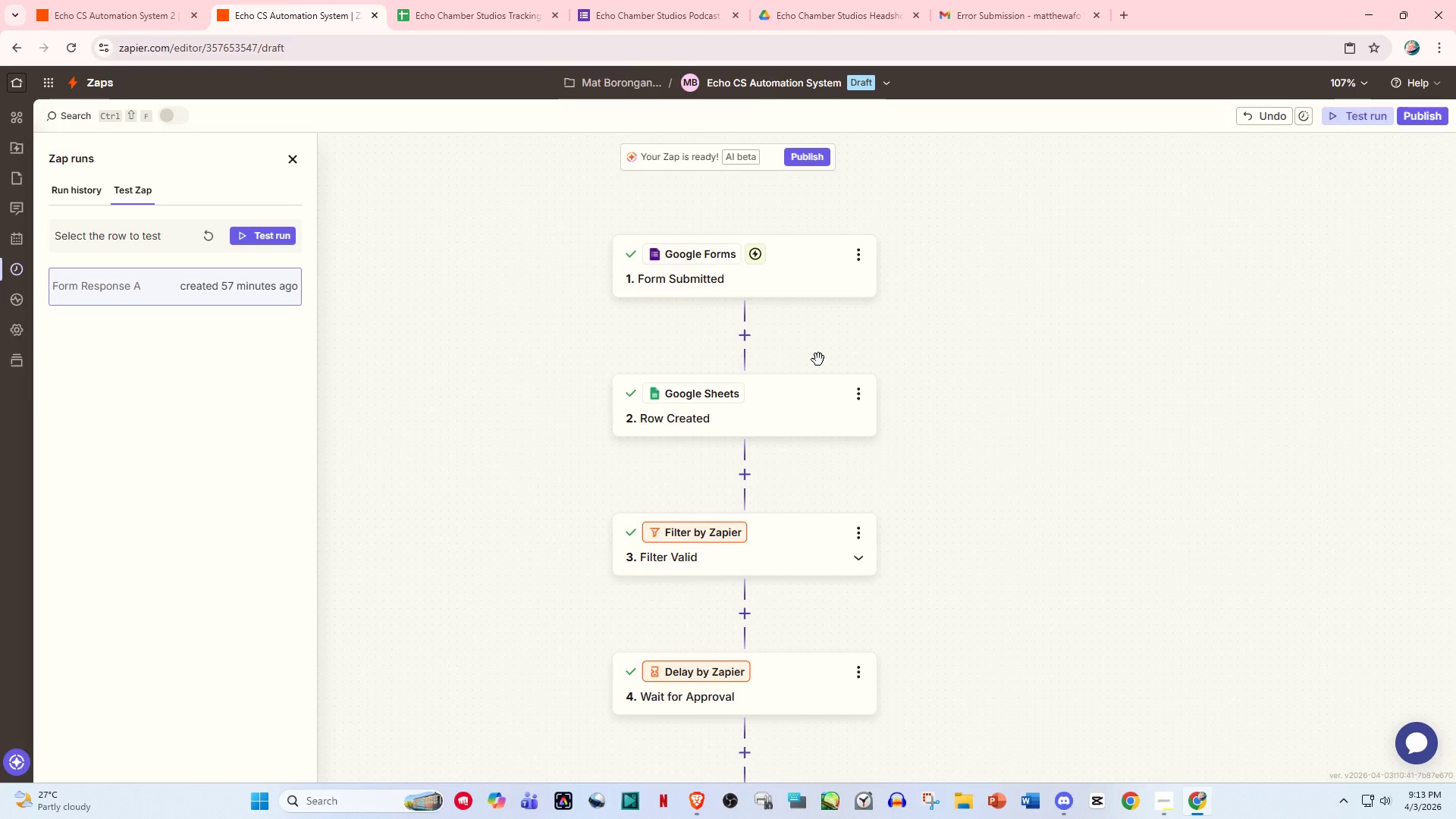 
wait(13.69)
 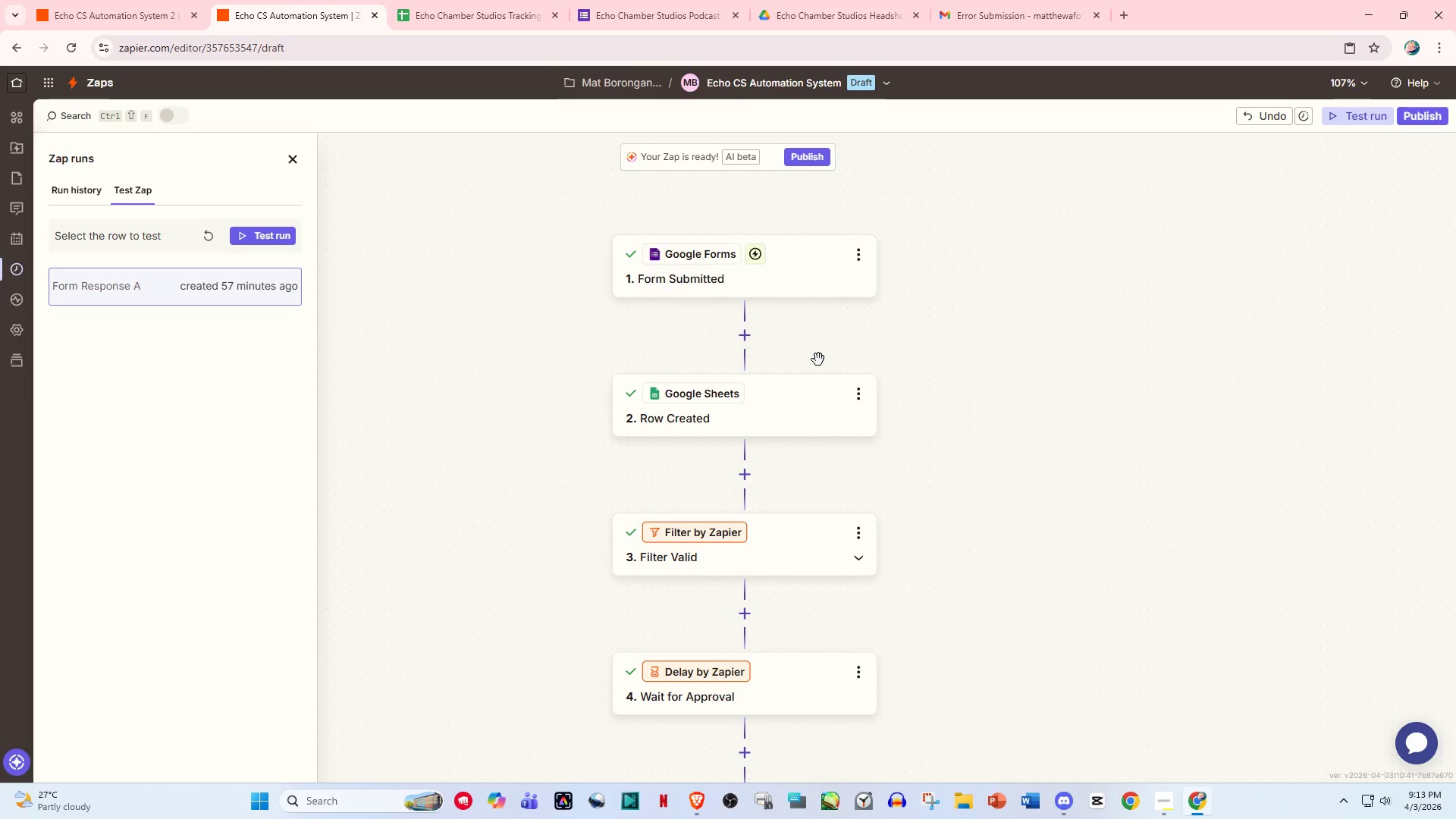 
left_click([507, 0])
 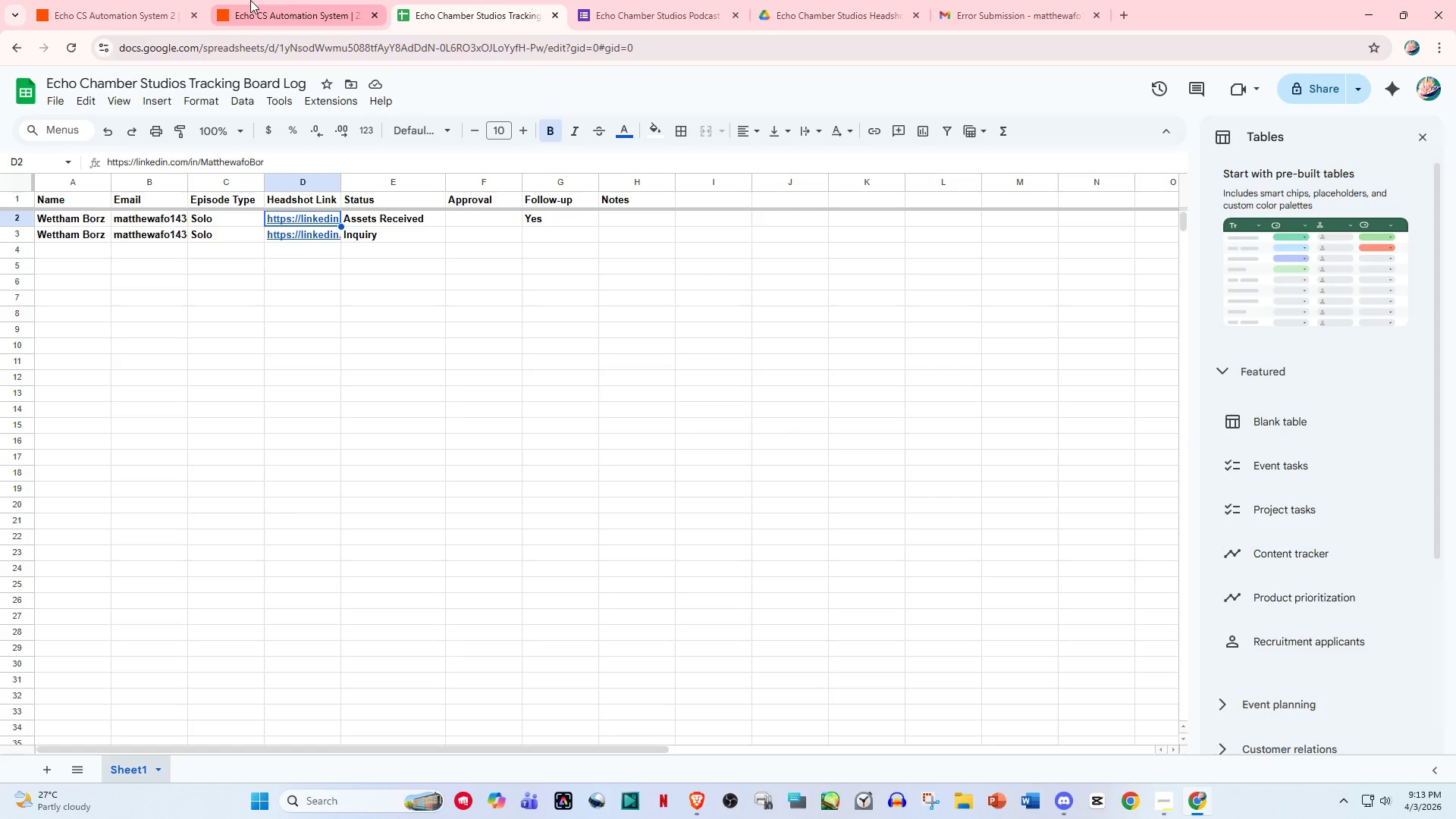 
left_click([256, 0])
 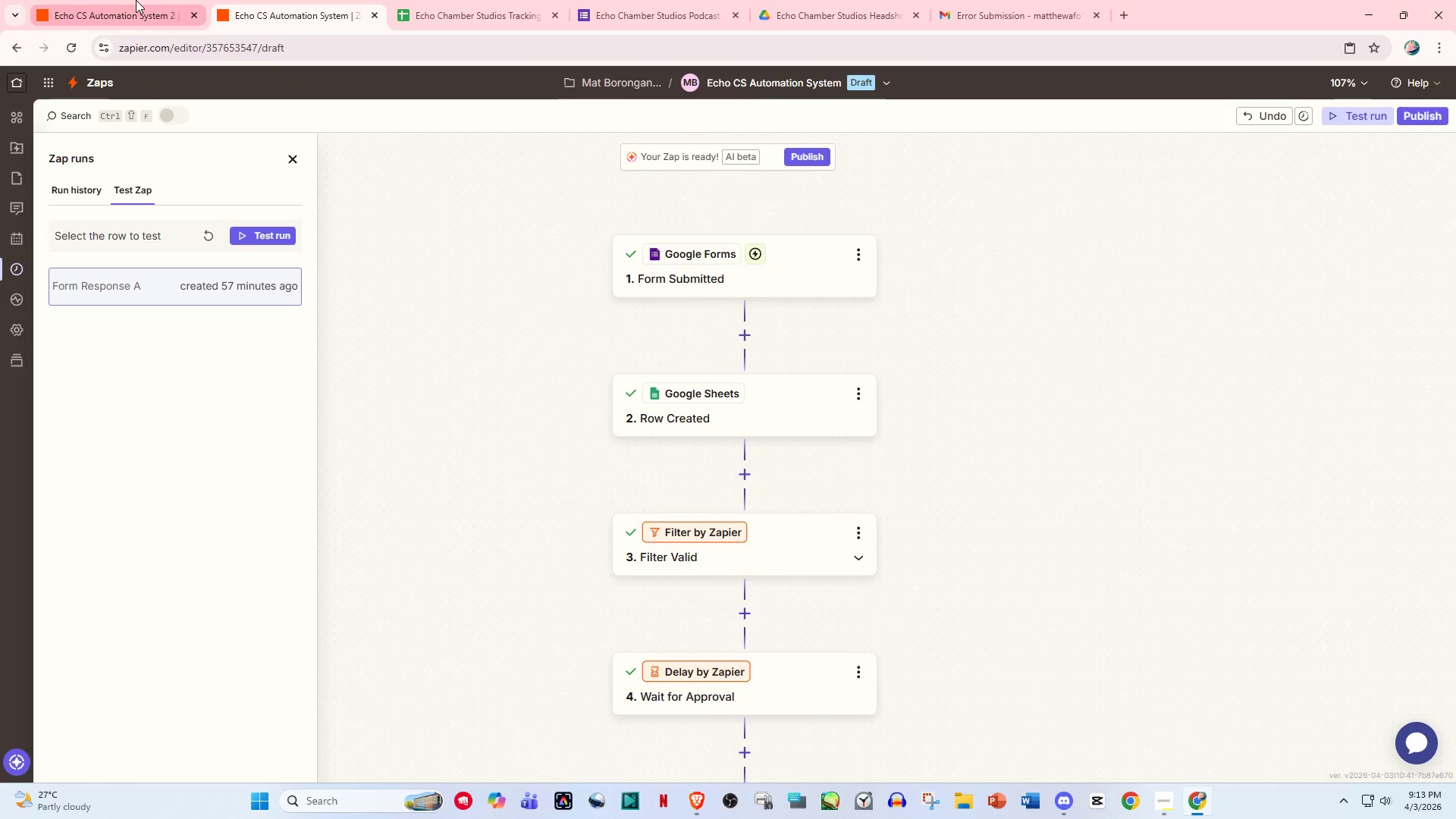 
left_click([136, 0])
 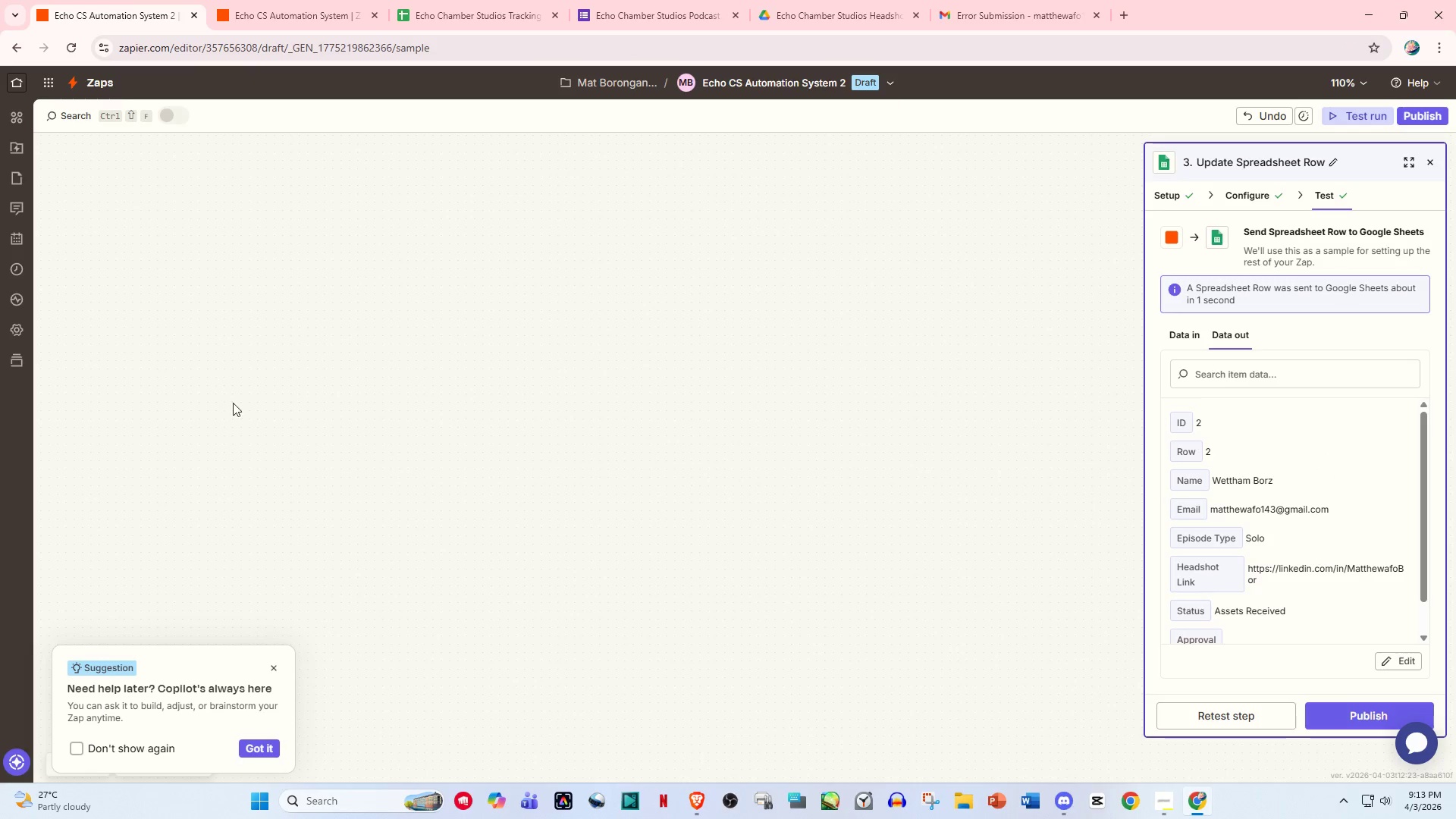 
scroll: coordinate [248, 438], scroll_direction: down, amount: 2.0
 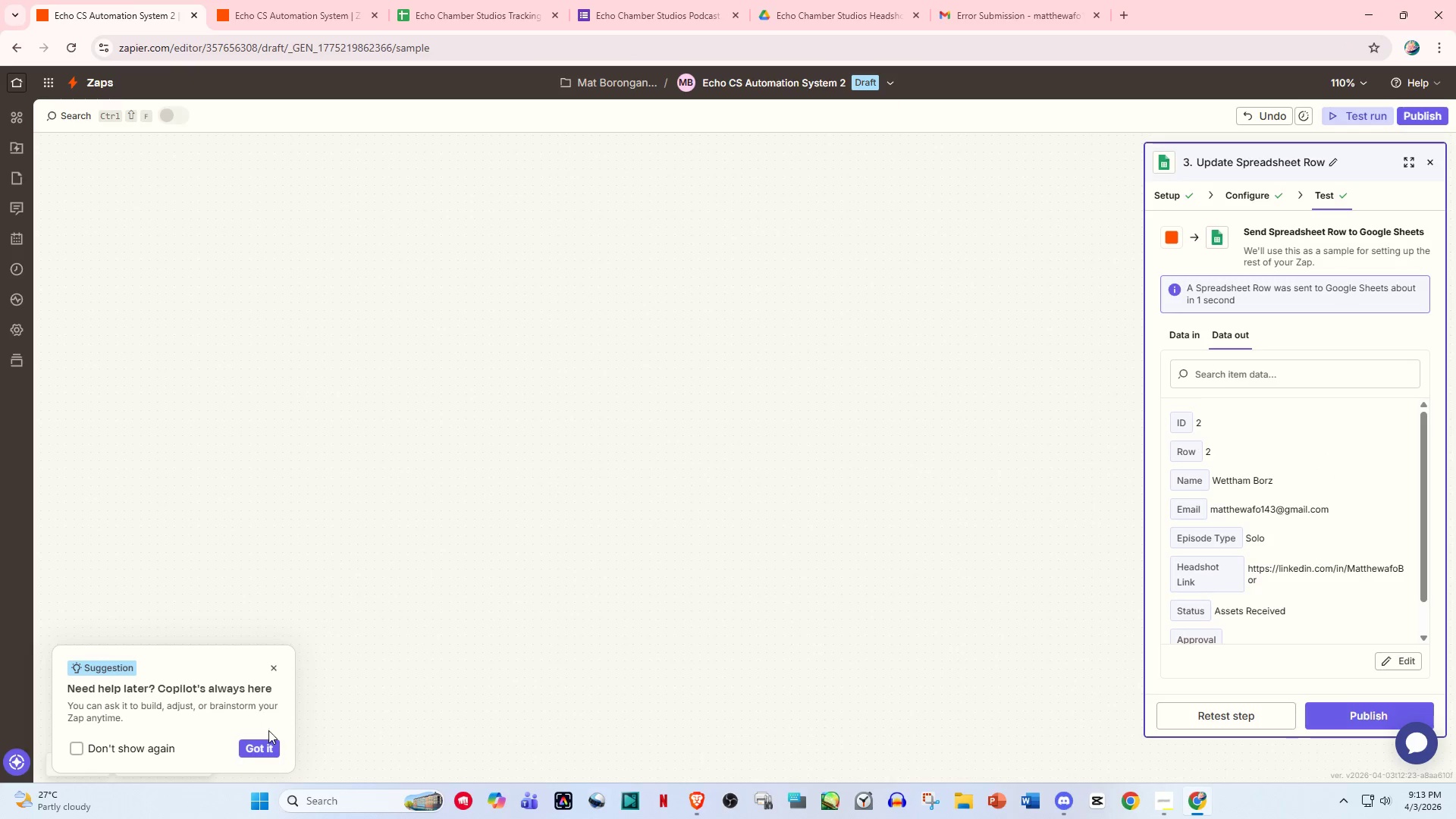 
left_click([261, 747])
 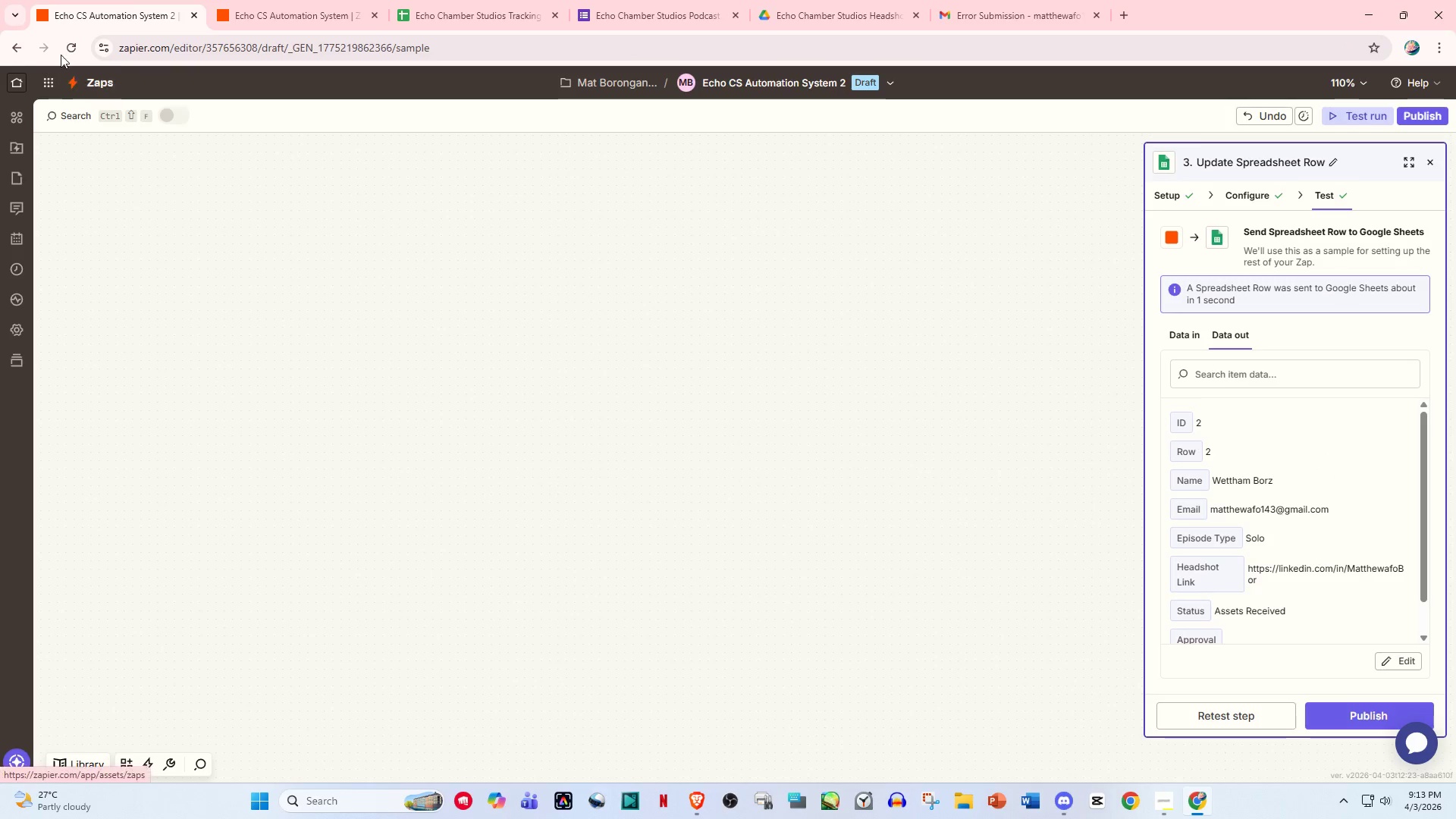 
left_click([73, 46])
 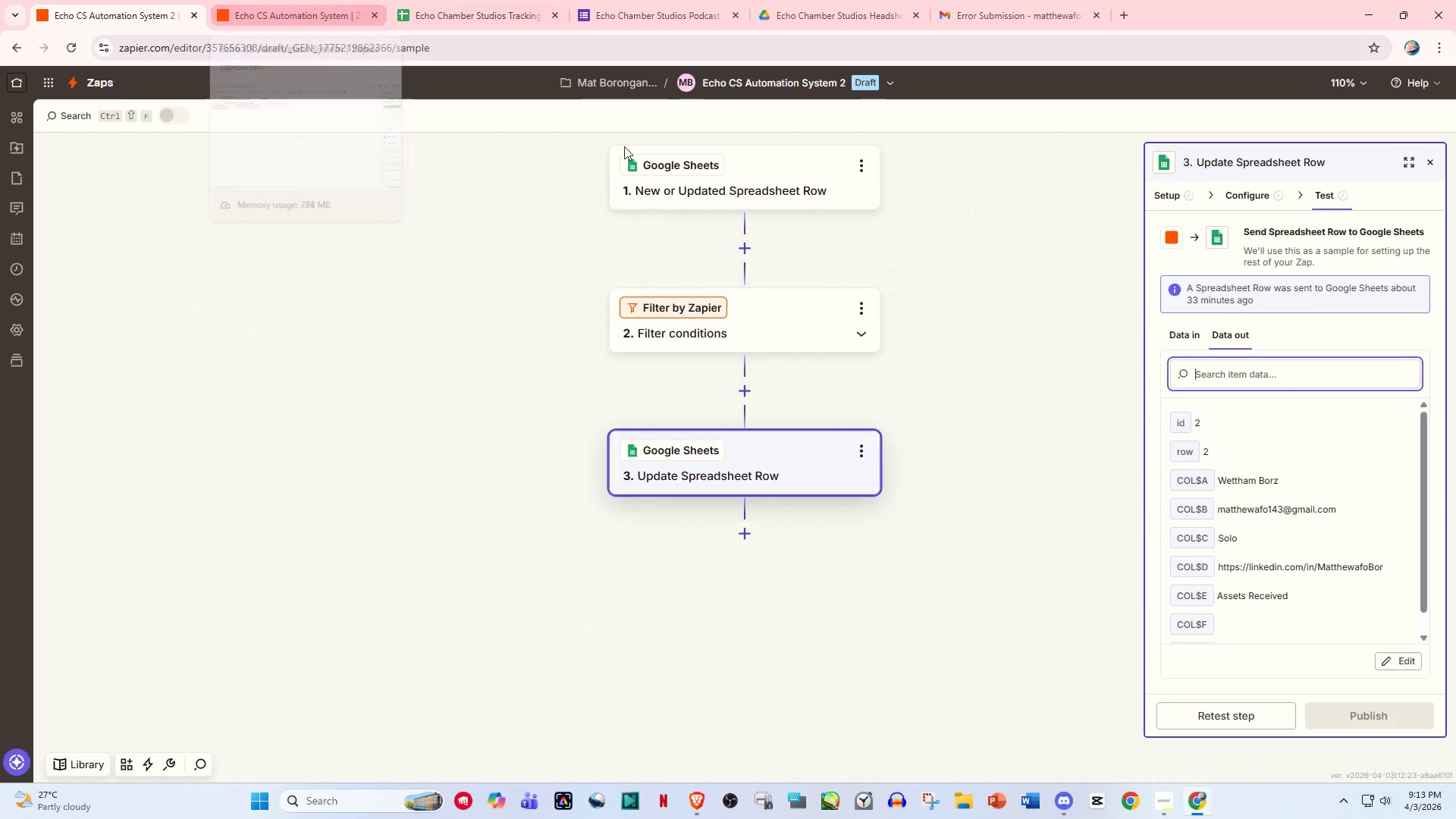 
scroll: coordinate [741, 443], scroll_direction: up, amount: 2.0
 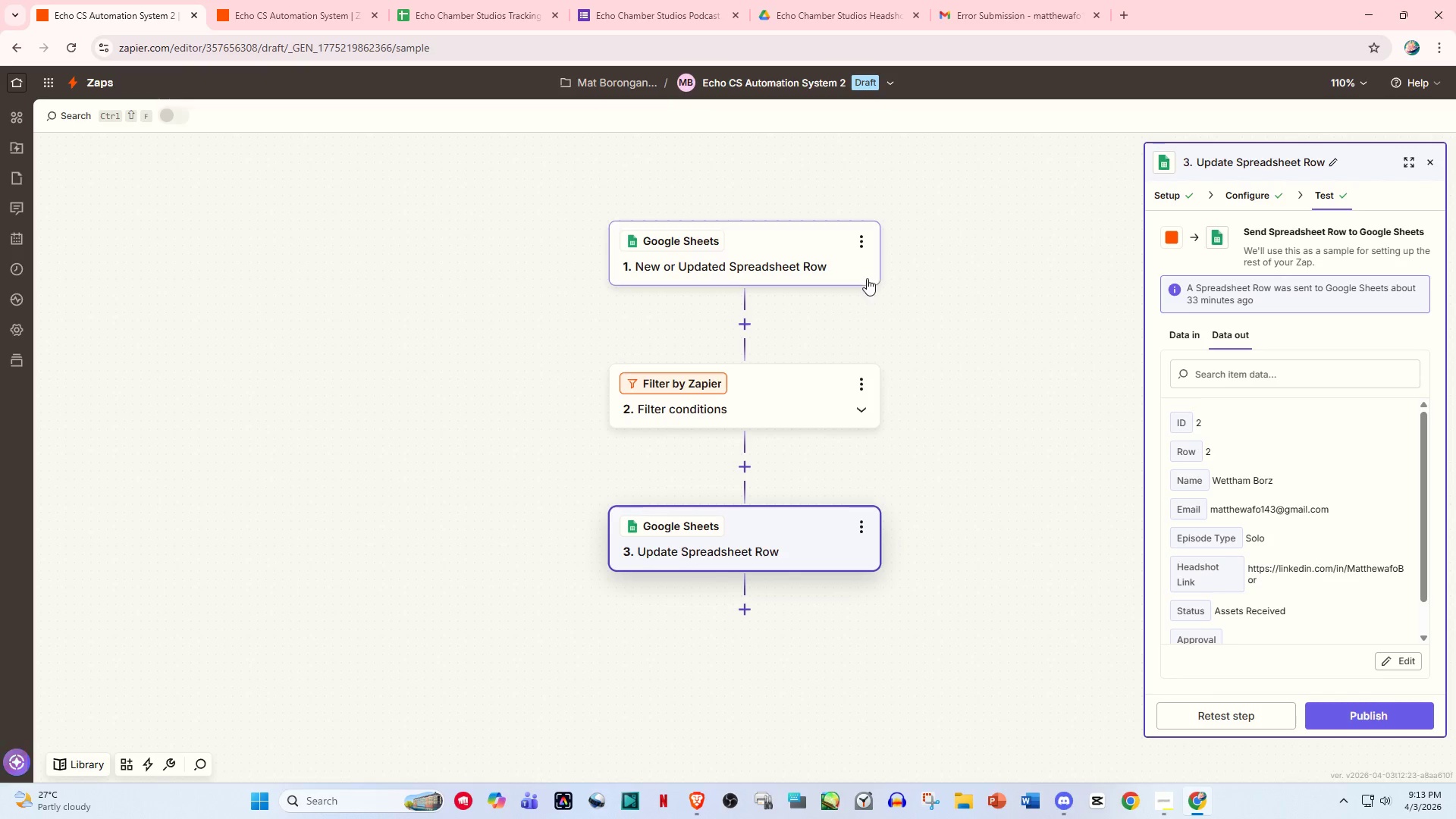 
left_click([776, 265])
 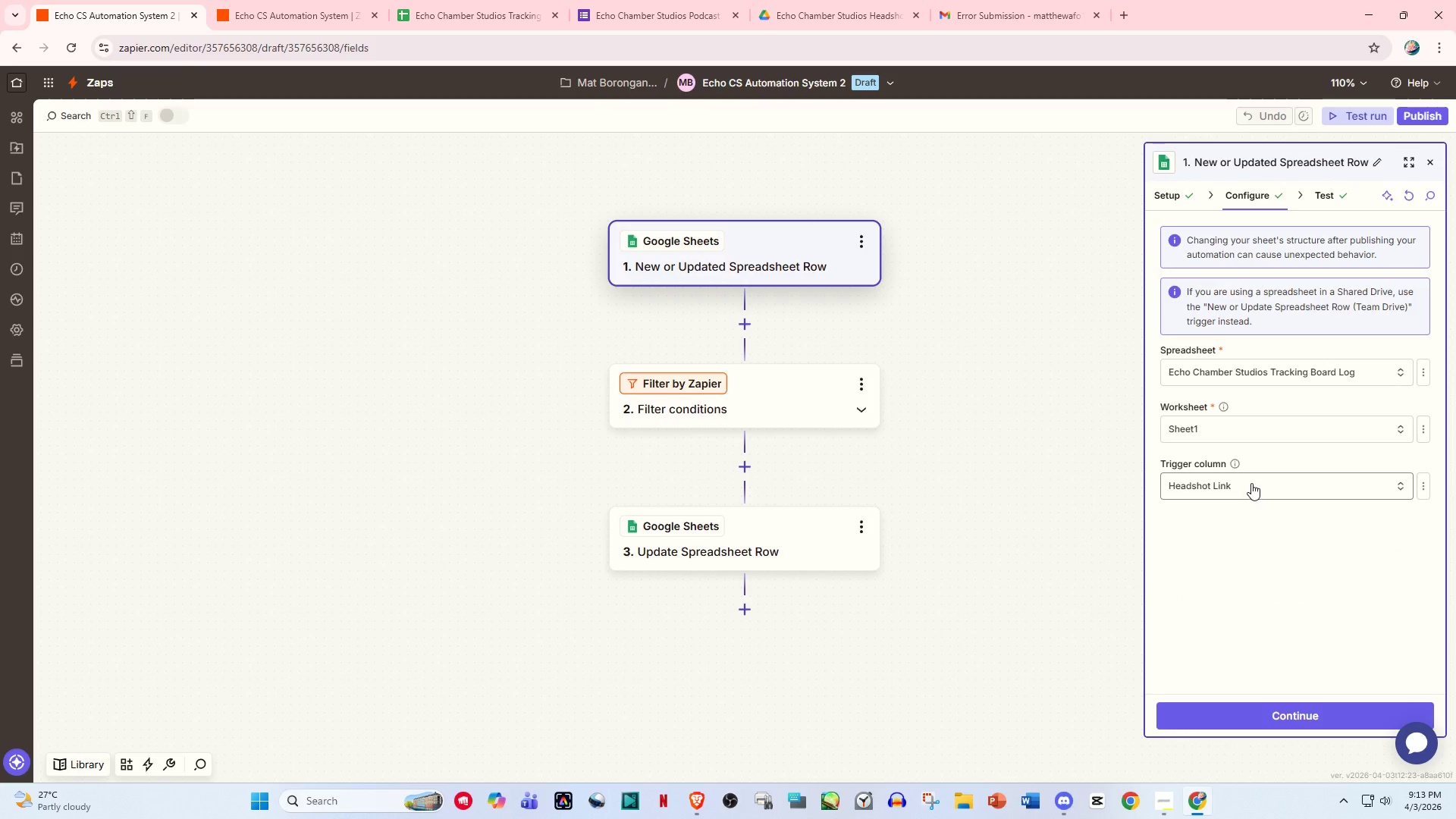 
left_click([1256, 483])
 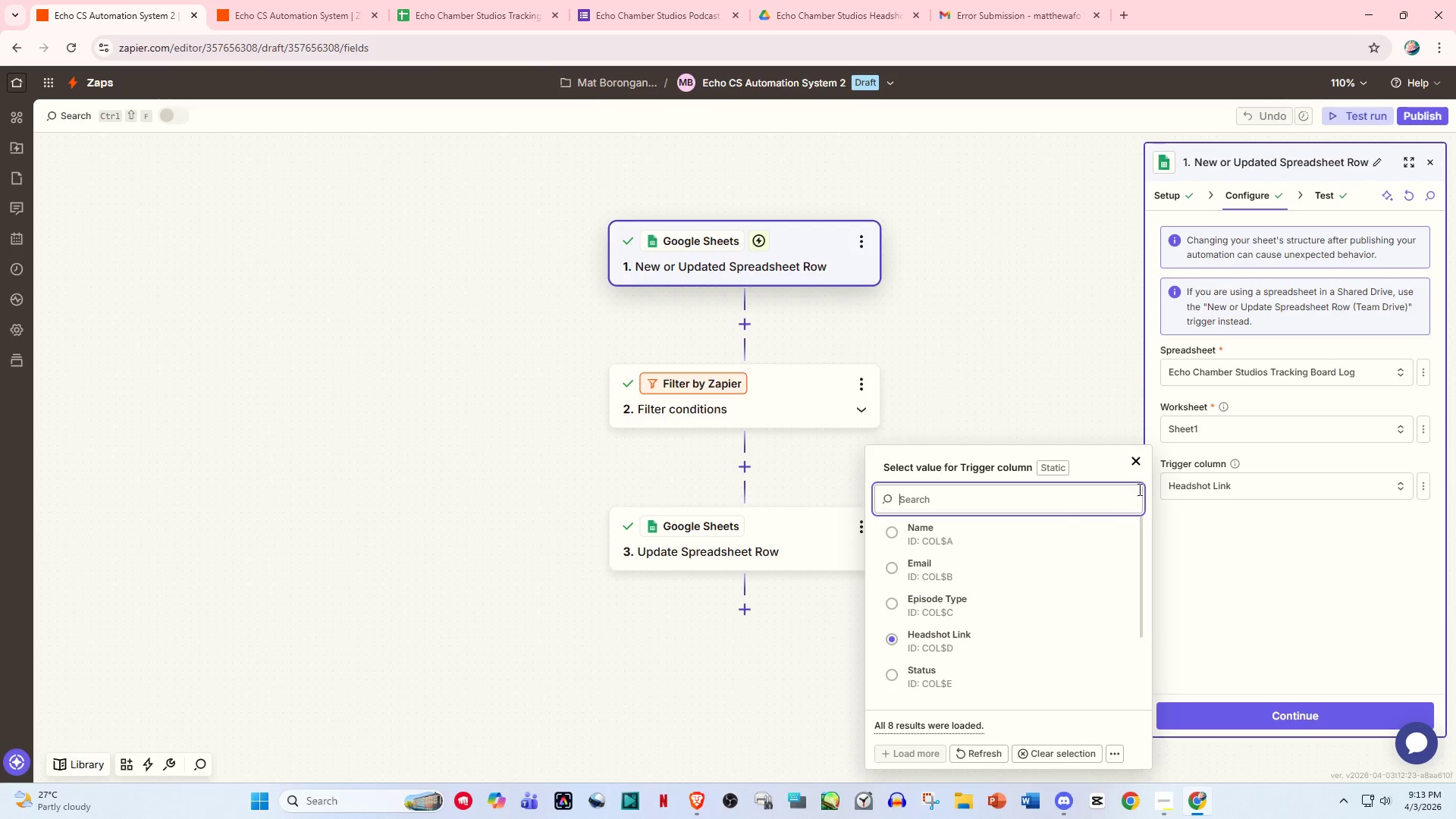 
left_click([1140, 464])
 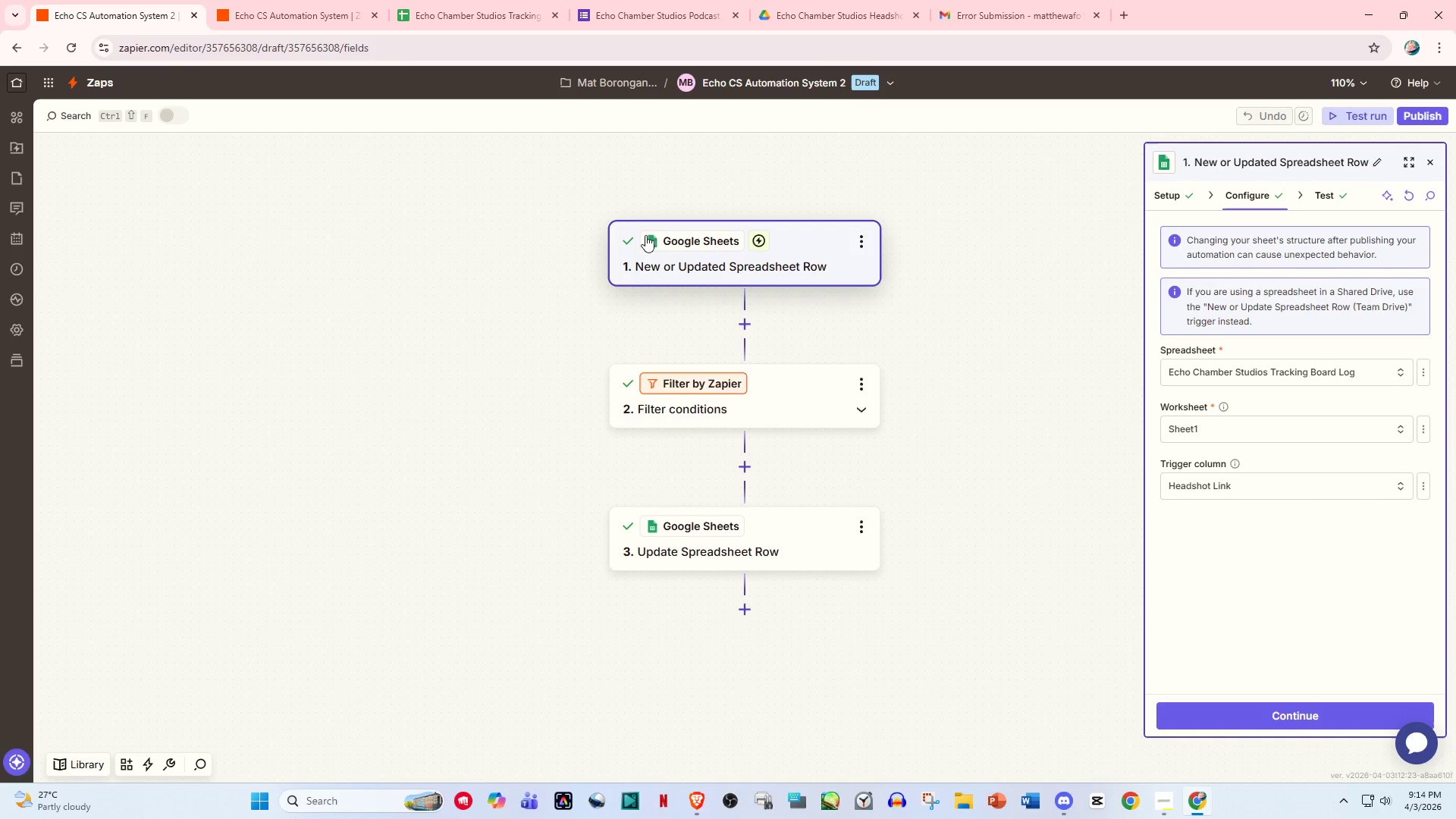 
left_click([313, 0])
 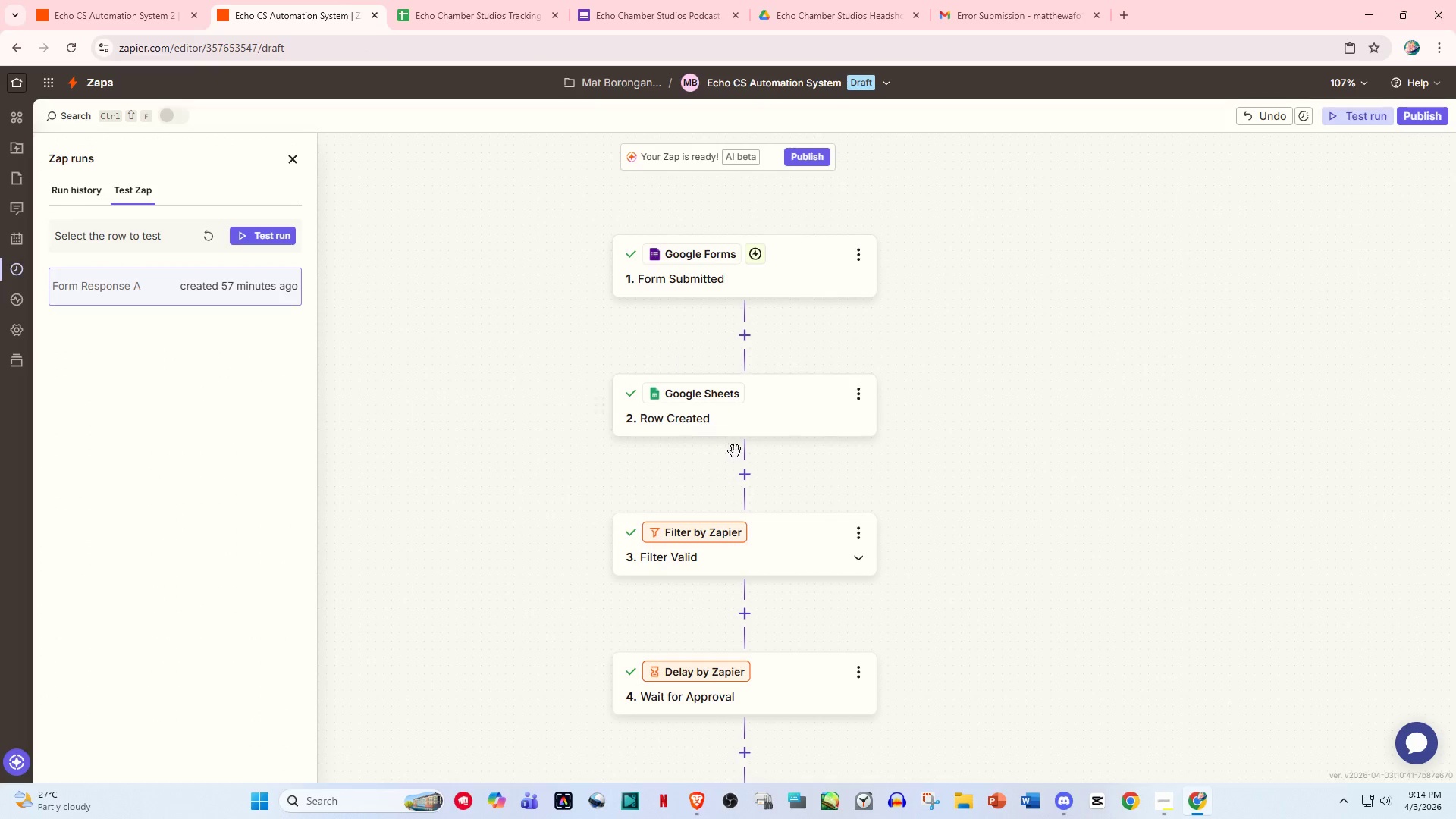 
scroll: coordinate [749, 475], scroll_direction: down, amount: 2.0
 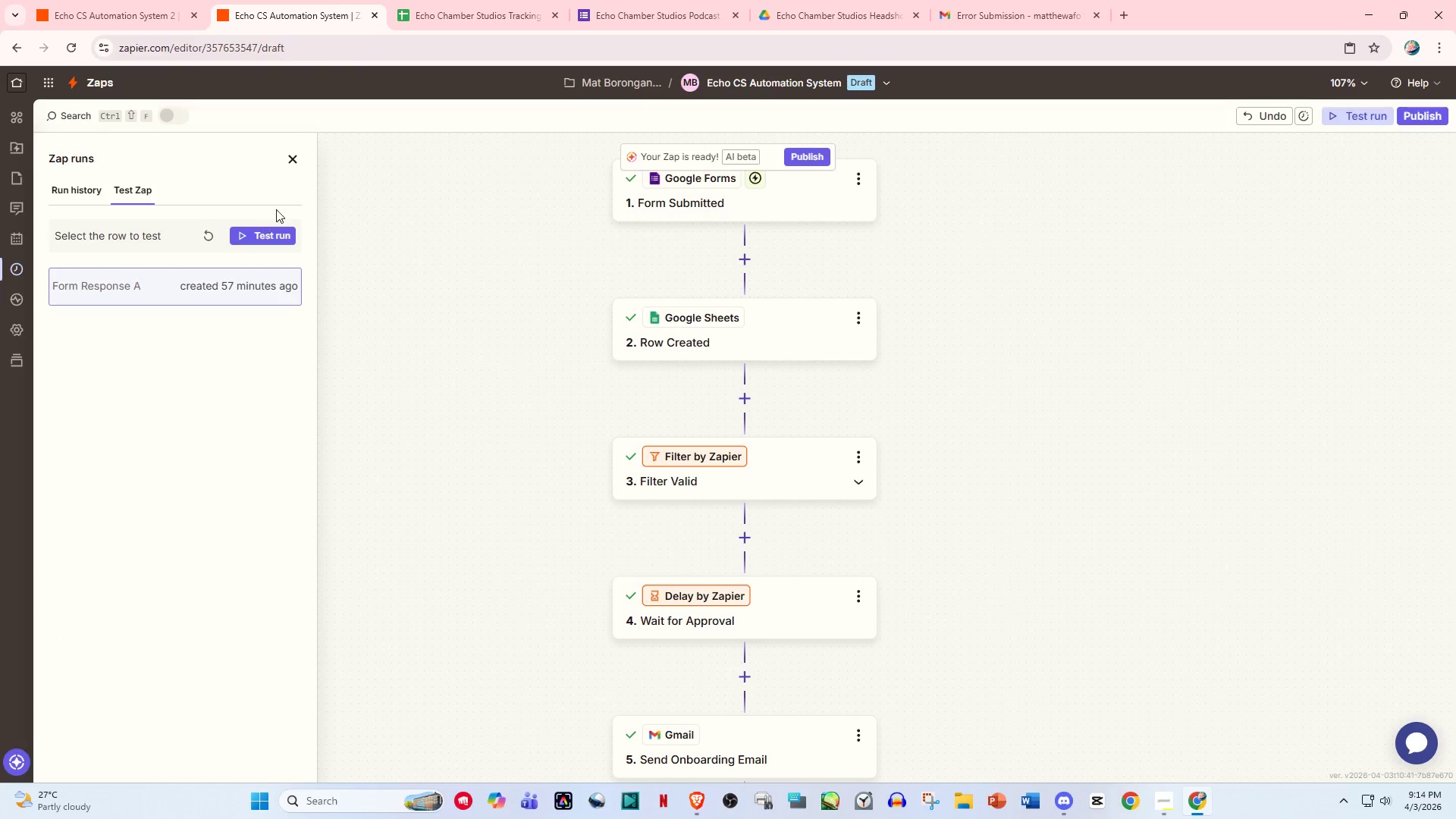 
scroll: coordinate [385, 212], scroll_direction: up, amount: 2.0
 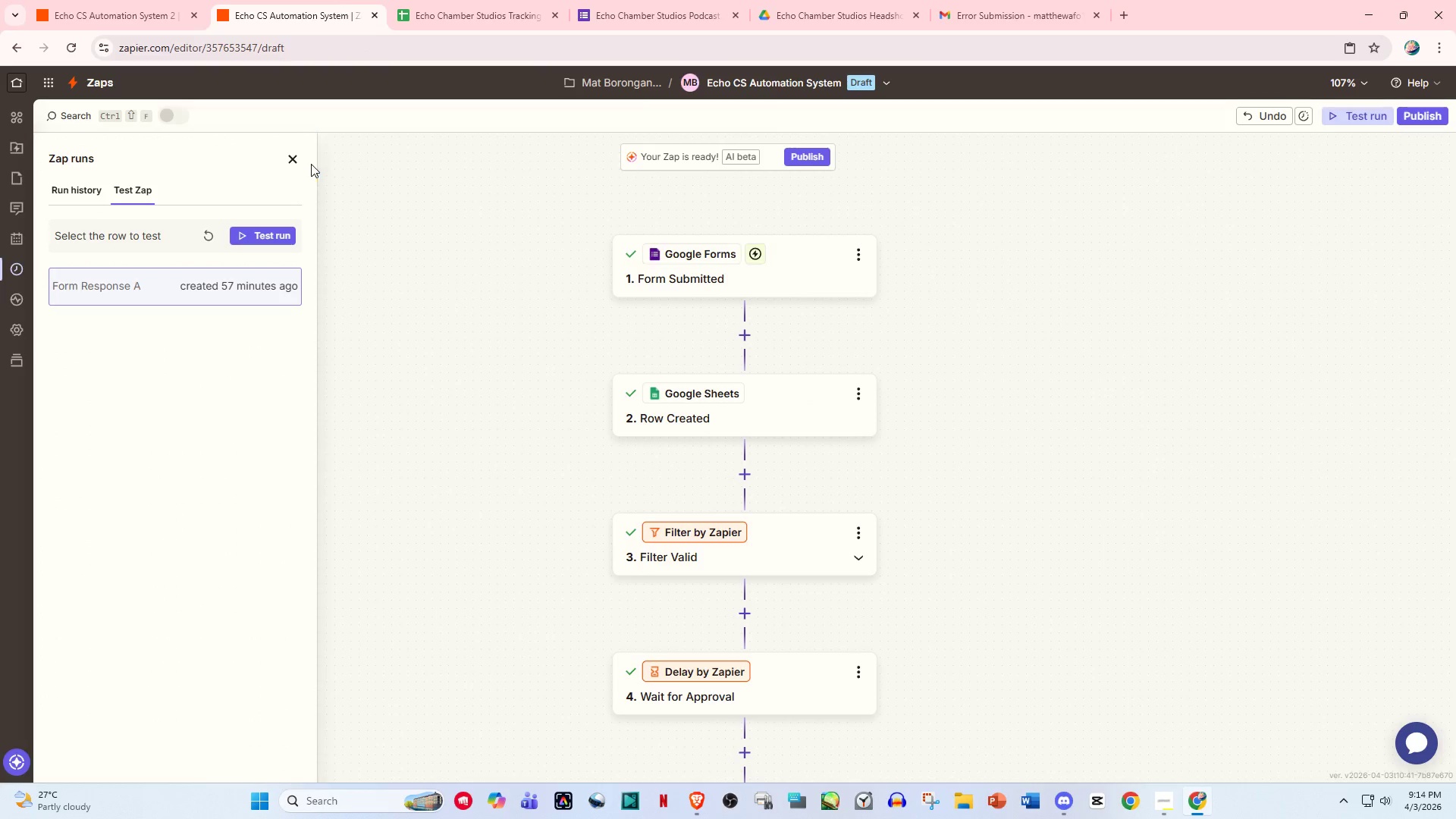 
left_click([293, 158])
 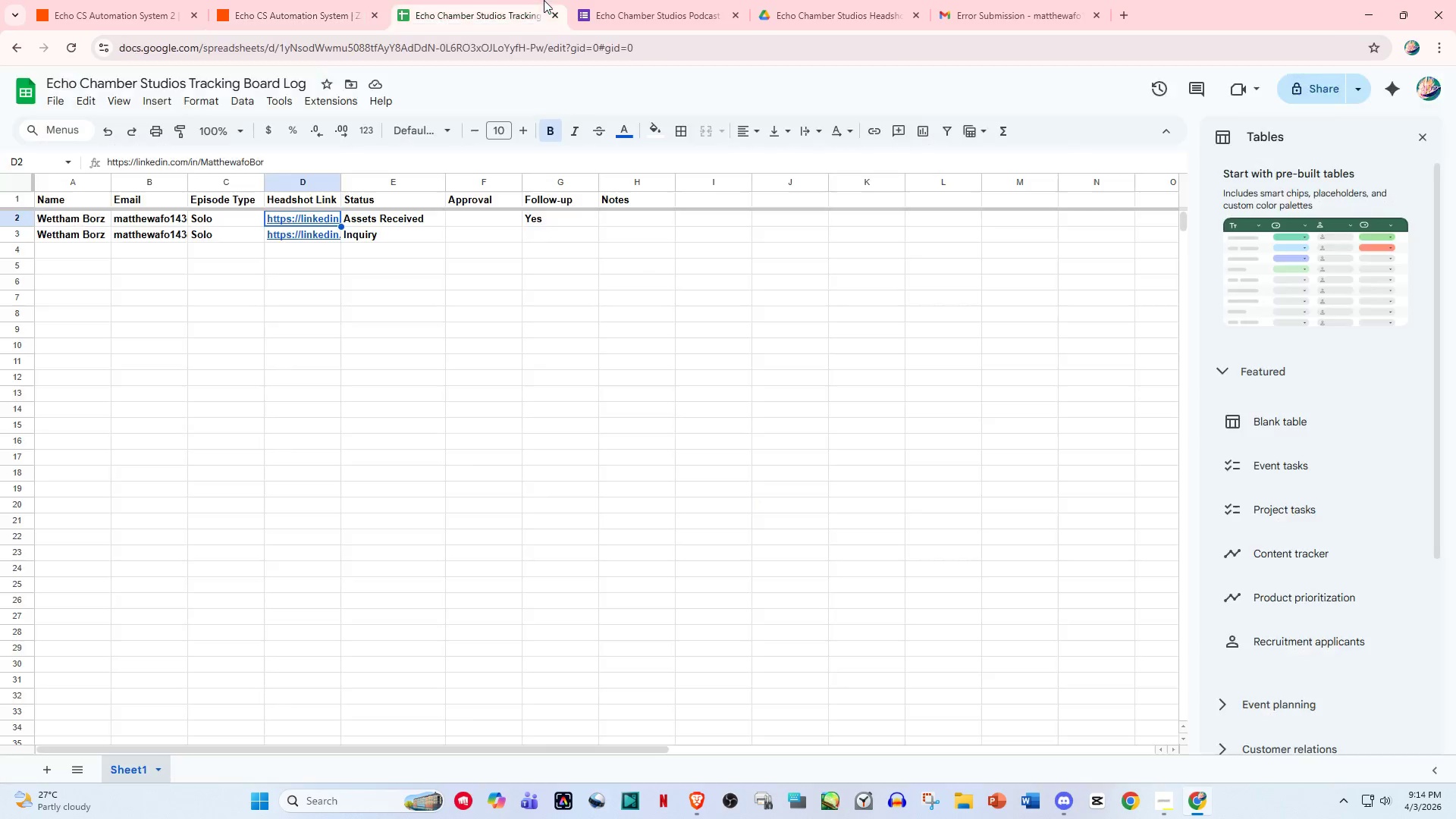 
double_click([620, 0])
 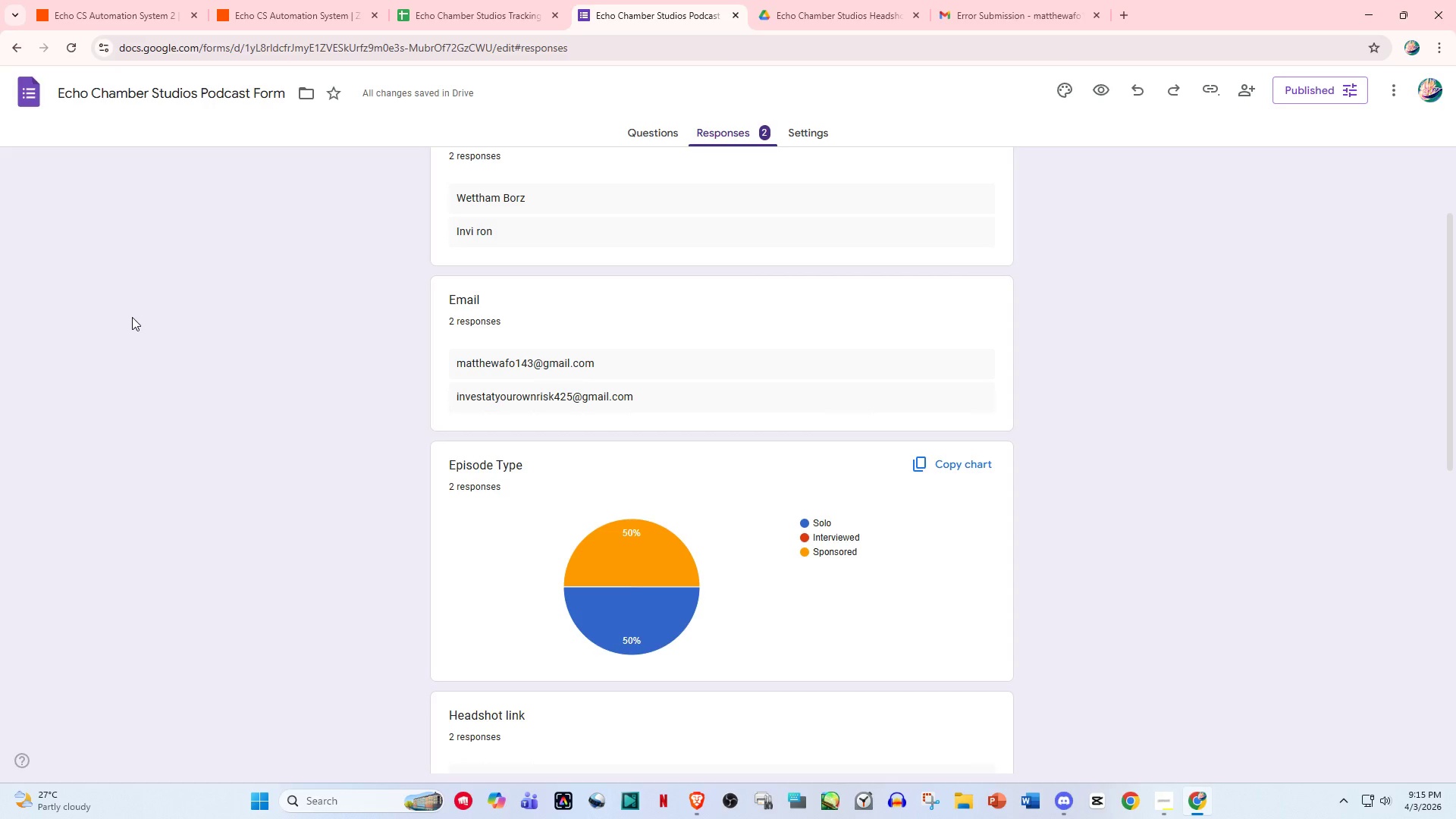 
wait(98.67)
 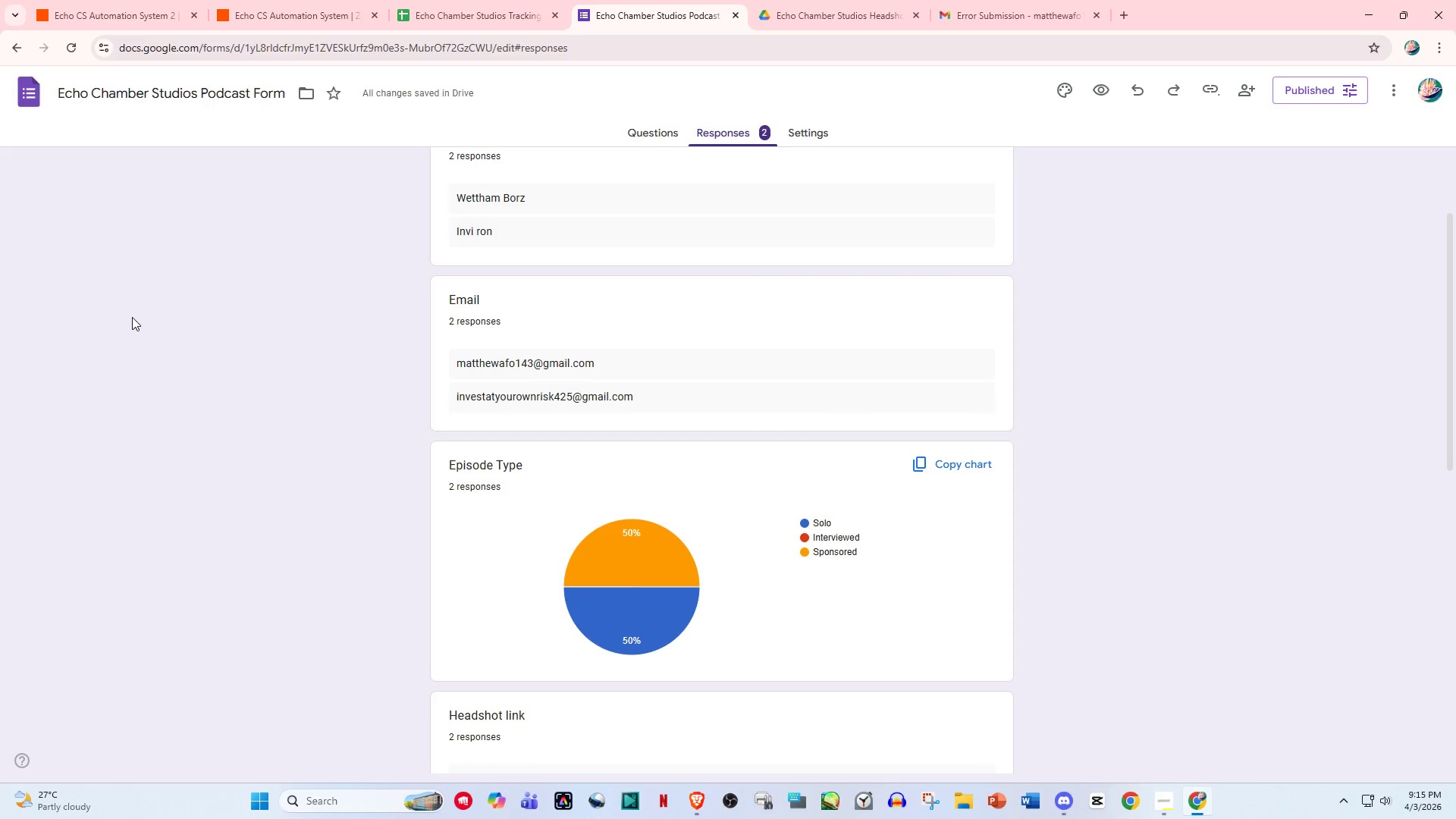 
double_click([456, 0])
 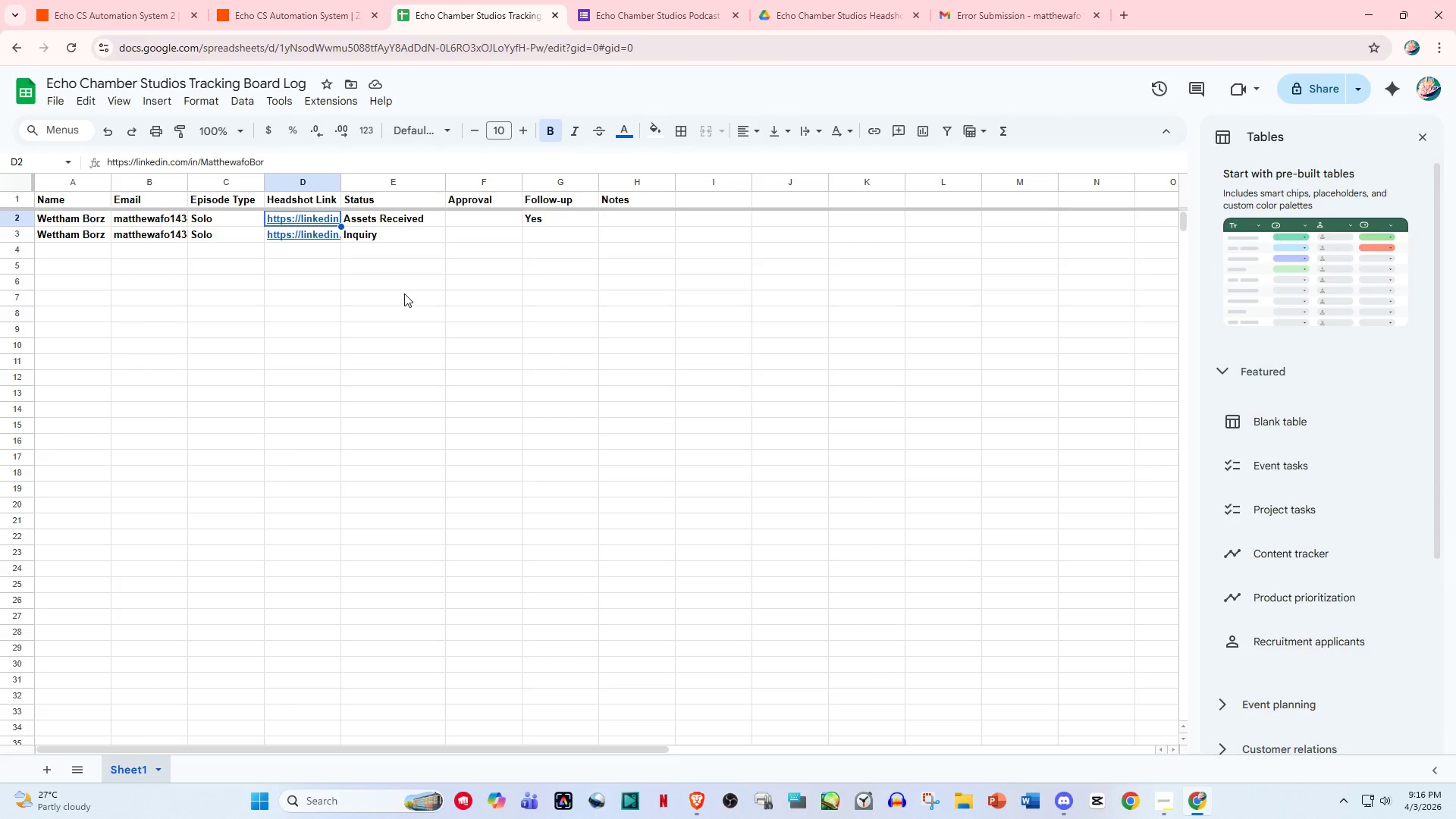 
wait(32.58)
 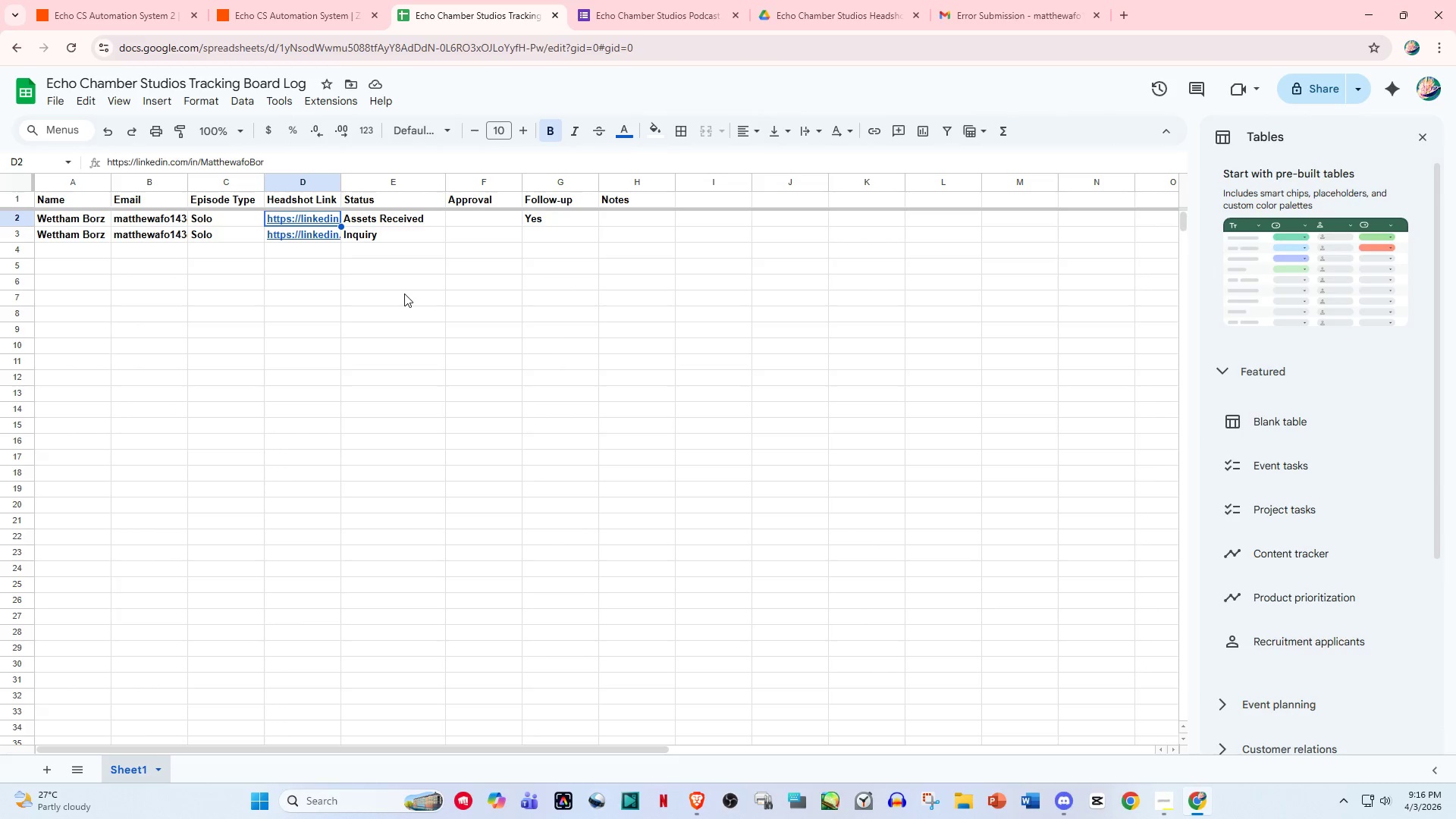 
left_click([154, 0])
 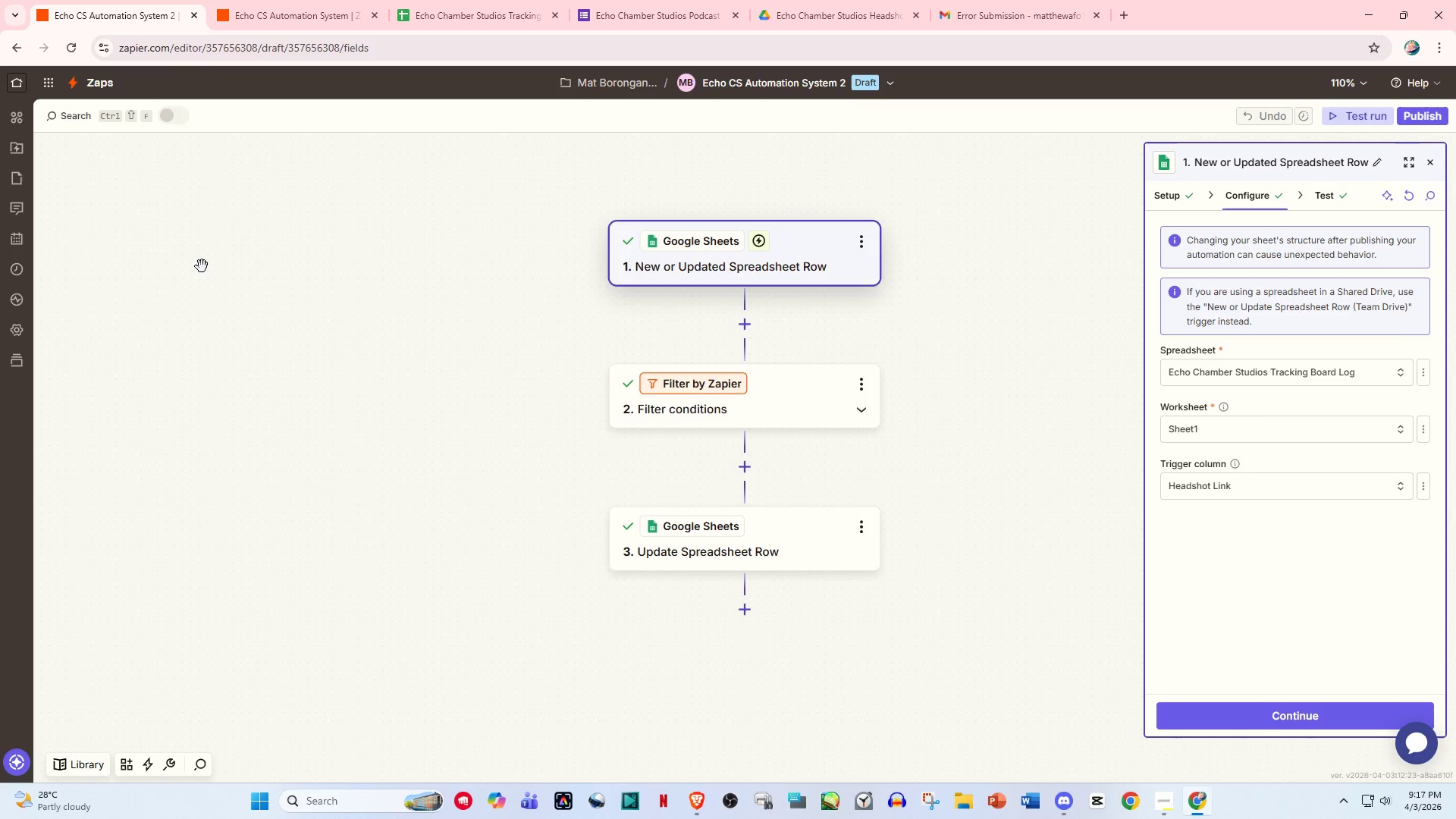 
wait(93.25)
 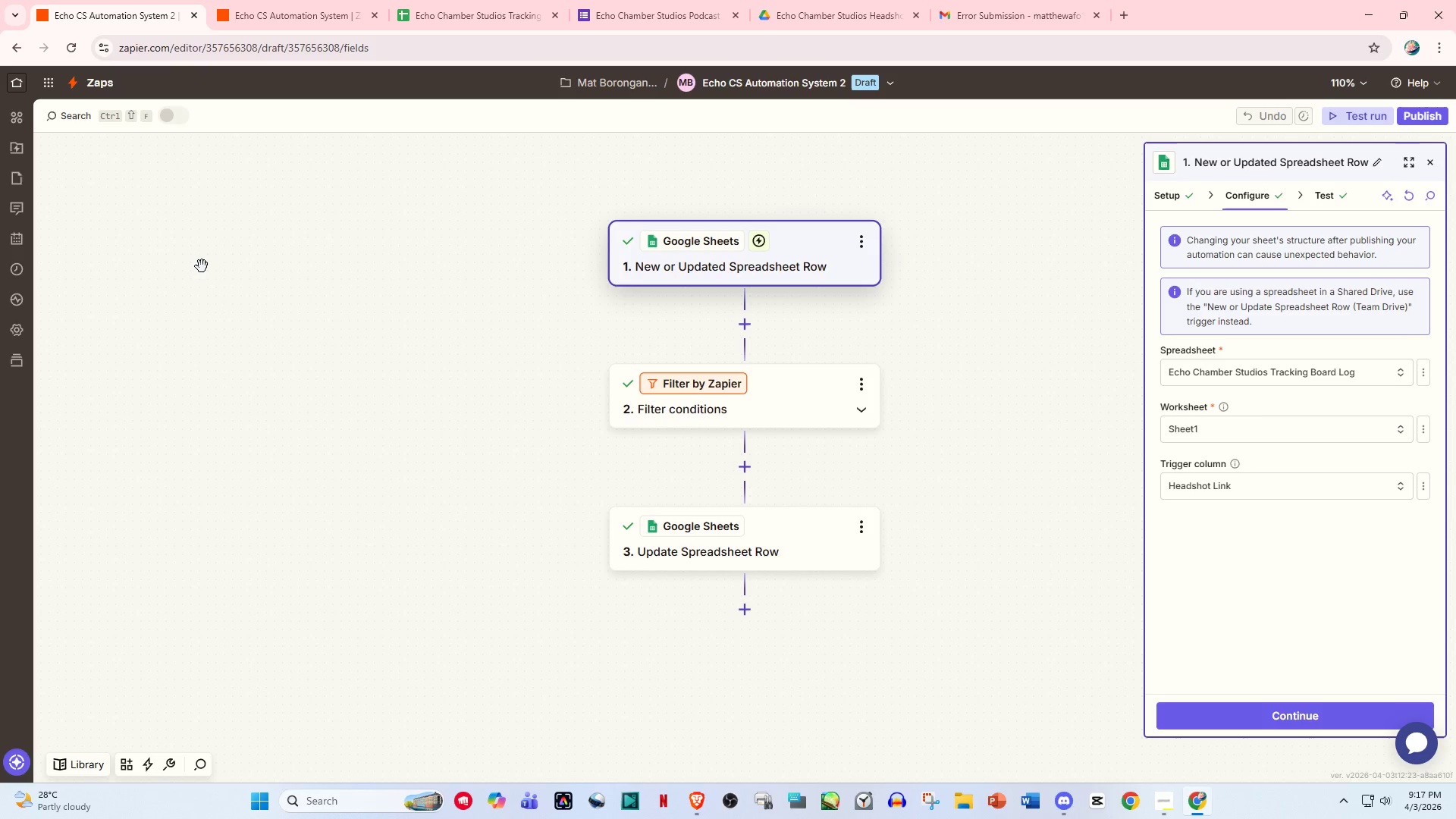 
double_click([346, 0])
 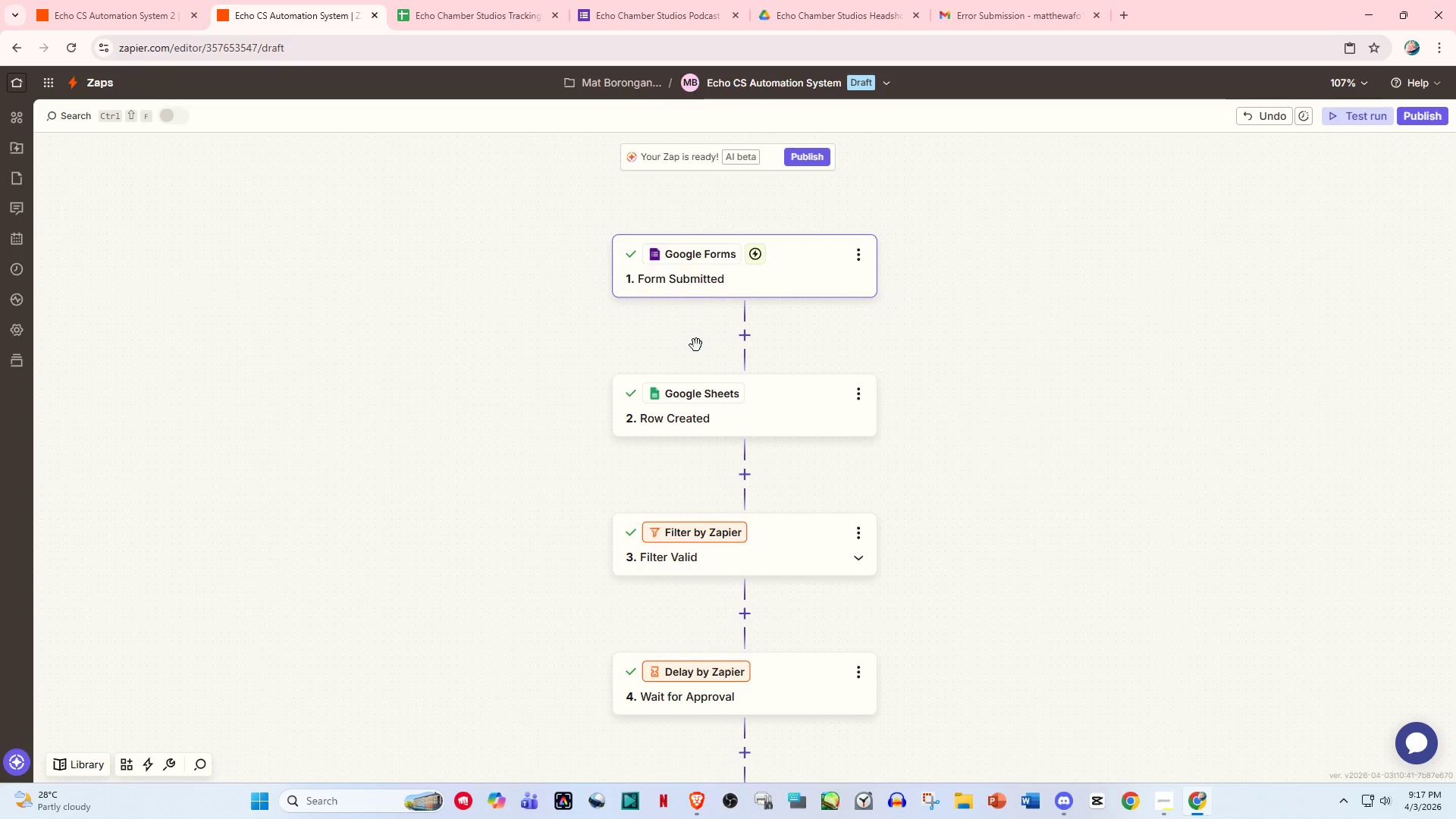 
scroll: coordinate [755, 517], scroll_direction: down, amount: 7.0
 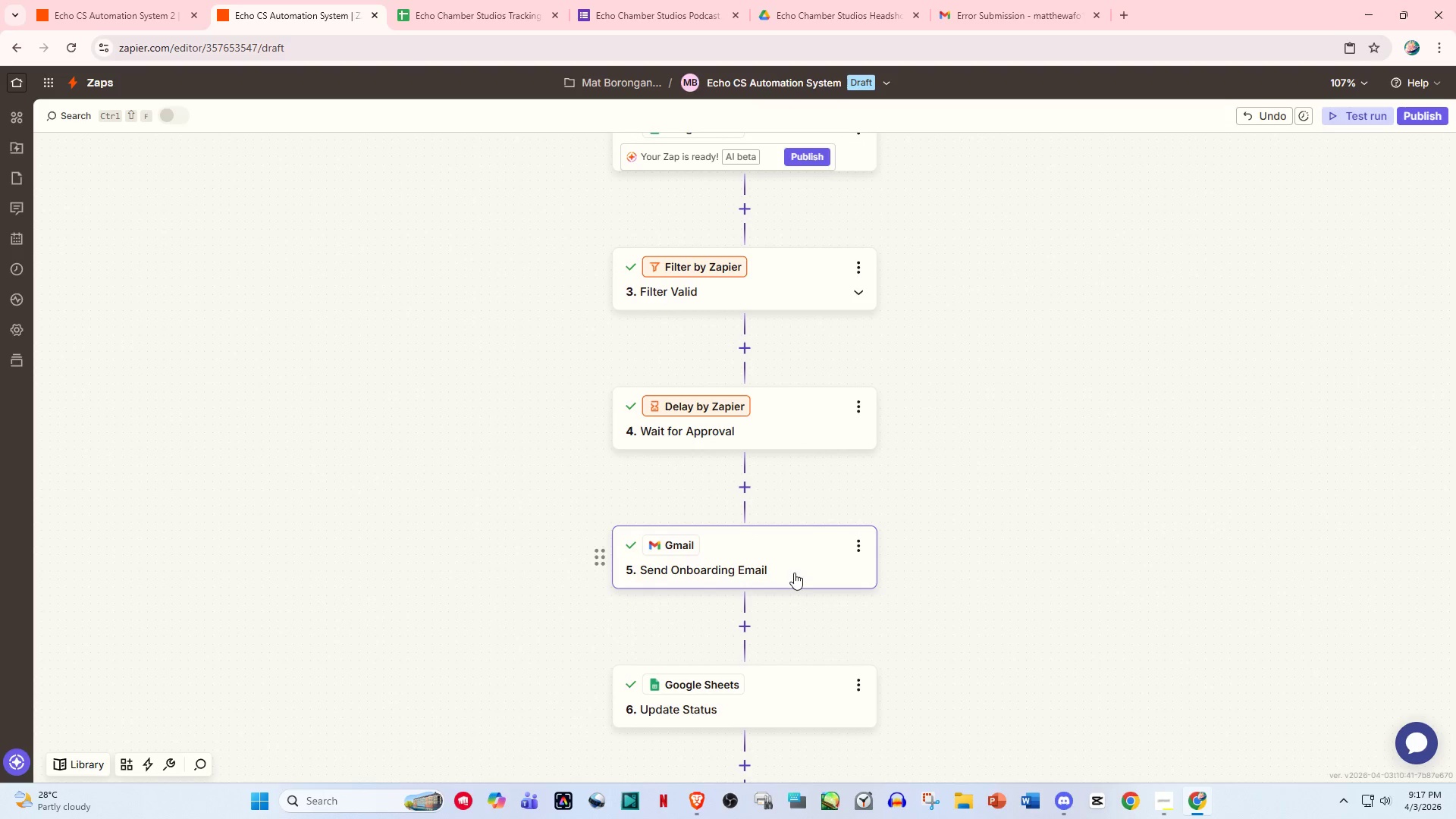 
left_click([783, 567])
 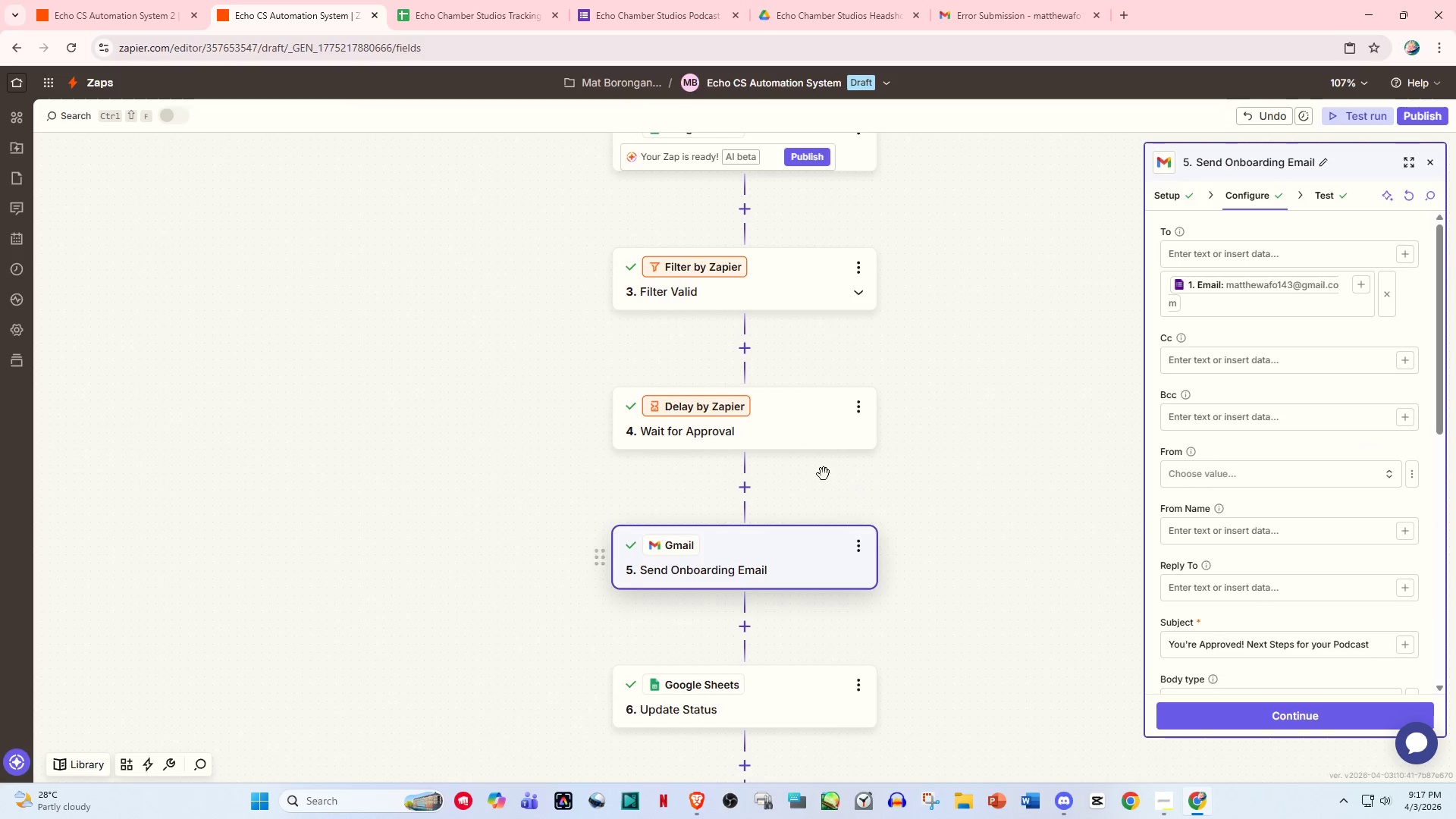 
scroll: coordinate [812, 474], scroll_direction: up, amount: 1.0
 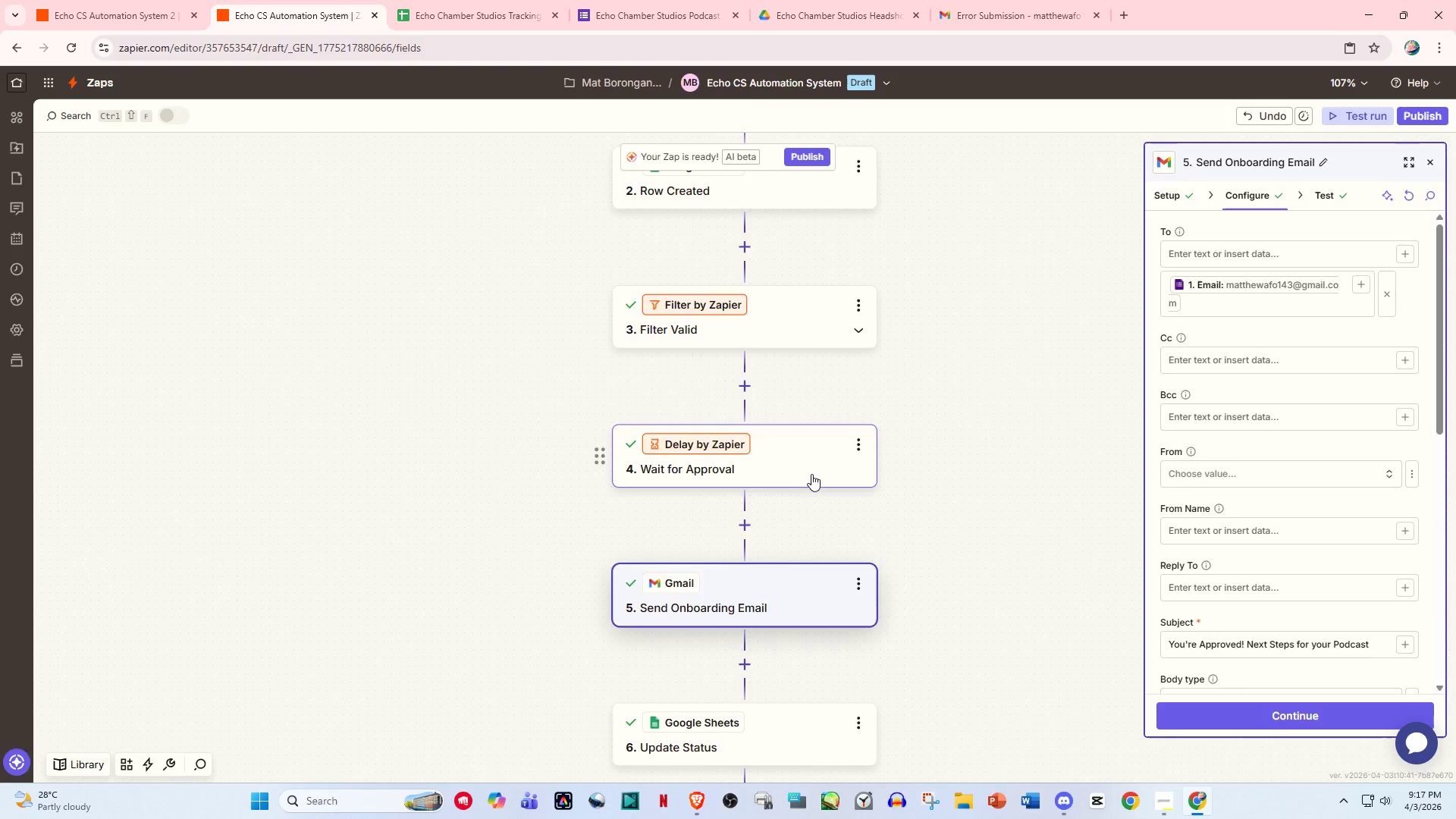 
scroll: coordinate [796, 587], scroll_direction: down, amount: 23.0
 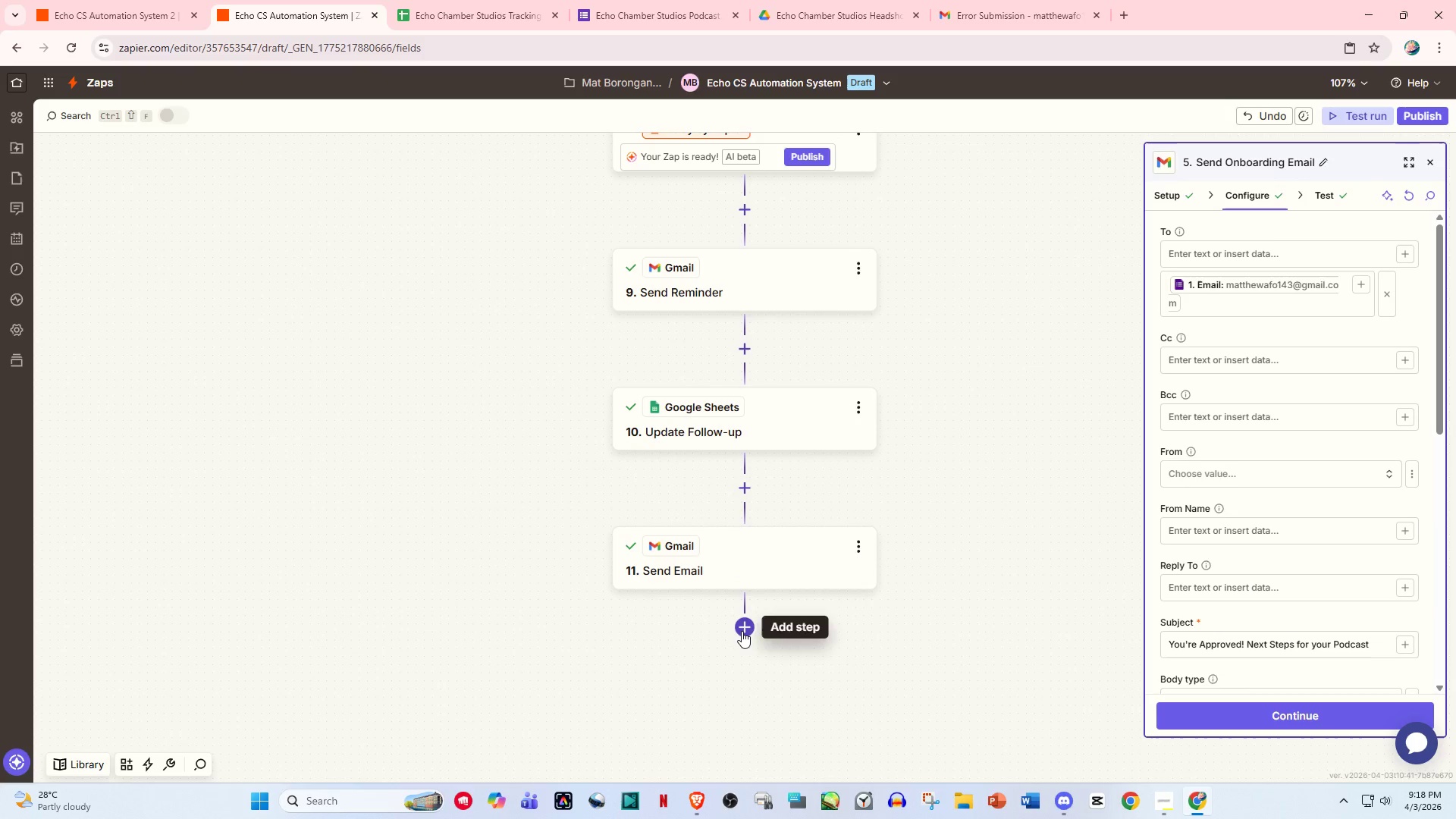 
left_click([742, 631])
 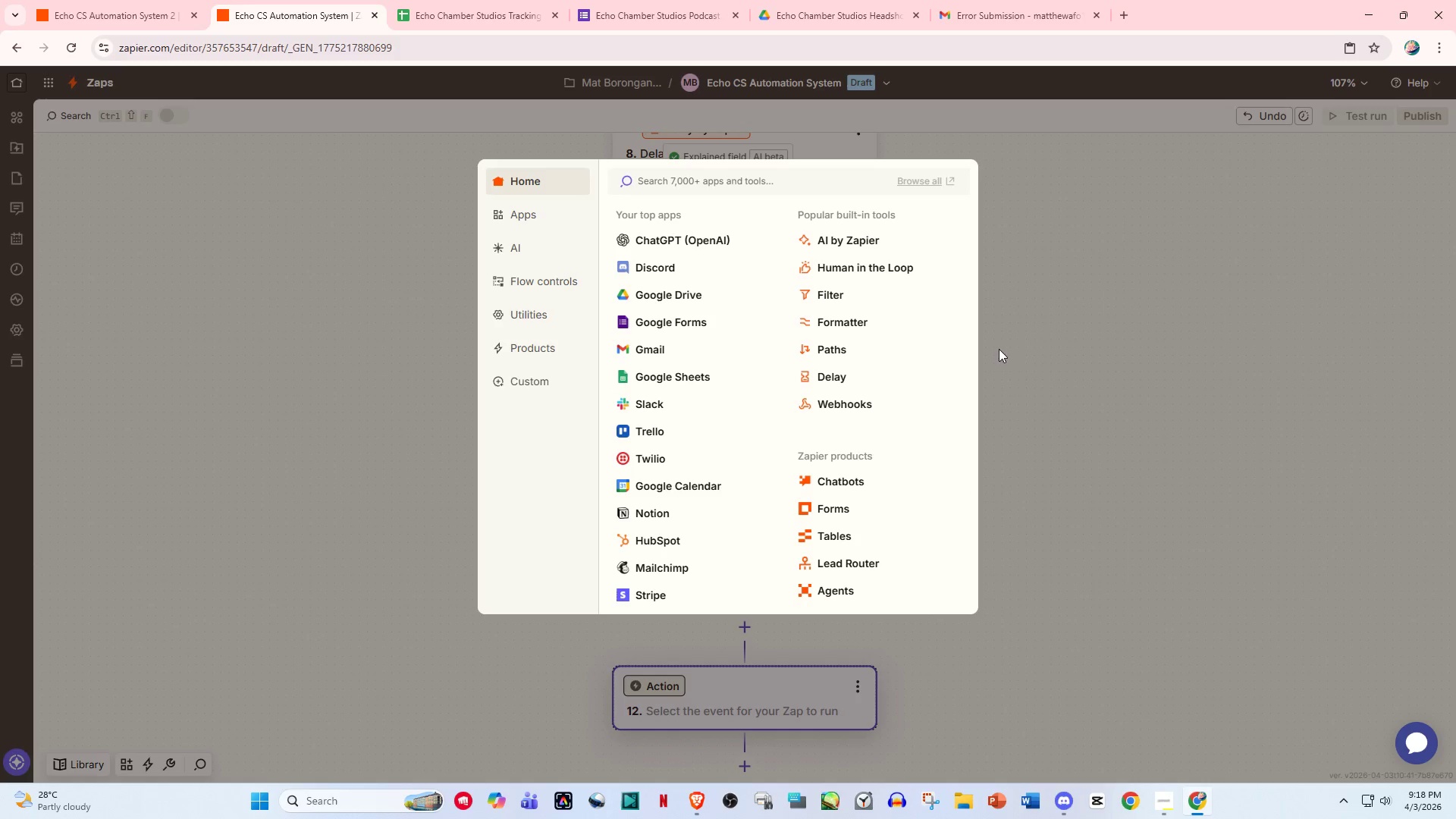 
wait(5.52)
 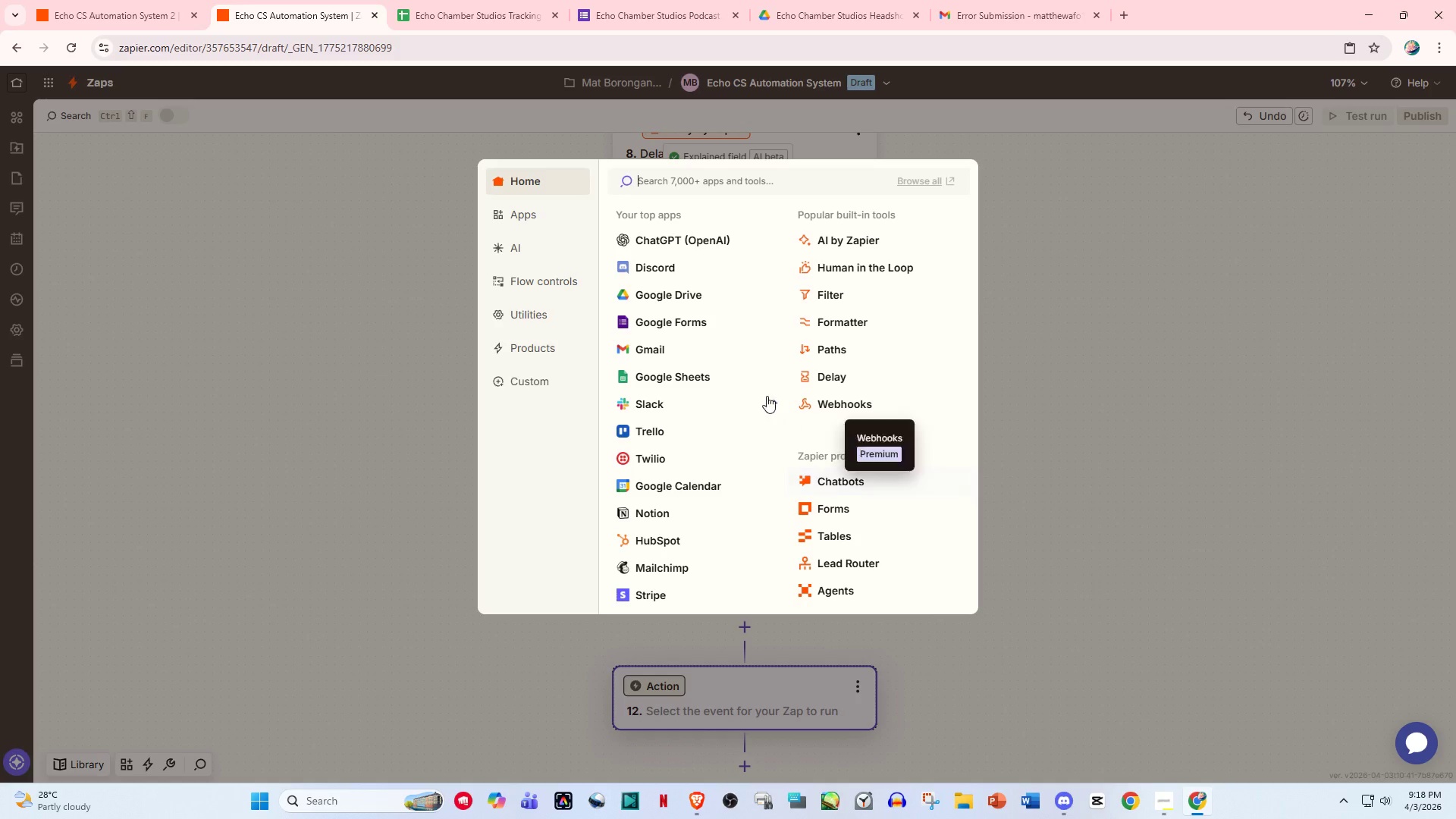 
left_click([1015, 392])
 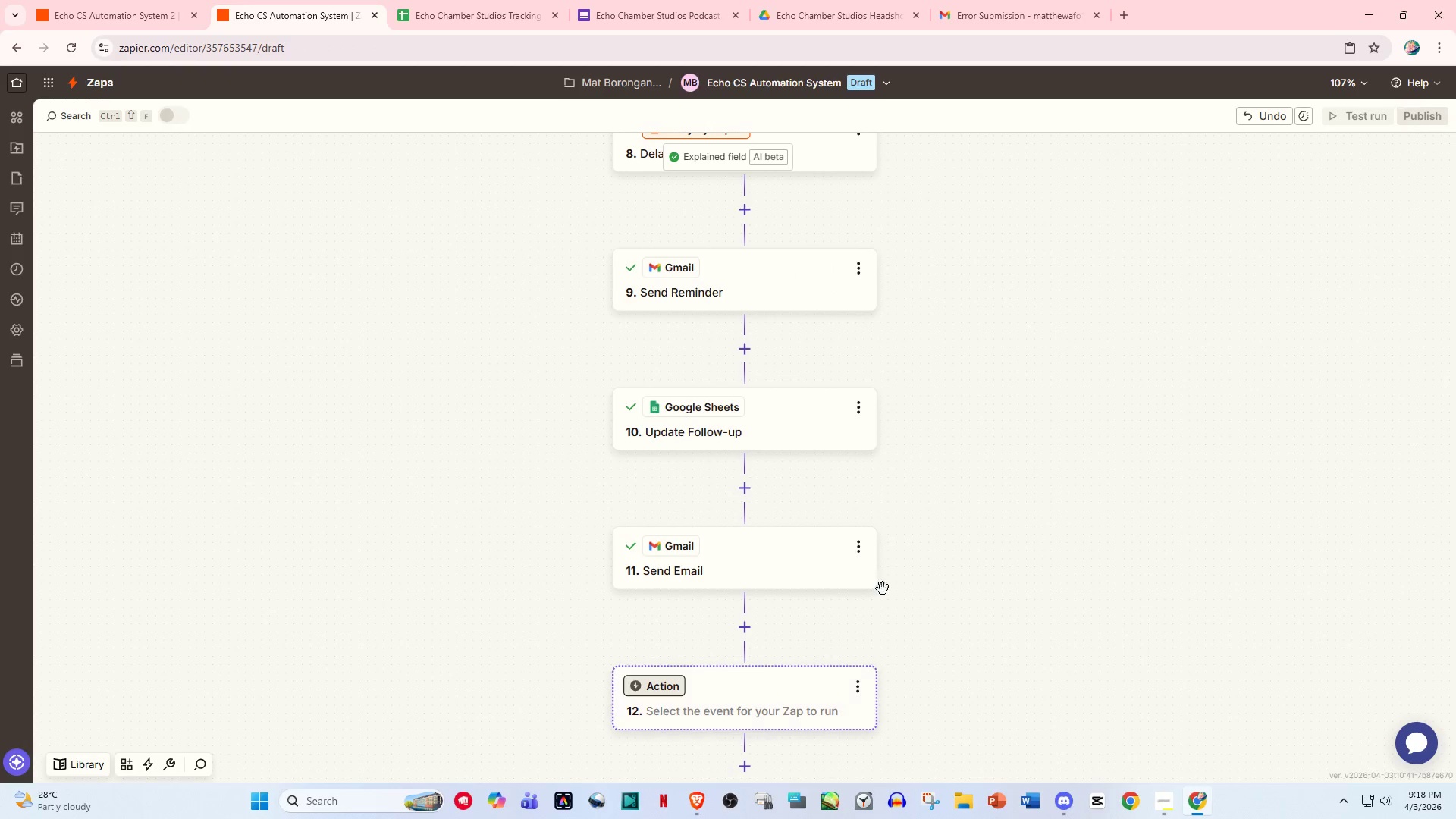 
scroll: coordinate [878, 597], scroll_direction: down, amount: 2.0
 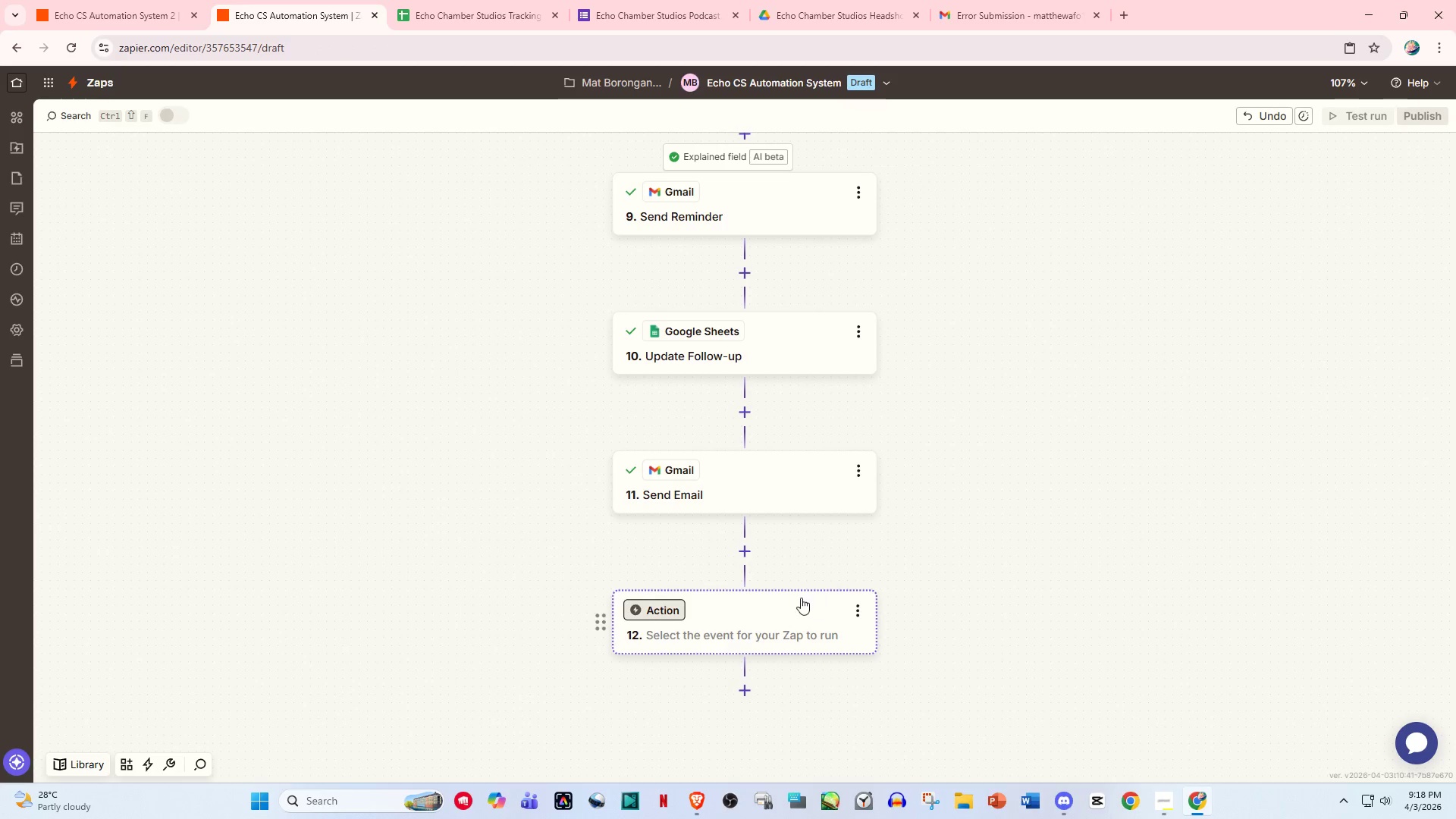 
scroll: coordinate [708, 317], scroll_direction: up, amount: 34.0
 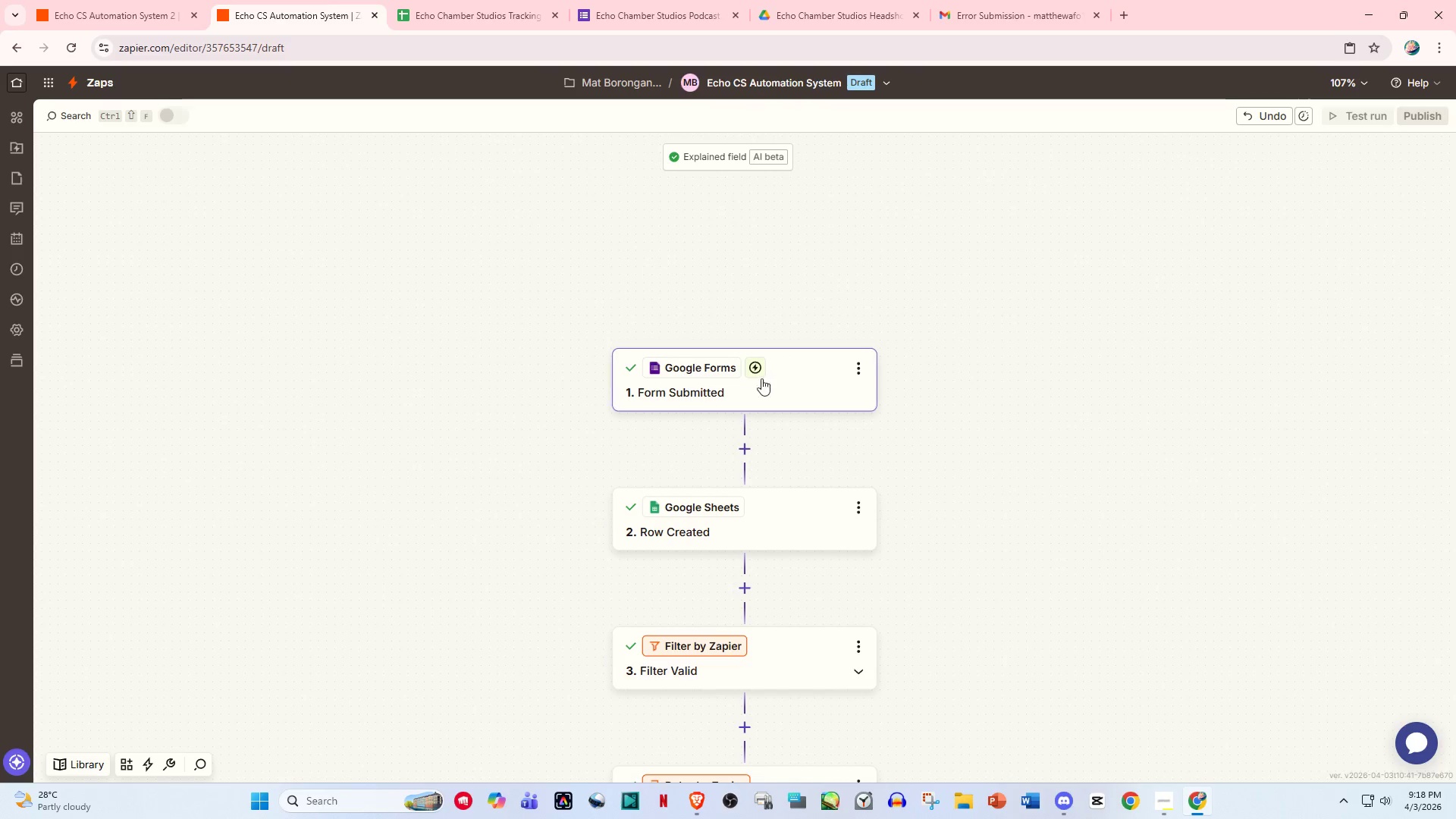 
left_click([759, 376])
 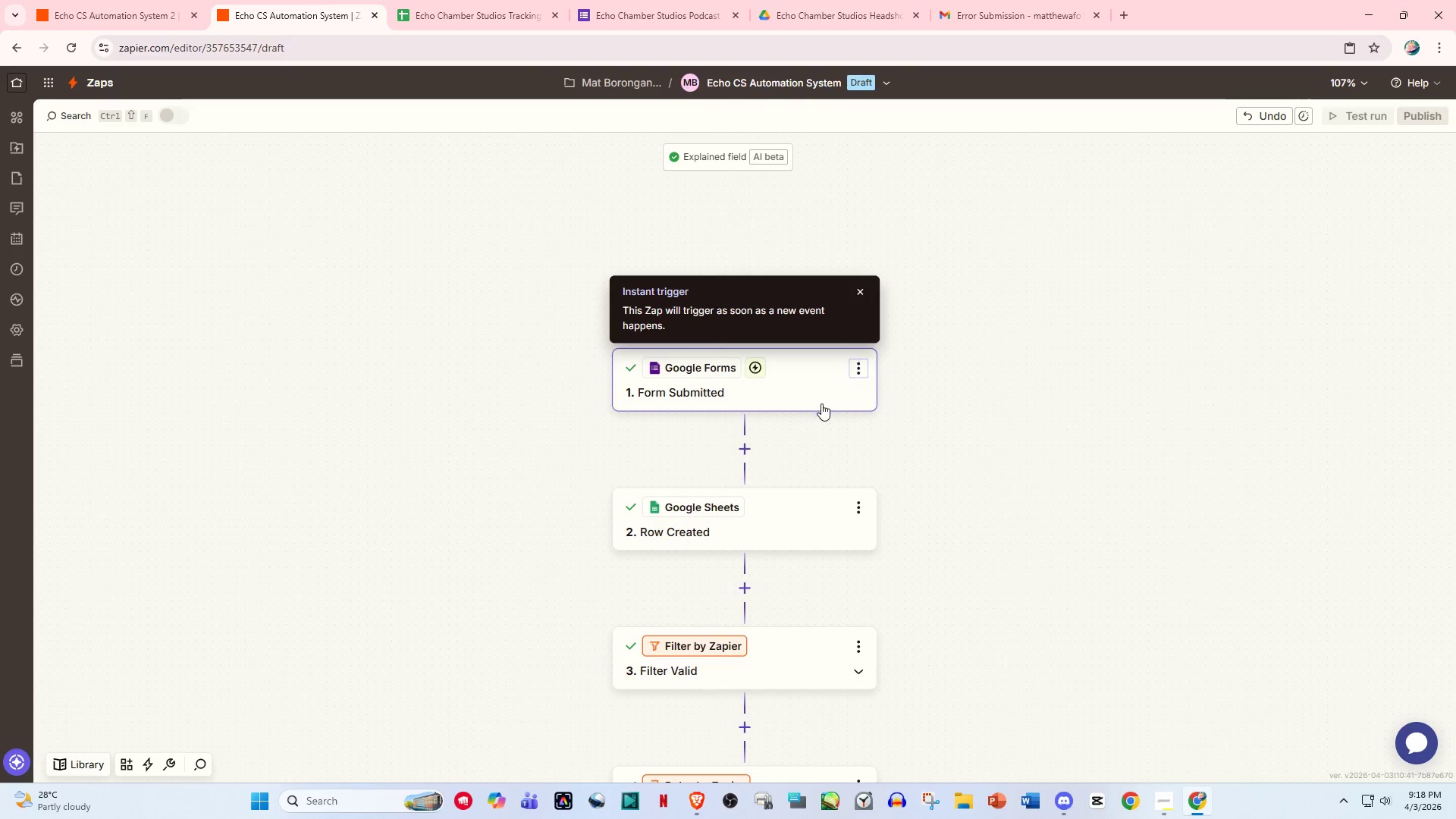 
left_click([821, 394])
 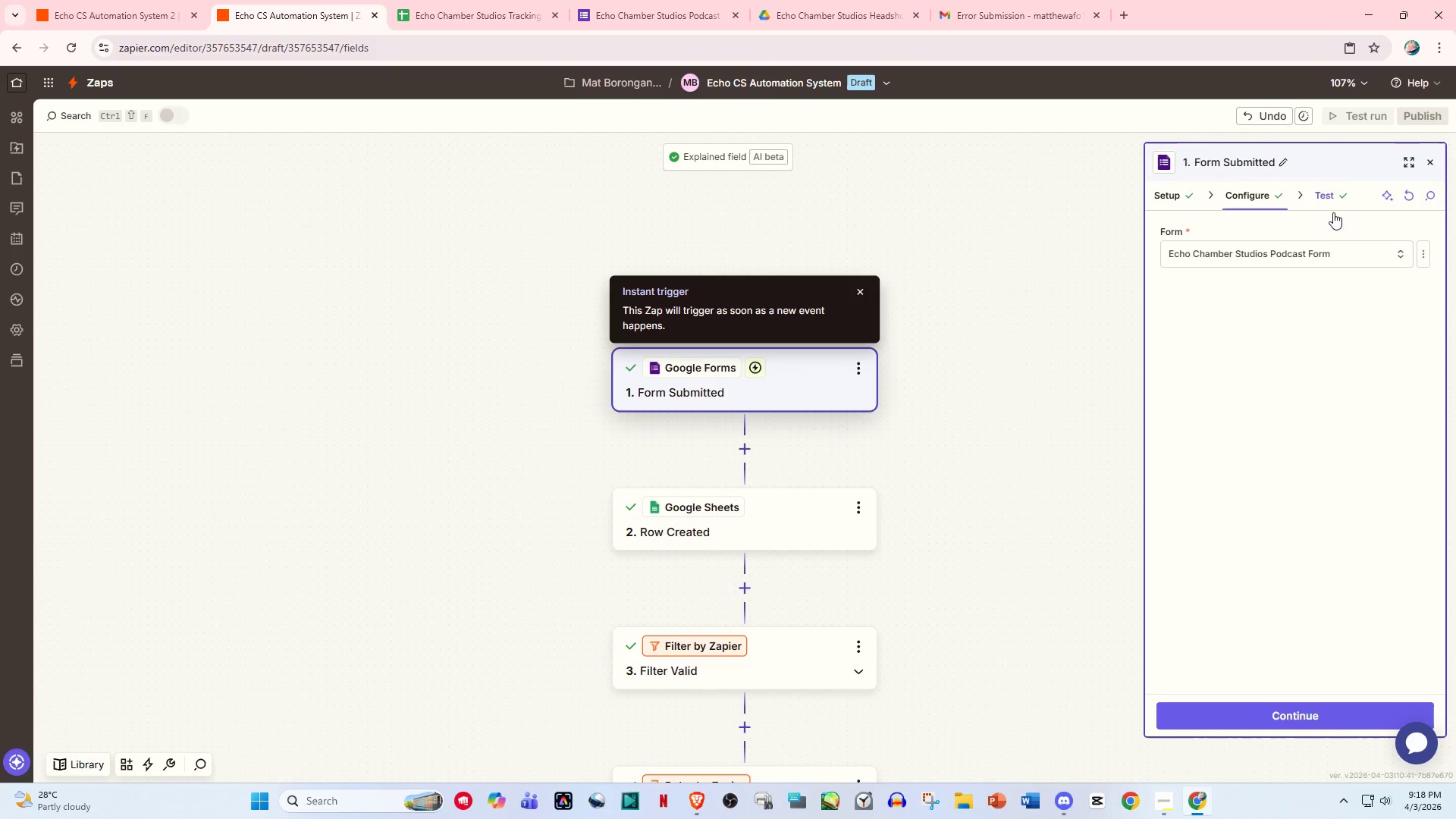 
left_click([1322, 196])
 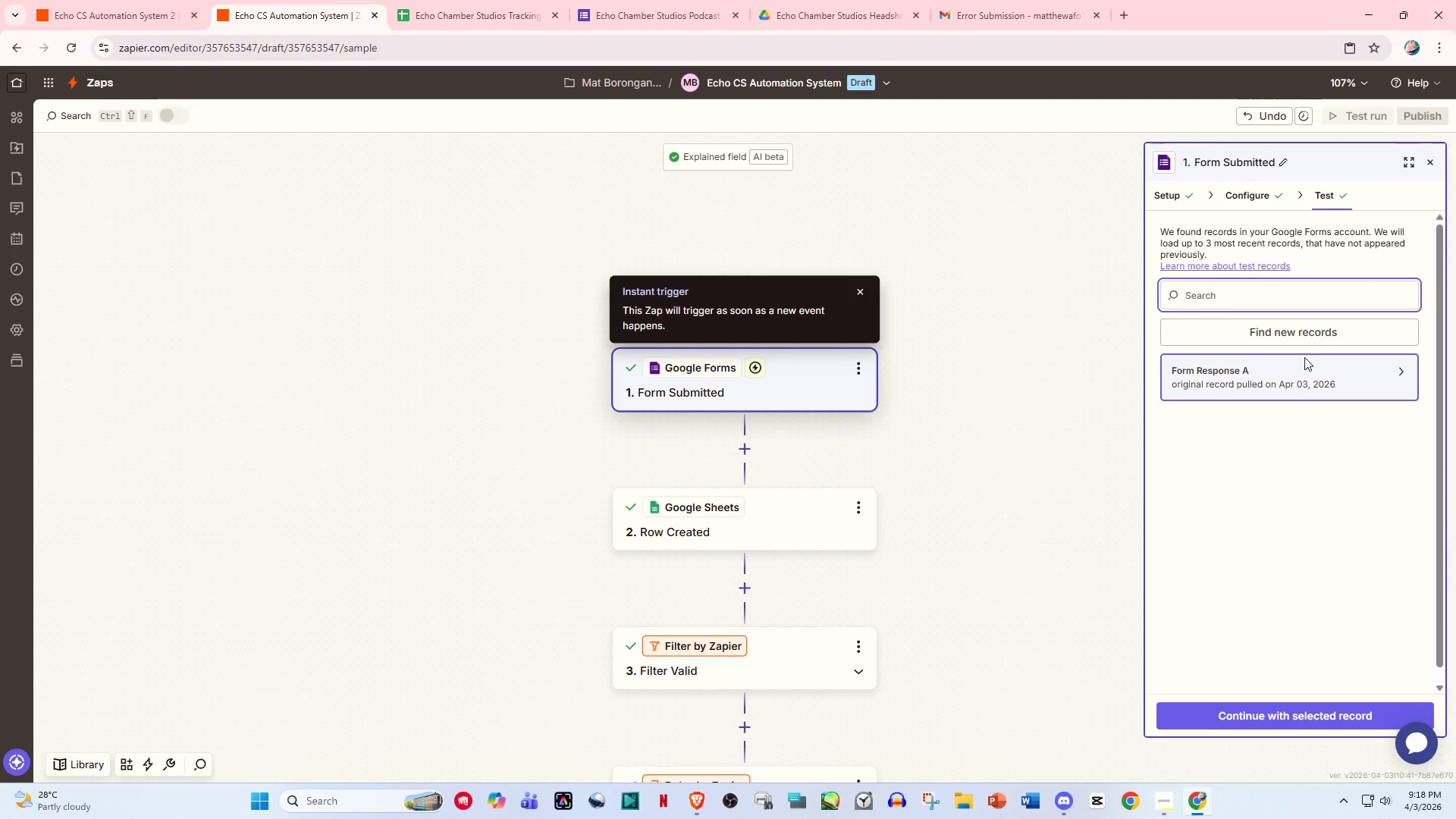 
left_click([1311, 323])
 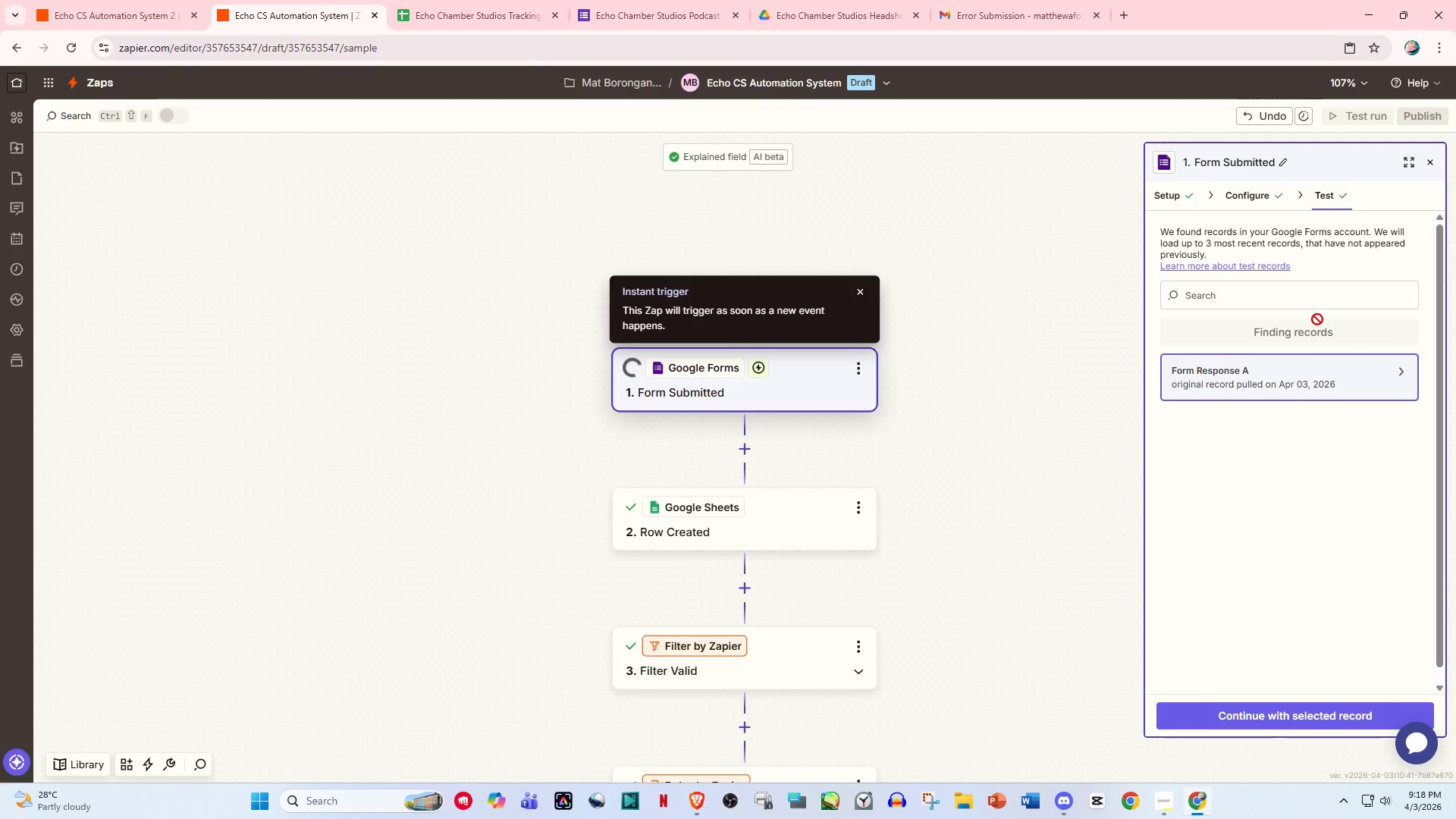 
left_click([1287, 379])
 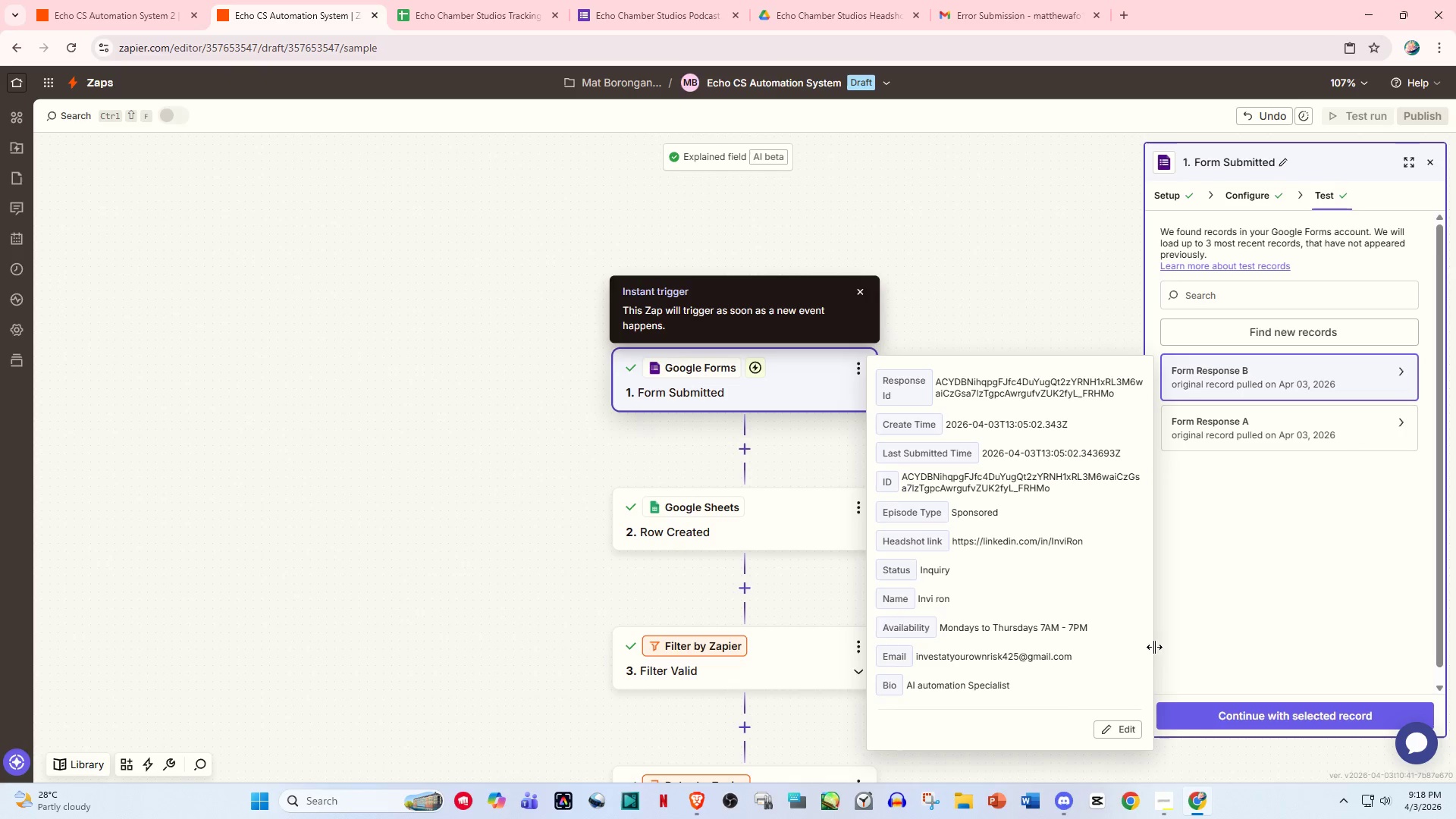 
left_click([1256, 713])
 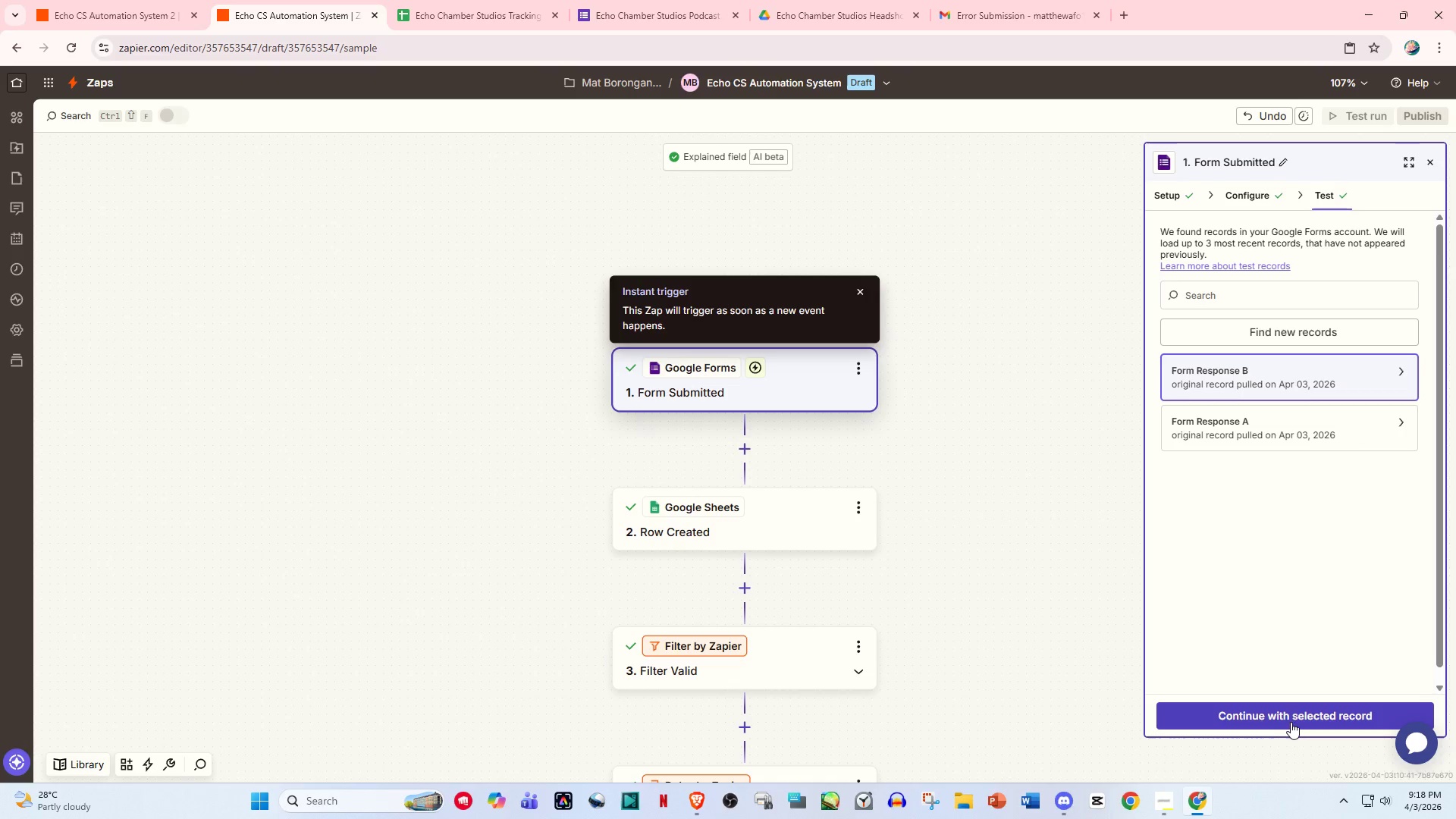 
left_click([1295, 723])
 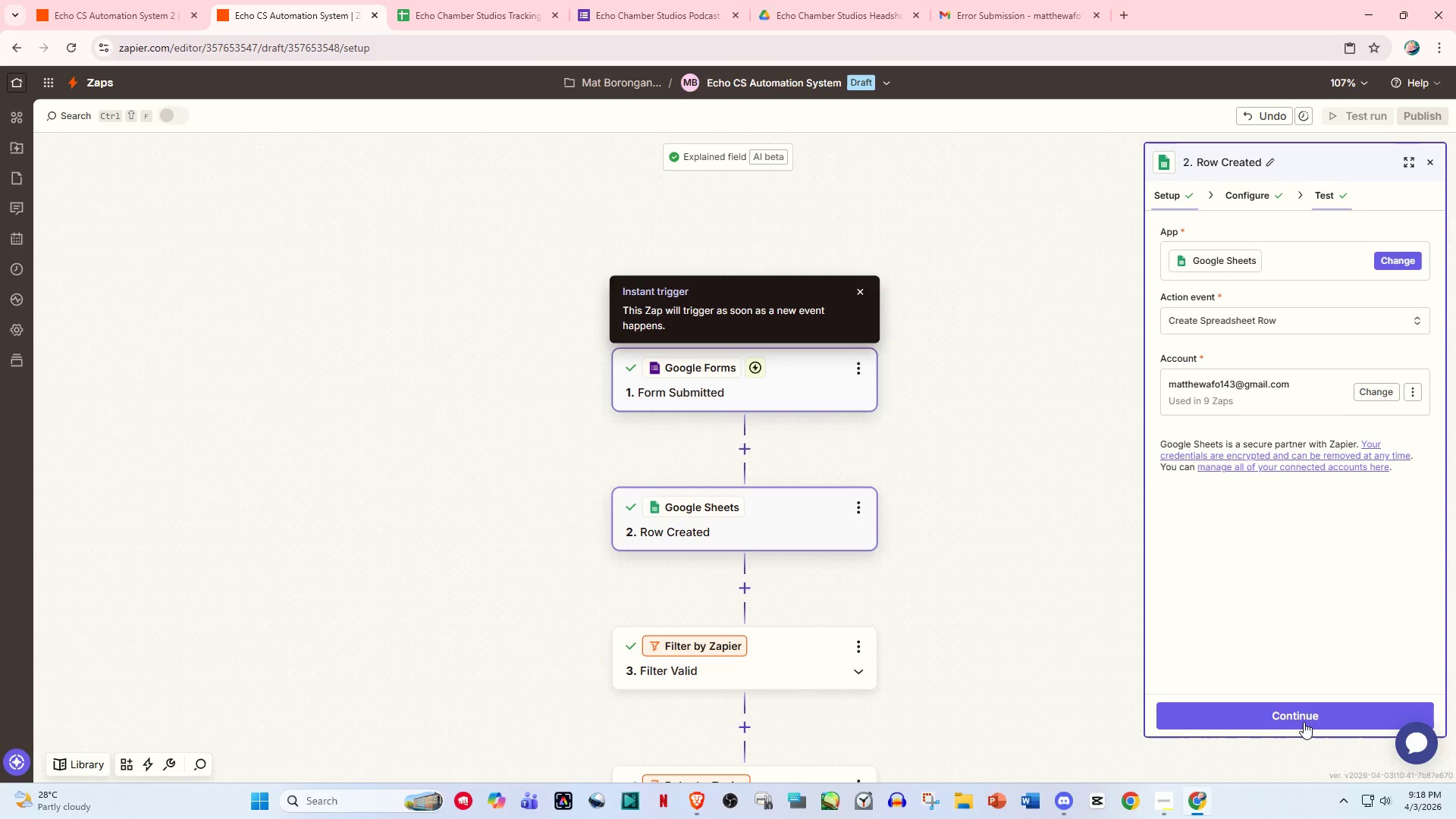 
left_click([1304, 722])
 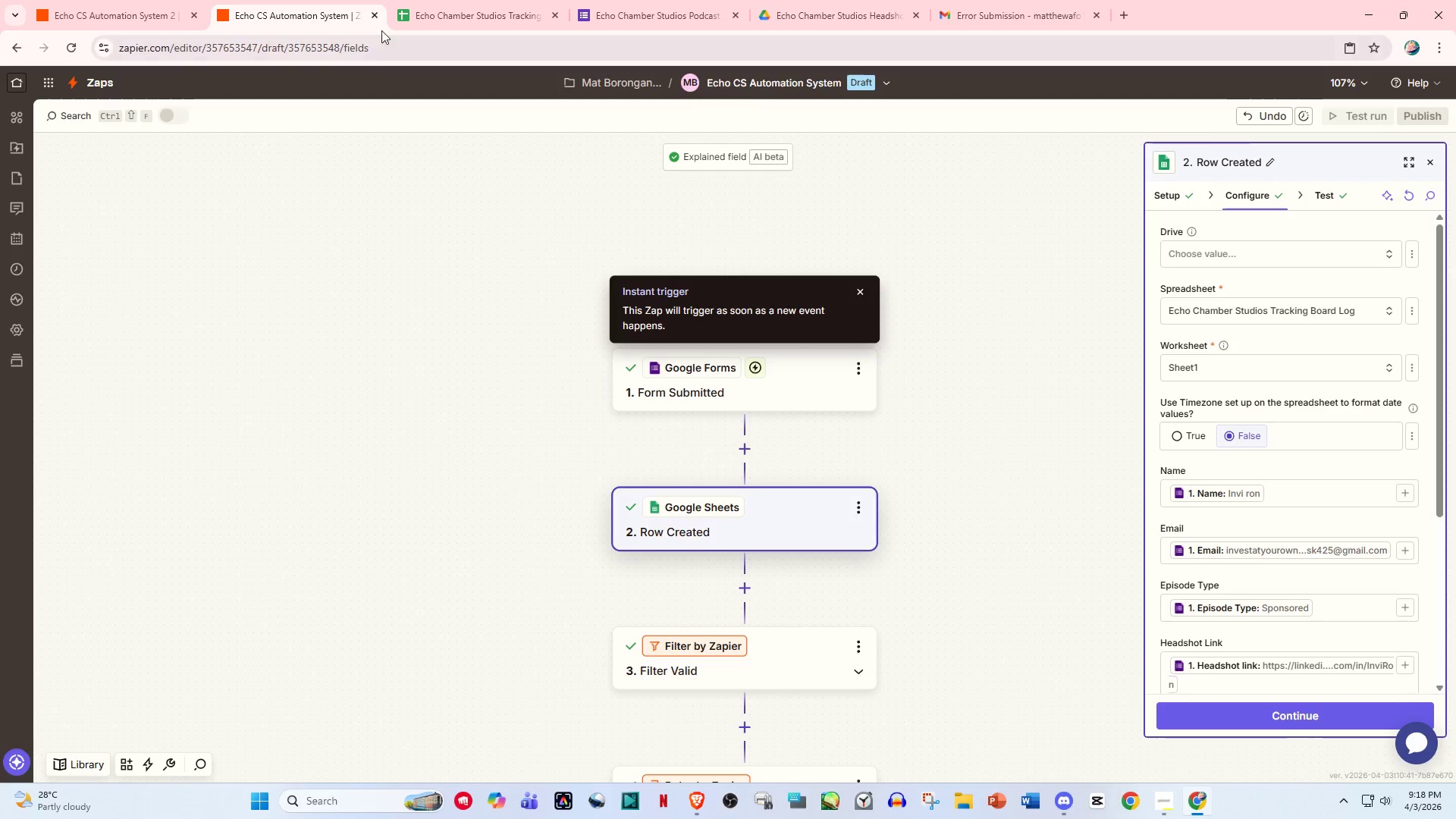 
left_click([521, 0])
 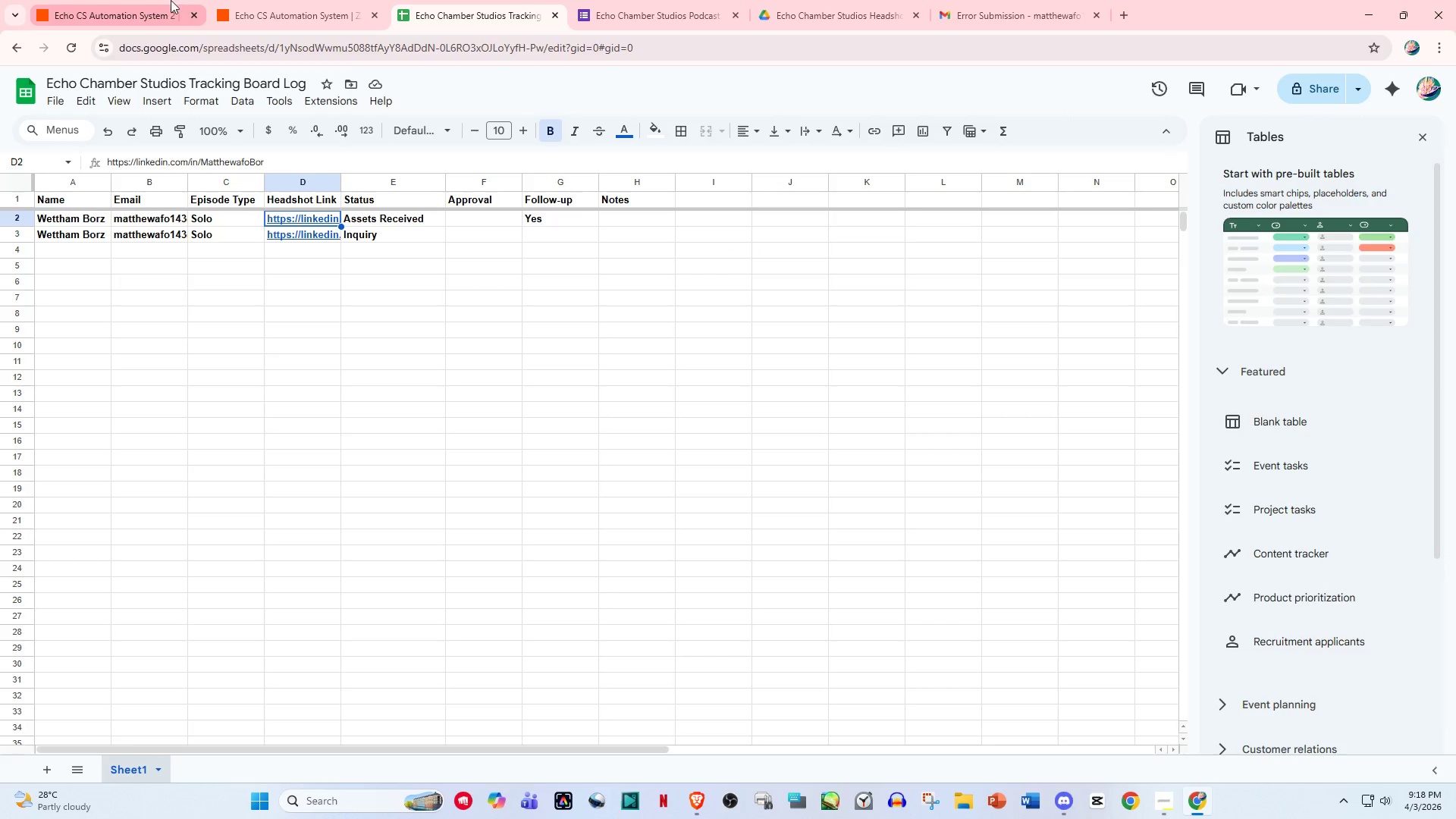 
left_click([152, 0])
 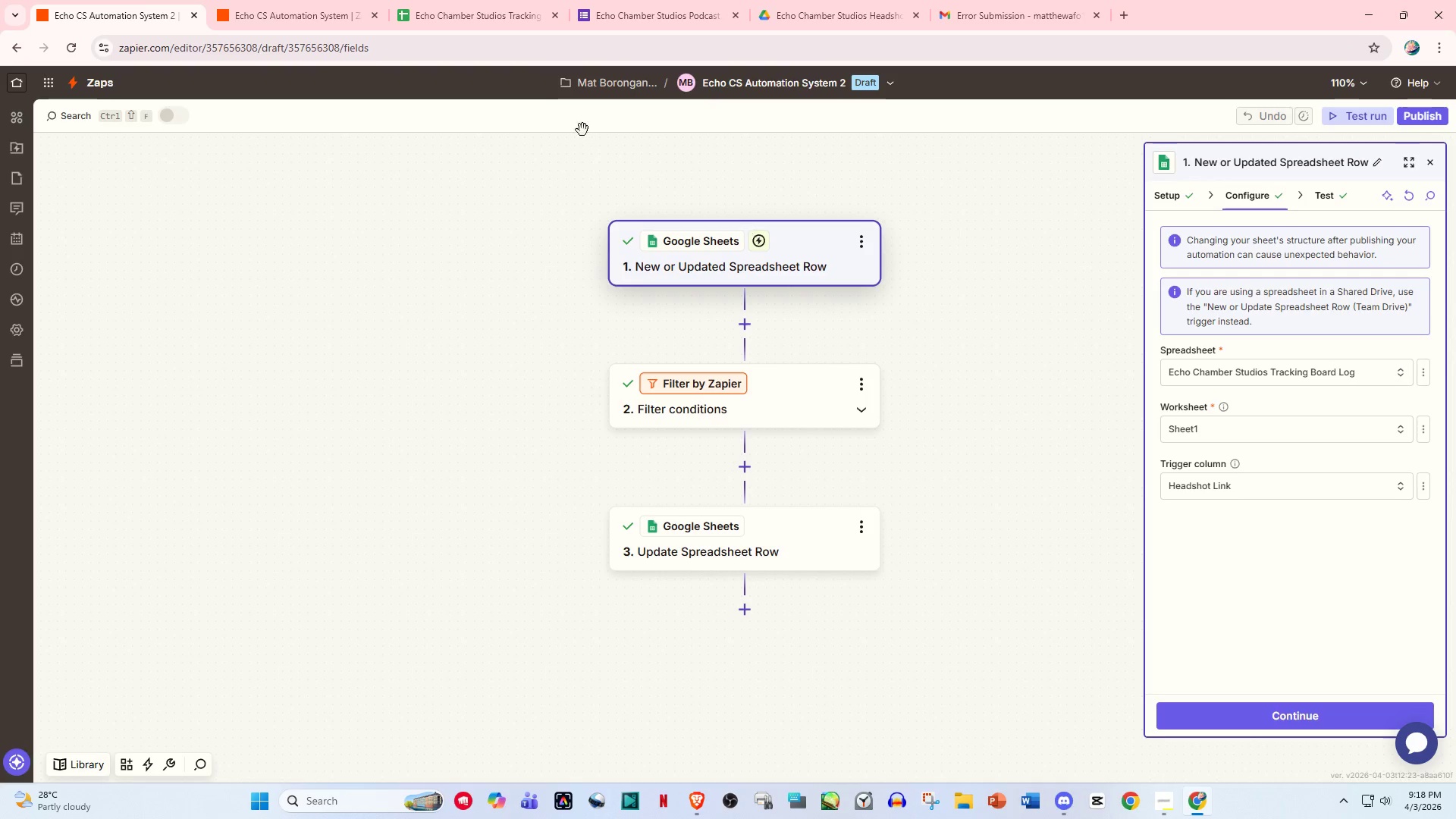 
left_click([332, 0])
 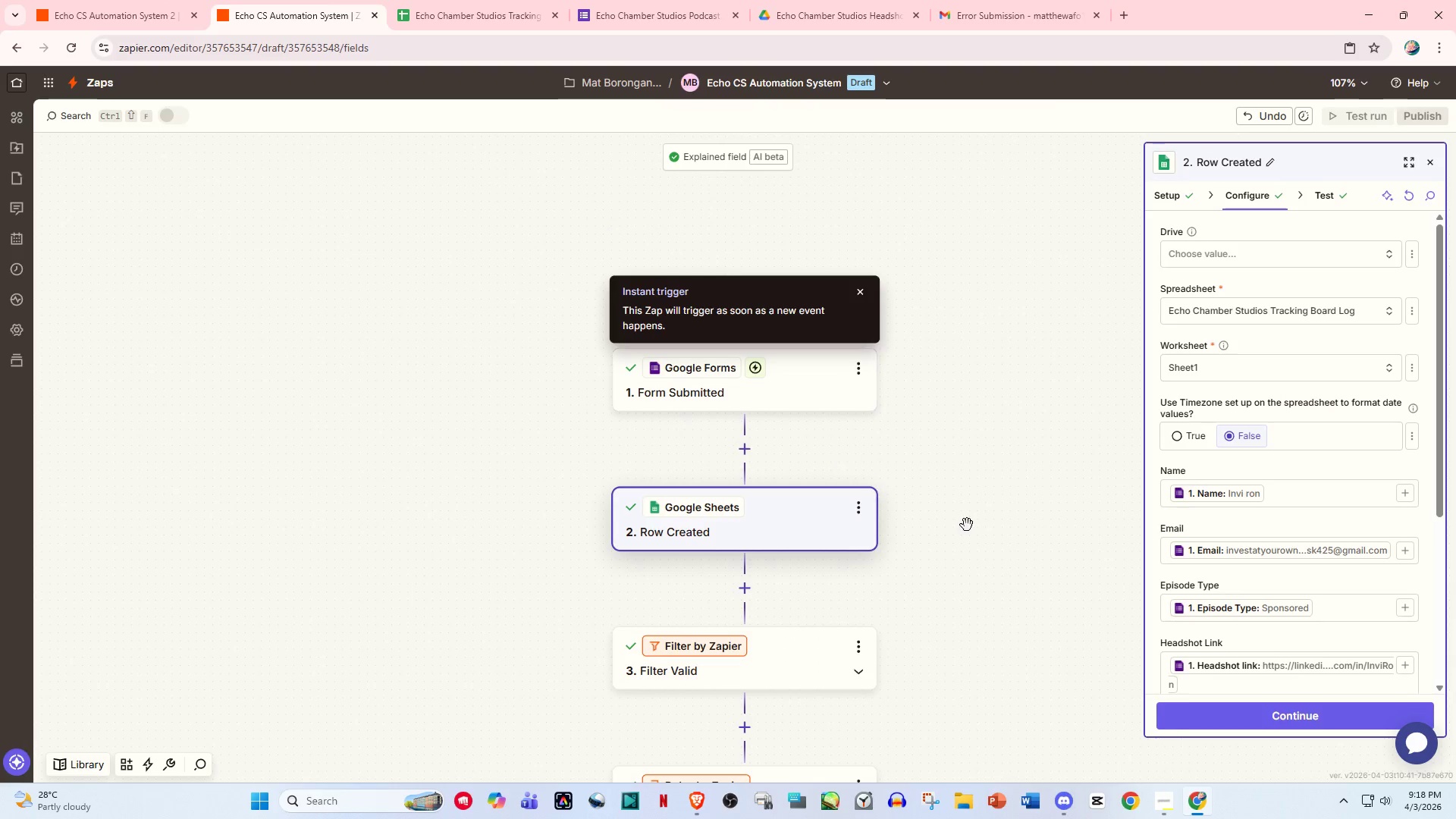 
scroll: coordinate [1322, 597], scroll_direction: down, amount: 6.0
 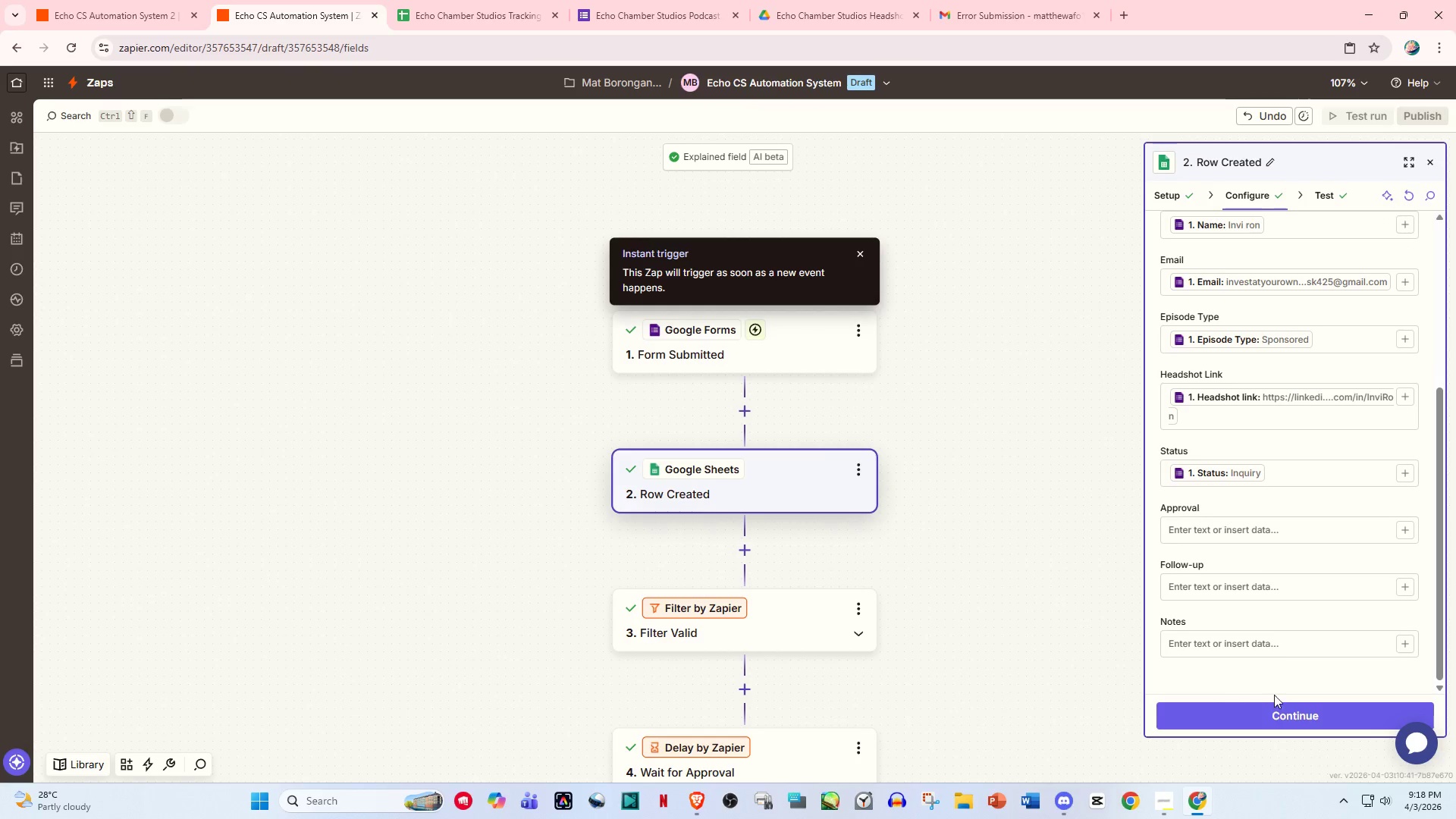 
left_click([1277, 720])
 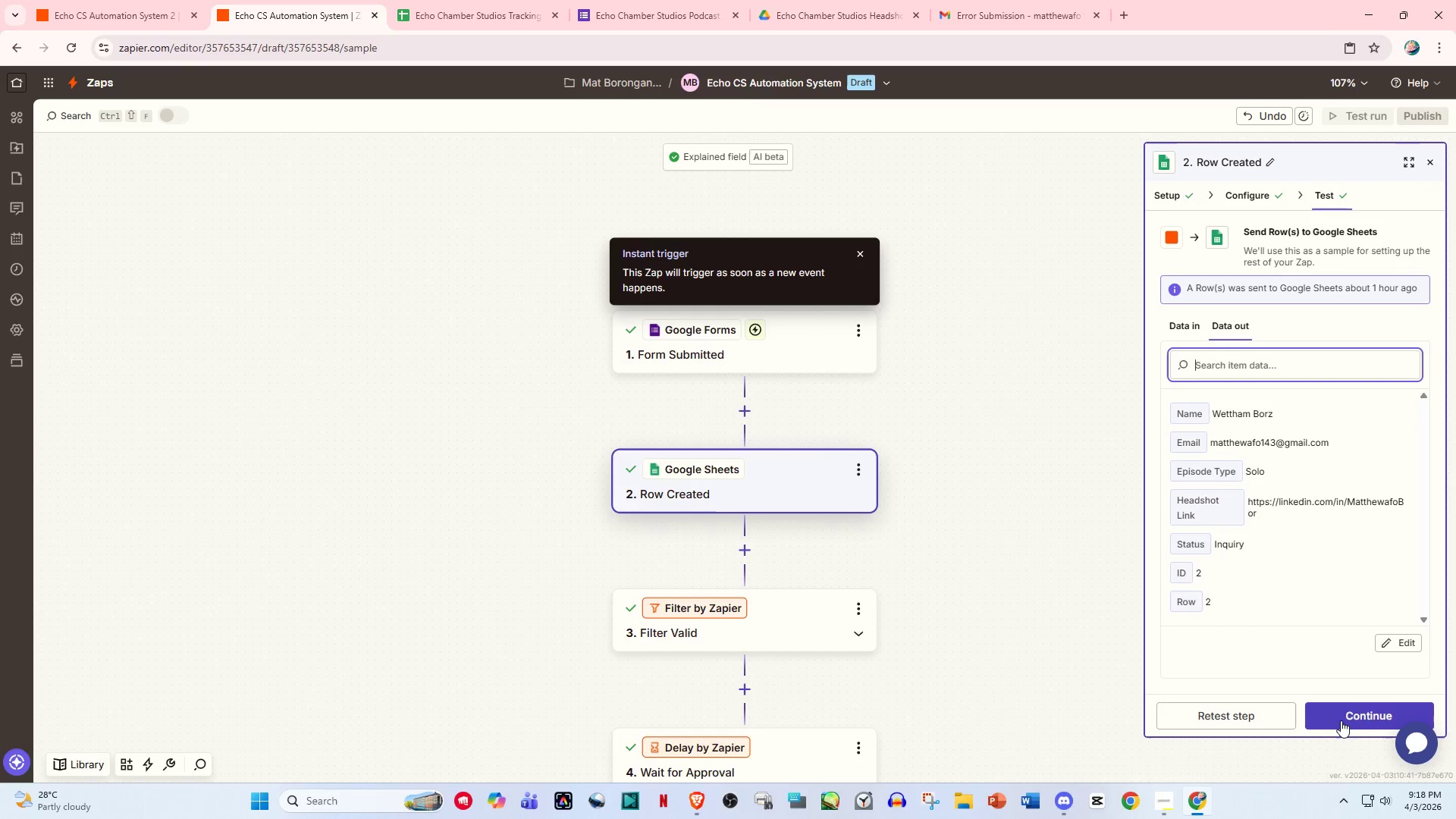 
left_click([1354, 720])
 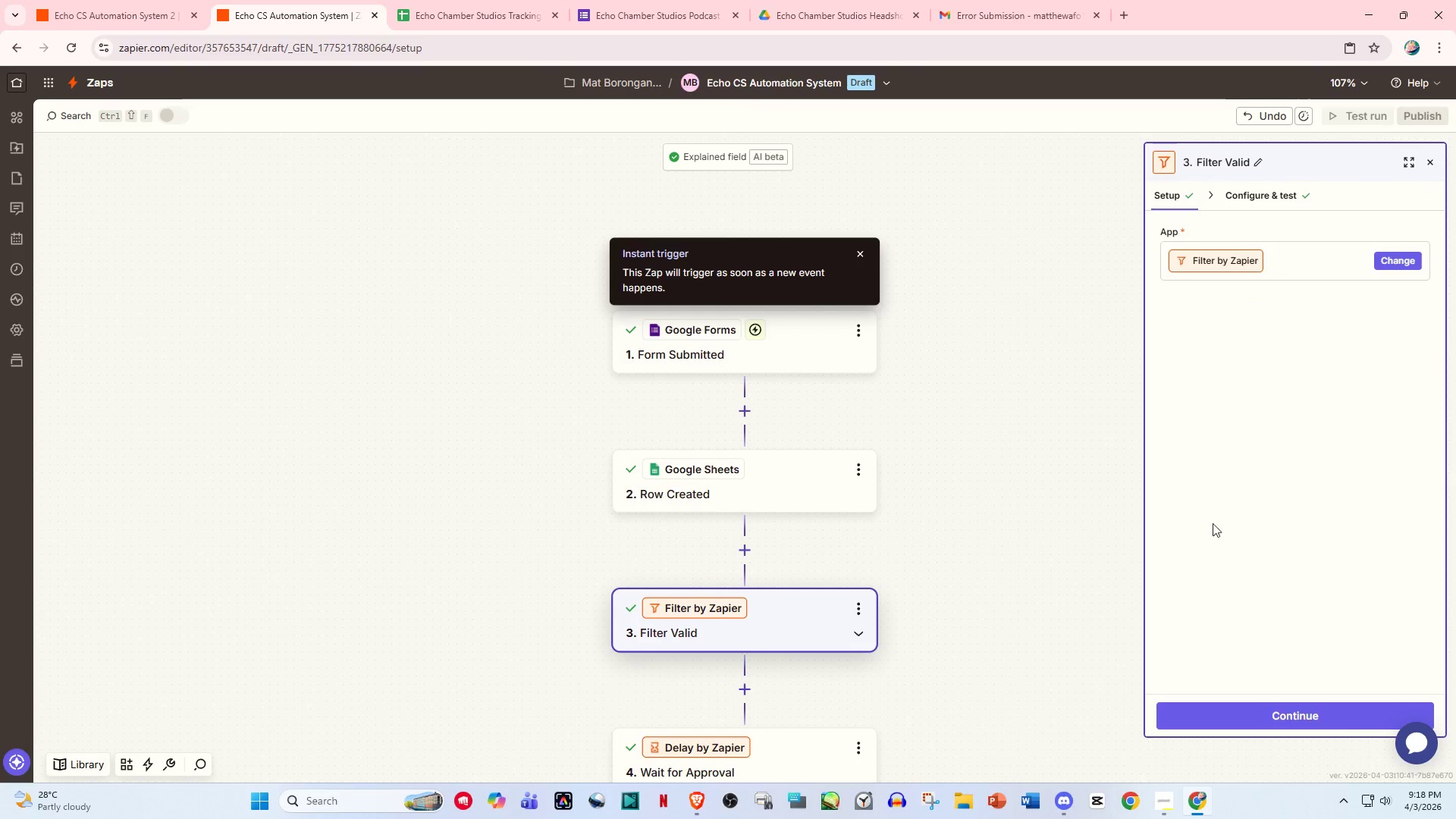 
left_click([1314, 714])
 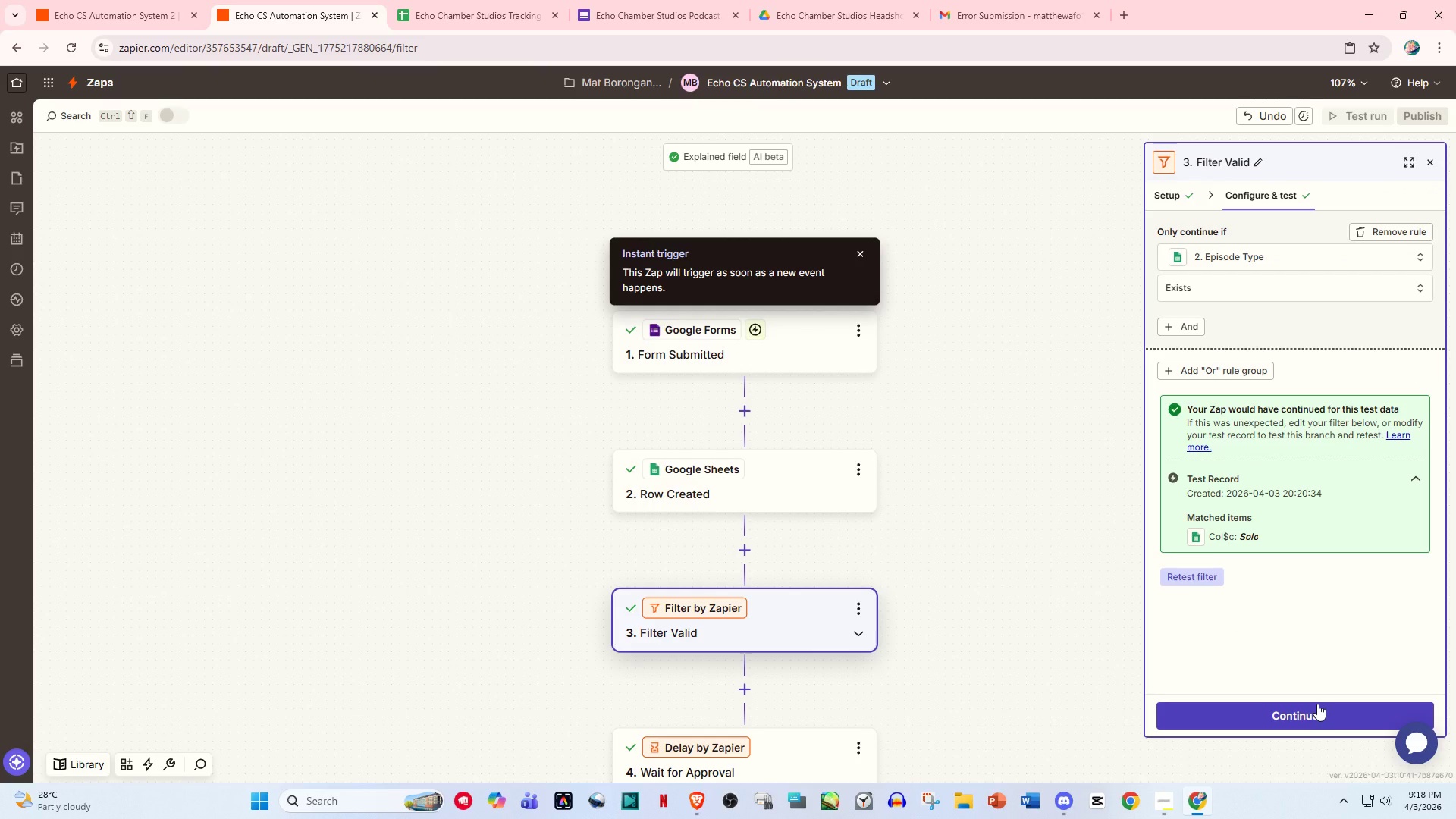 
left_click([1317, 704])
 